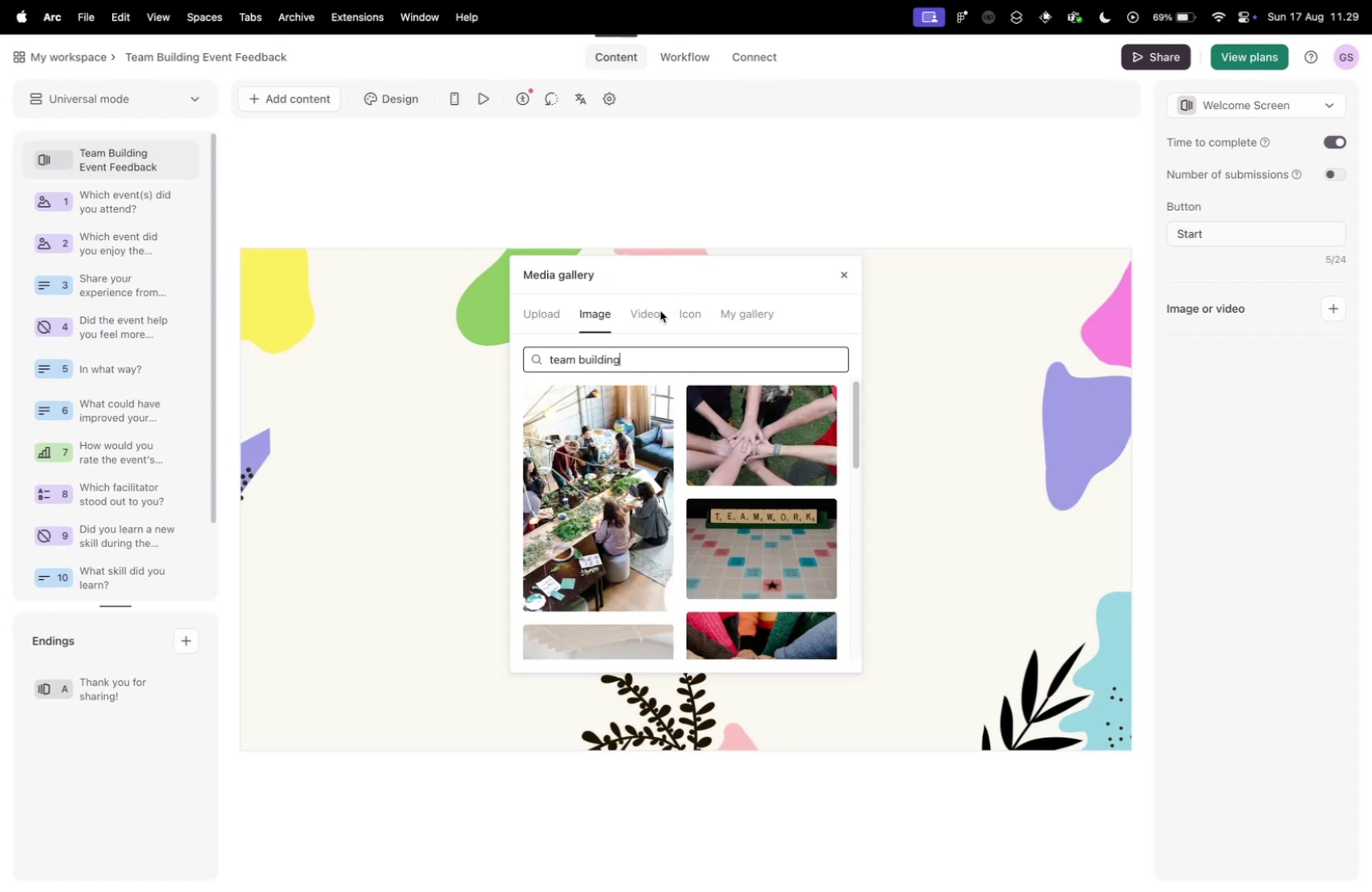 
left_click([657, 310])
 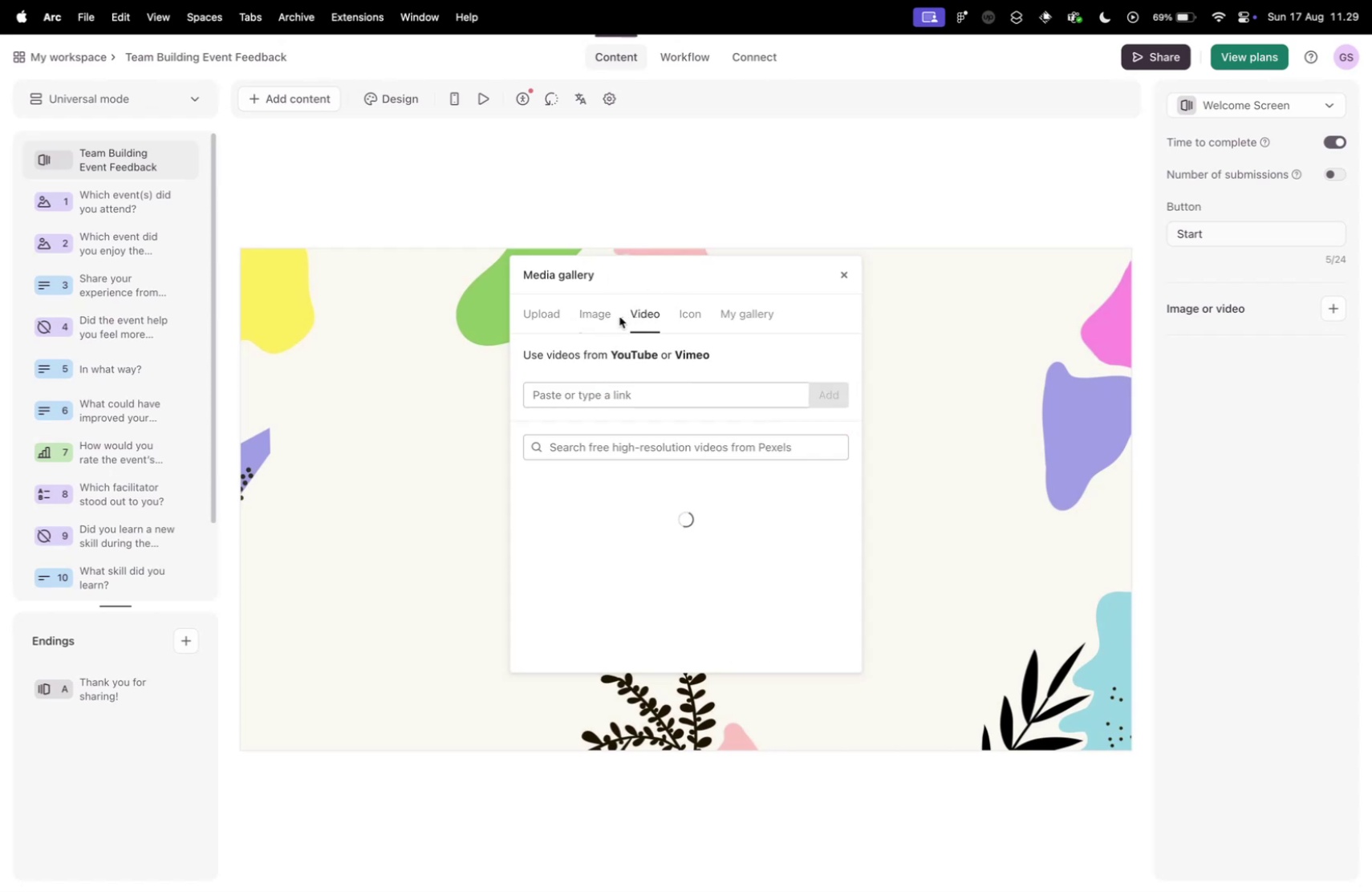 
mouse_move([623, 334])
 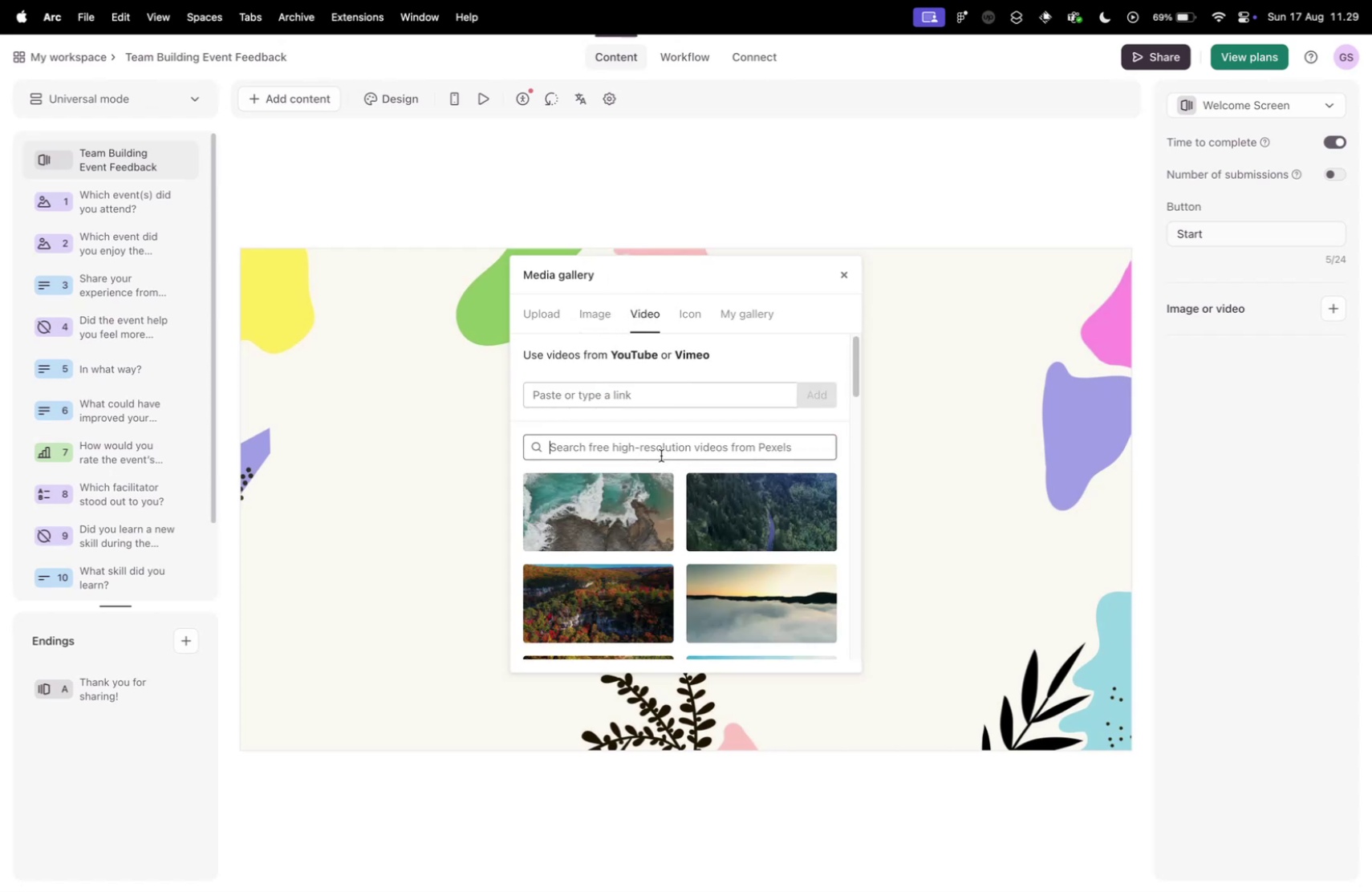 
left_click([661, 455])
 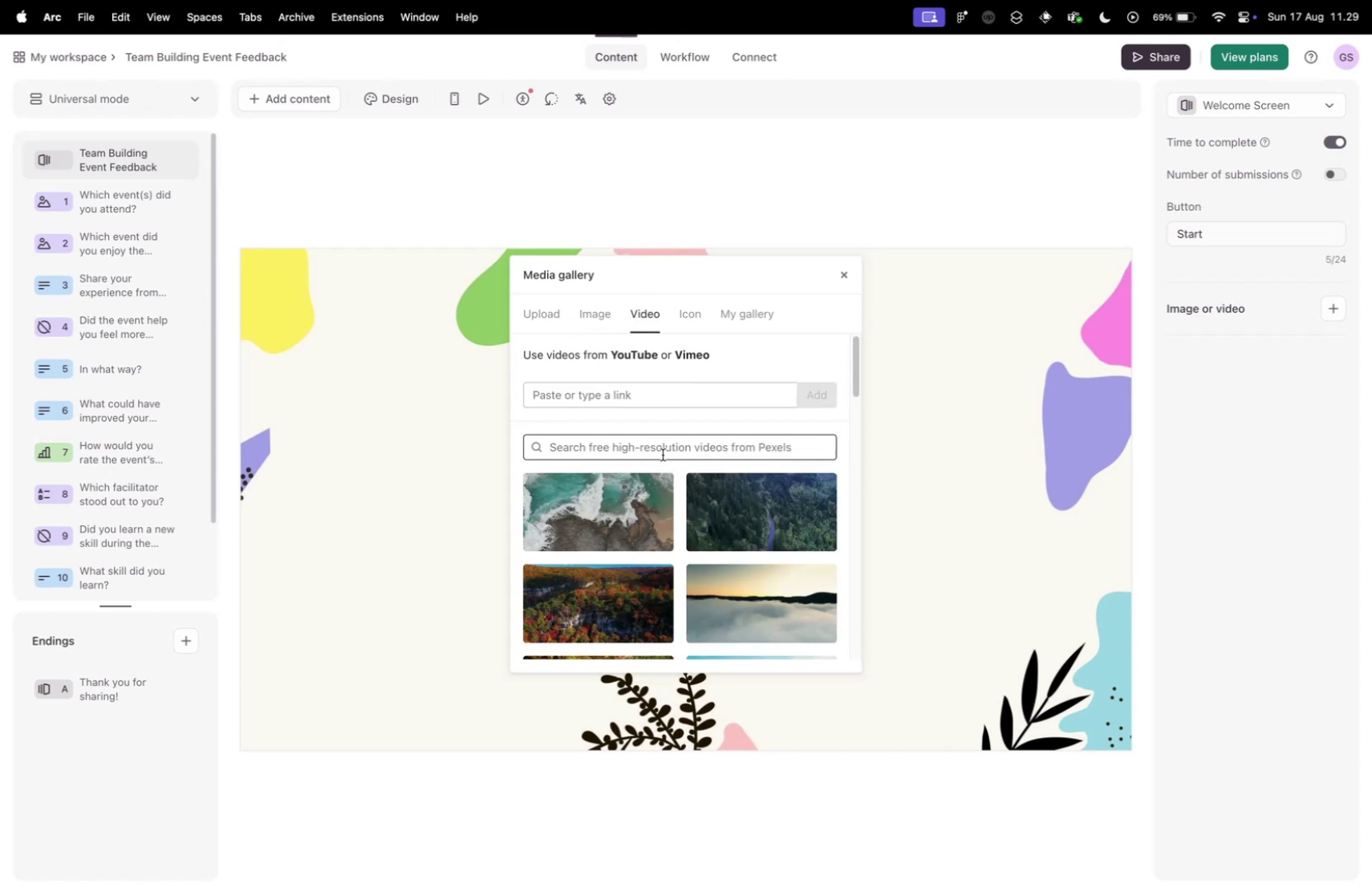 
type(team building)
 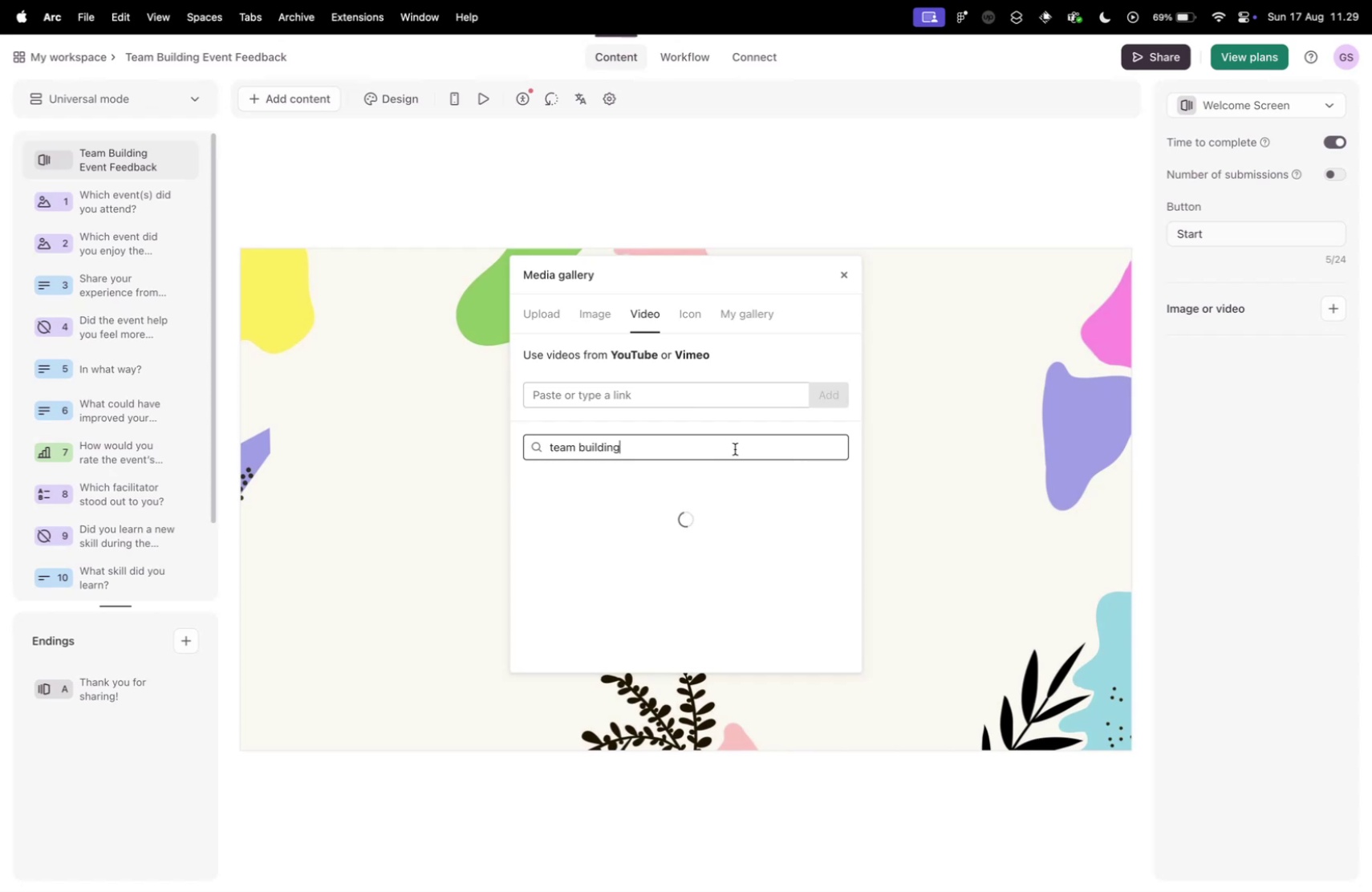 
scroll: coordinate [729, 436], scroll_direction: down, amount: 26.0
 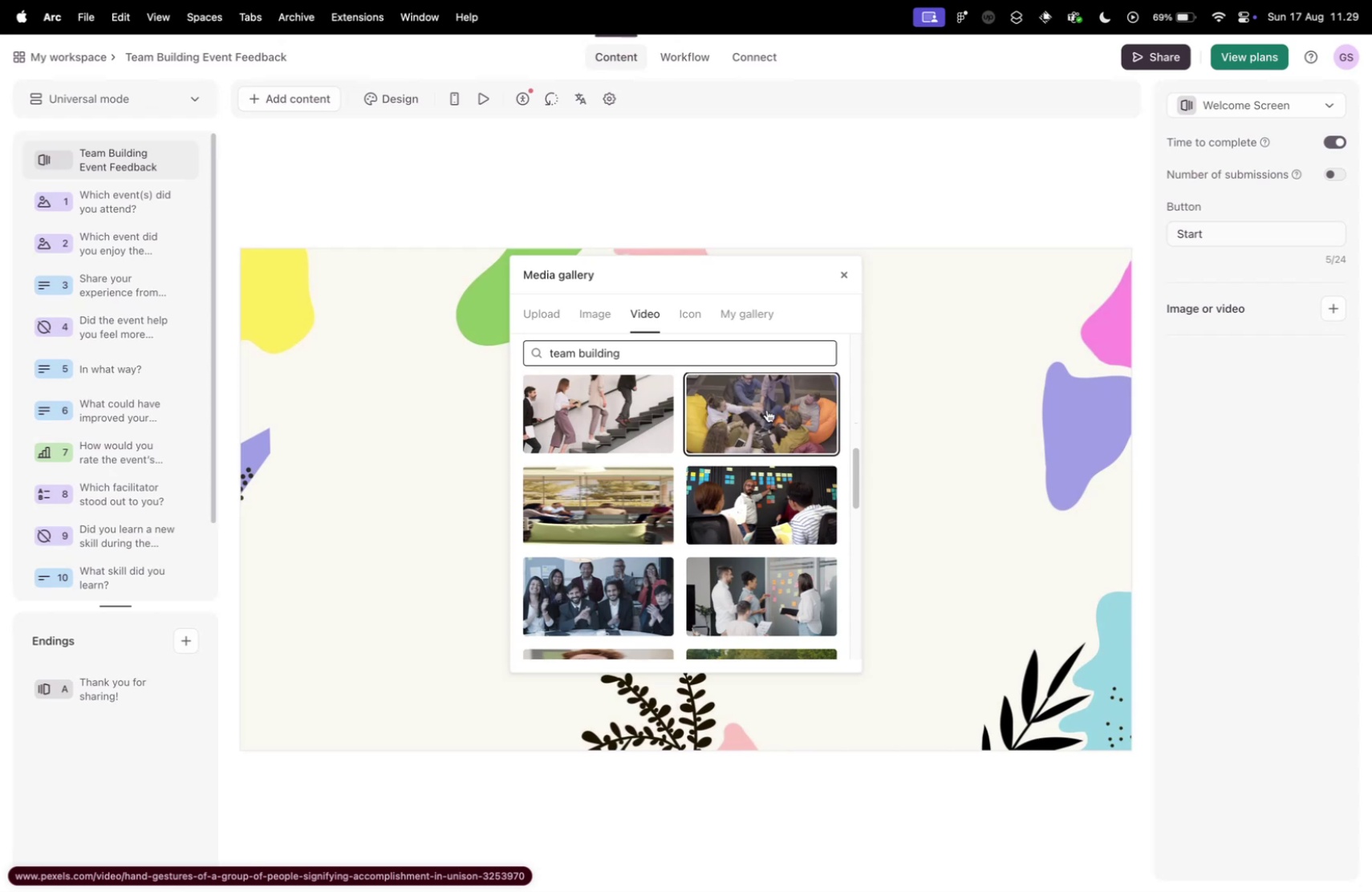 
left_click([767, 409])
 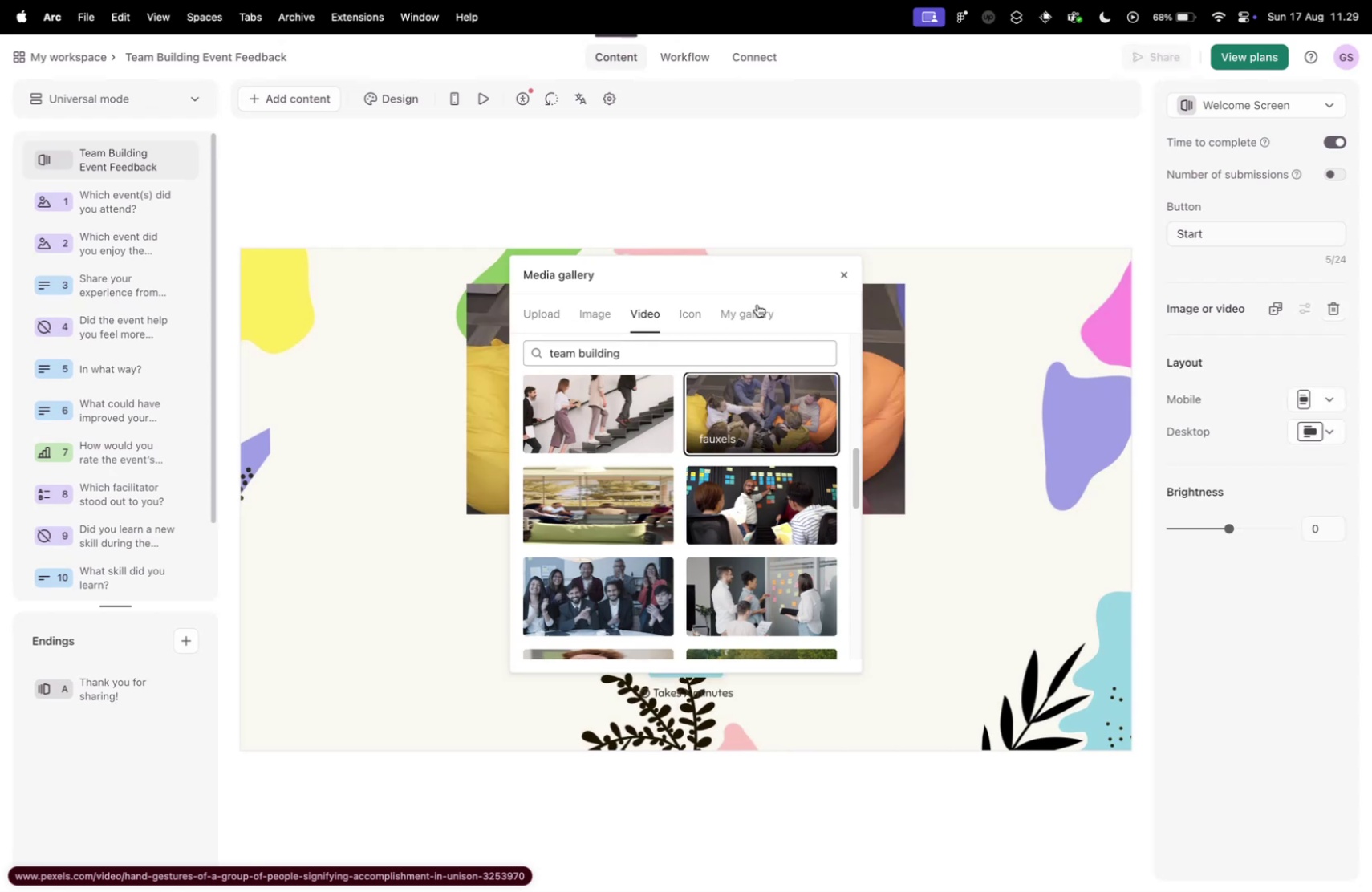 
left_click_drag(start_coordinate=[744, 270], to_coordinate=[305, 328])
 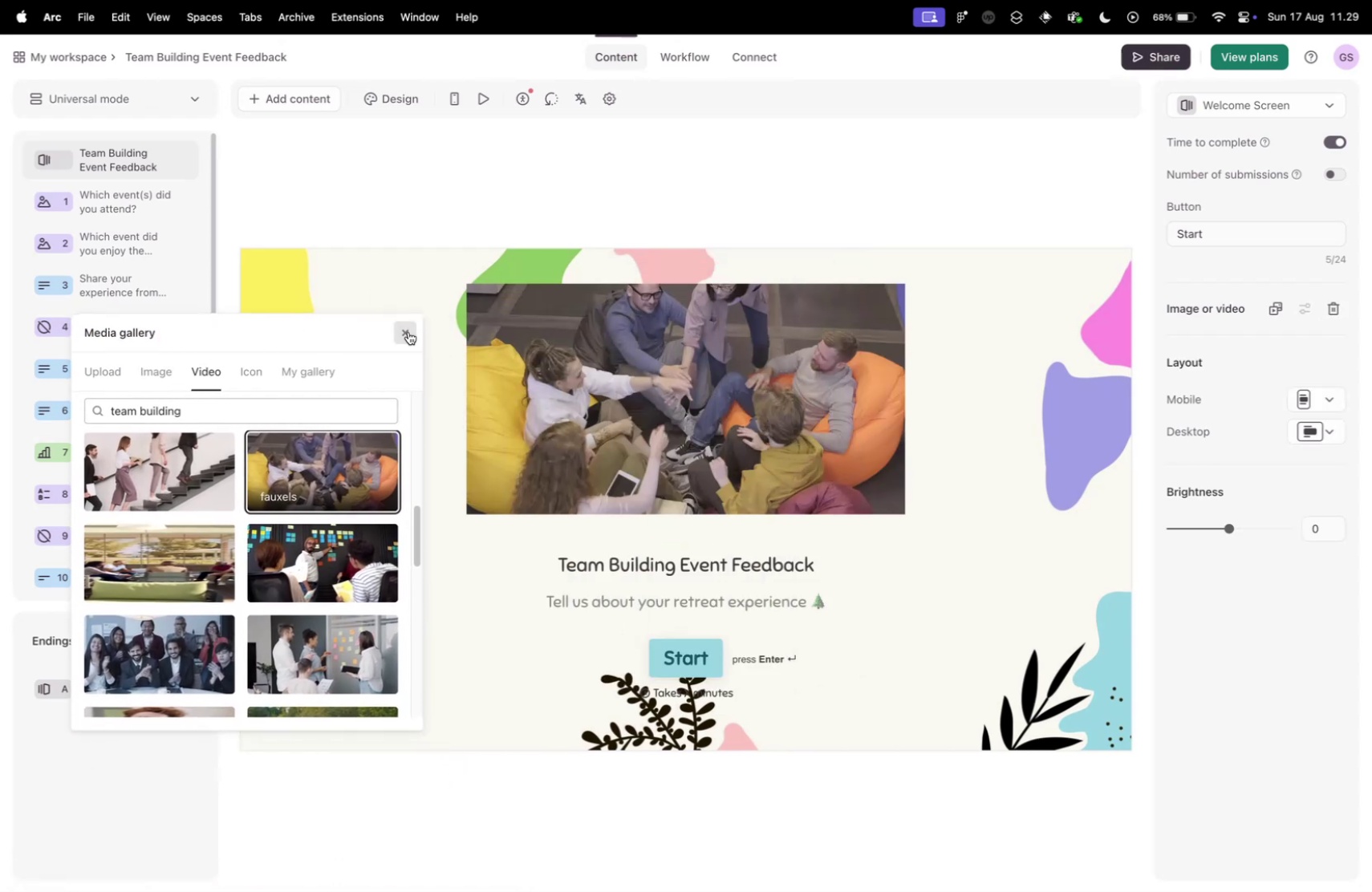 
left_click([408, 331])
 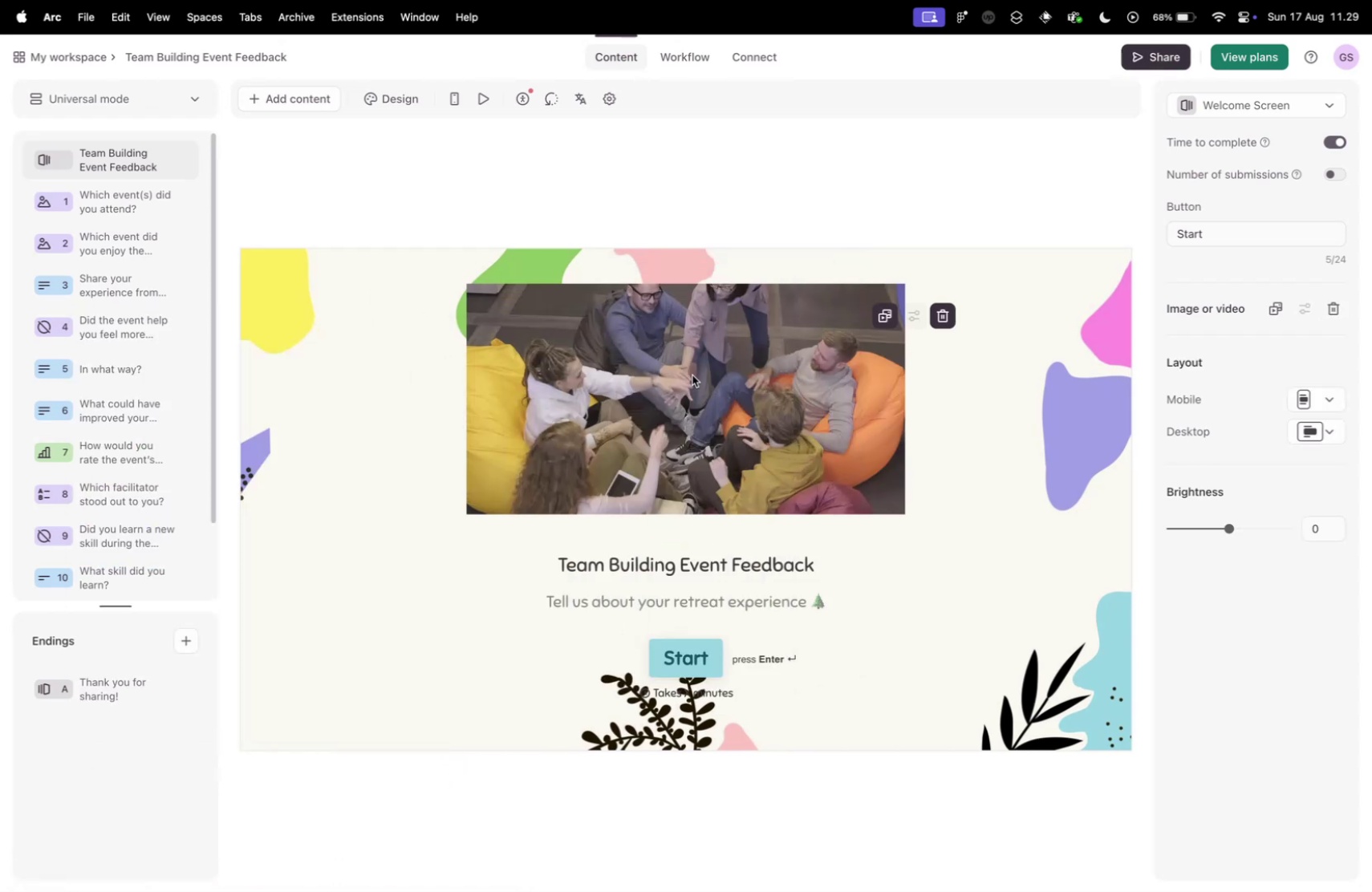 
left_click([692, 375])
 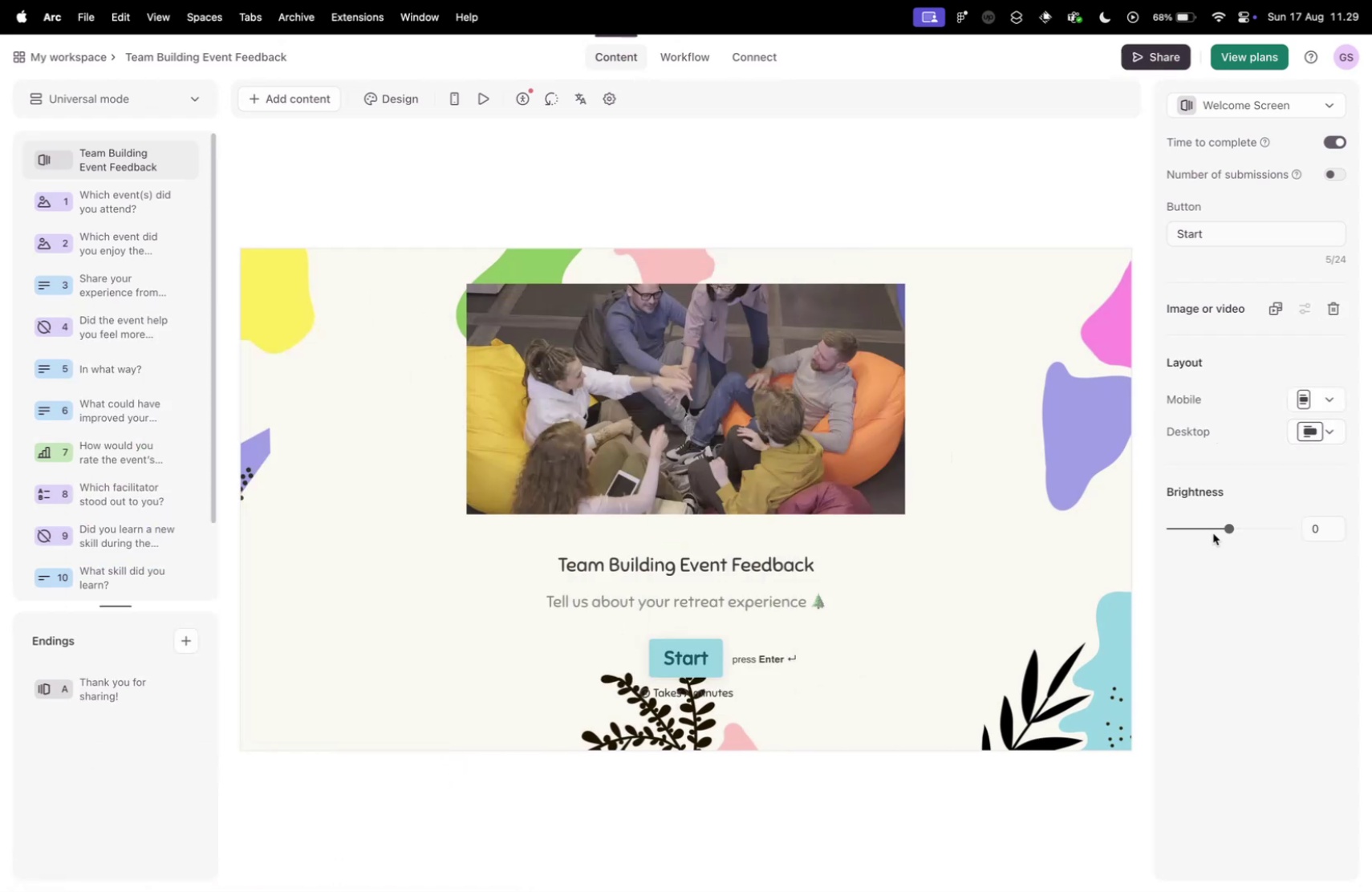 
left_click_drag(start_coordinate=[1225, 525], to_coordinate=[1125, 515])
 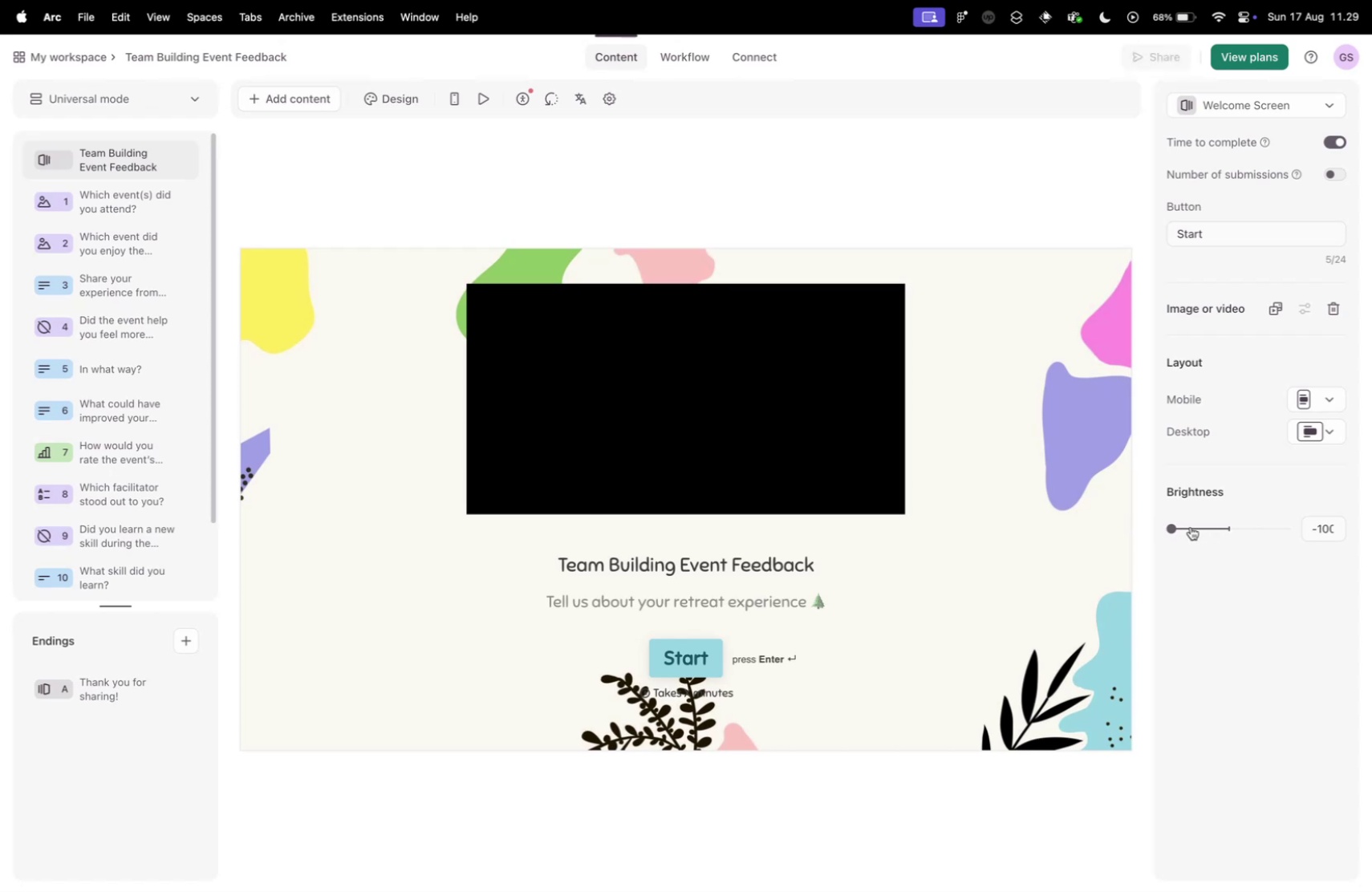 
left_click_drag(start_coordinate=[1191, 526], to_coordinate=[1229, 527])
 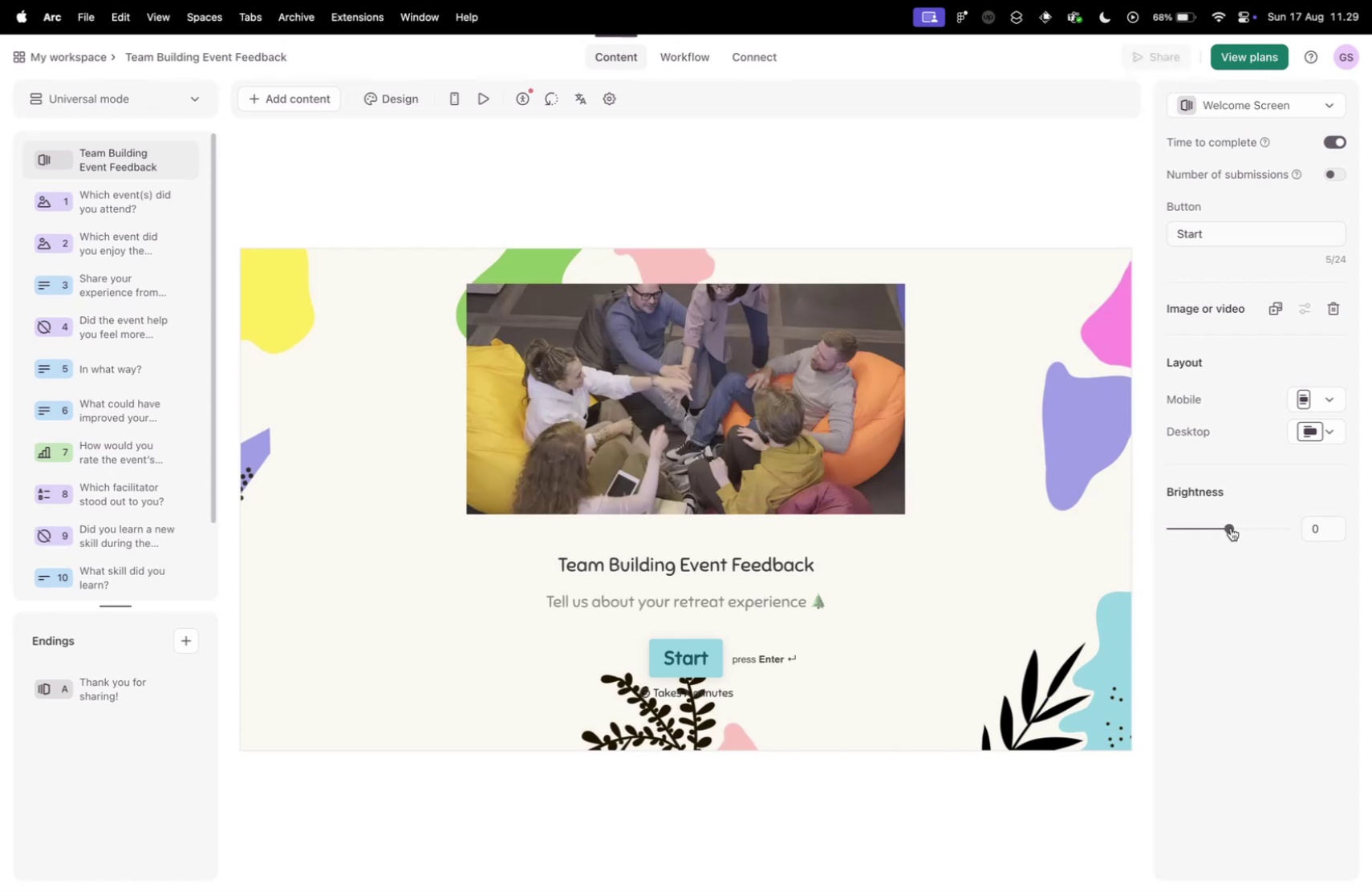 
left_click_drag(start_coordinate=[1231, 527], to_coordinate=[1315, 526])
 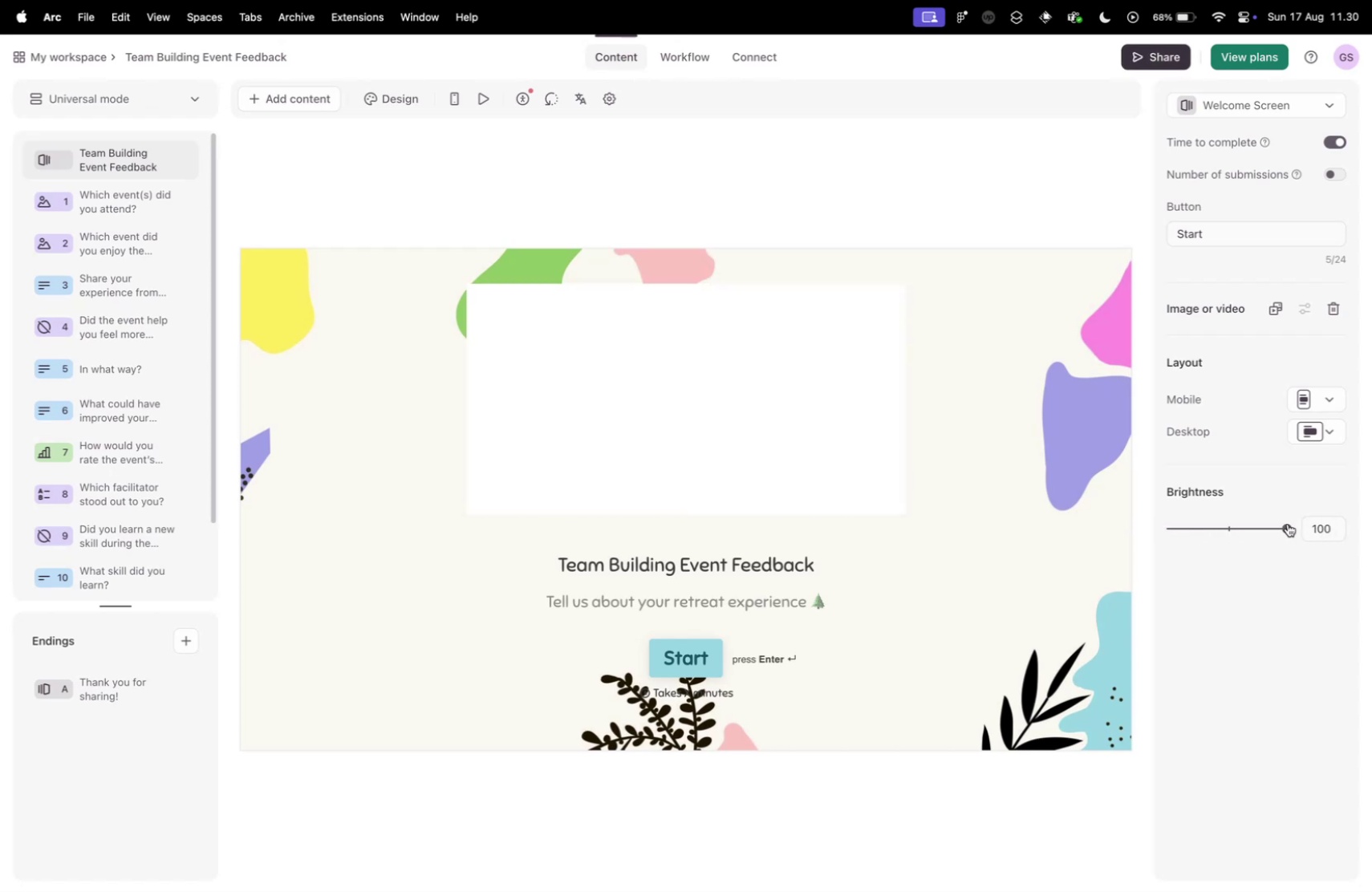 
wait(5.93)
 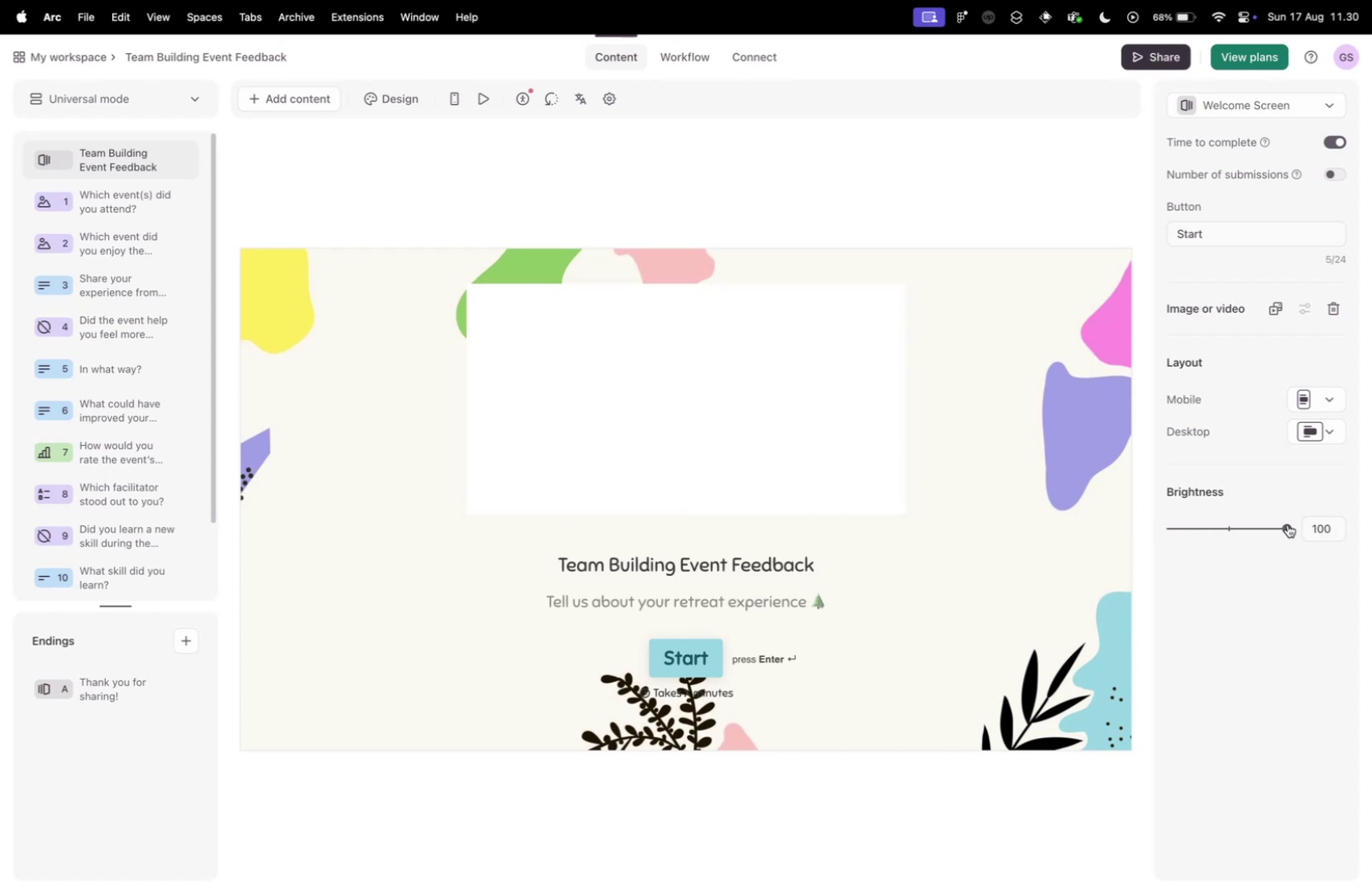 
left_click_drag(start_coordinate=[1241, 523], to_coordinate=[1229, 526])
 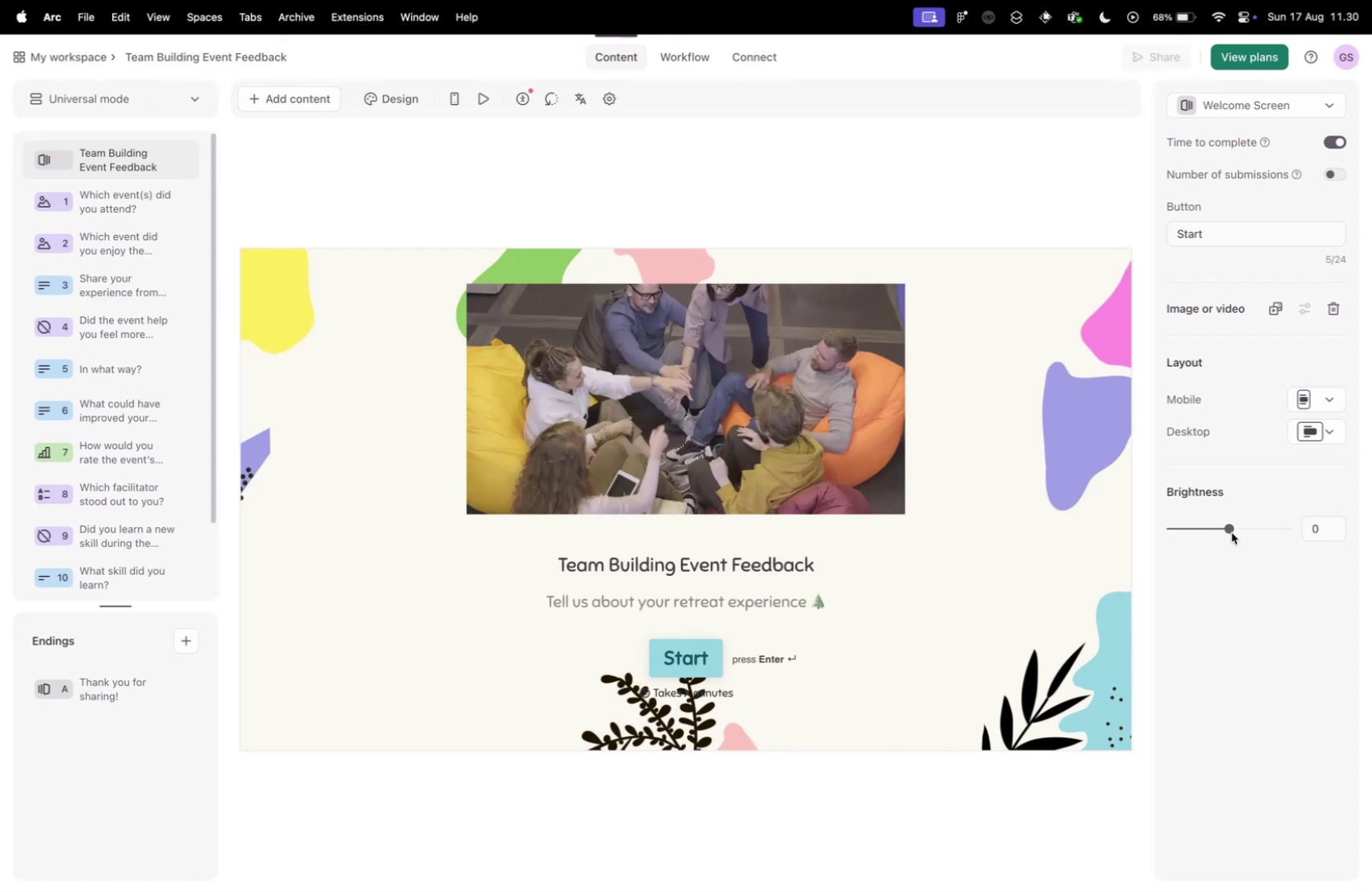 
wait(8.41)
 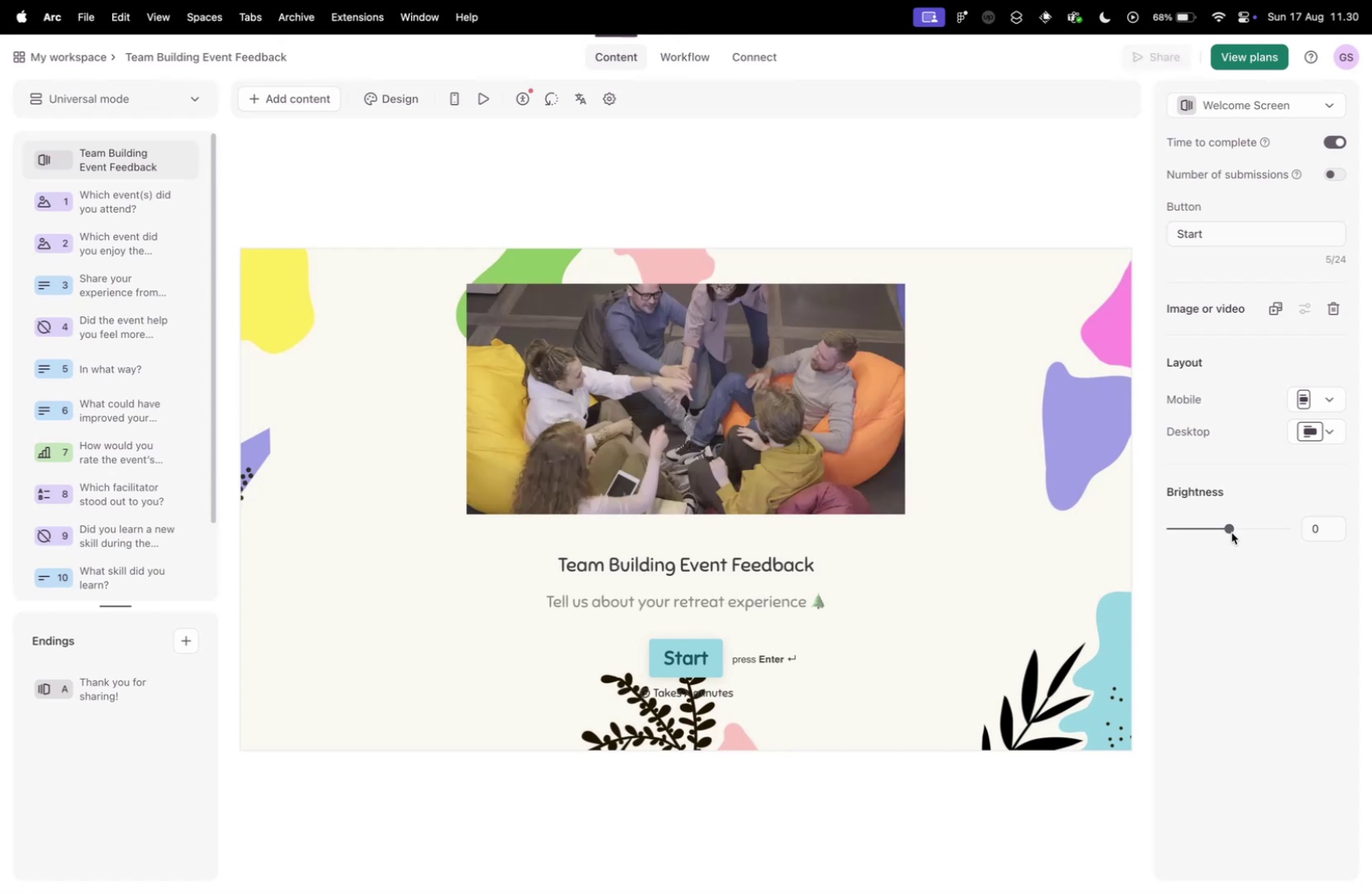 
left_click([1330, 435])
 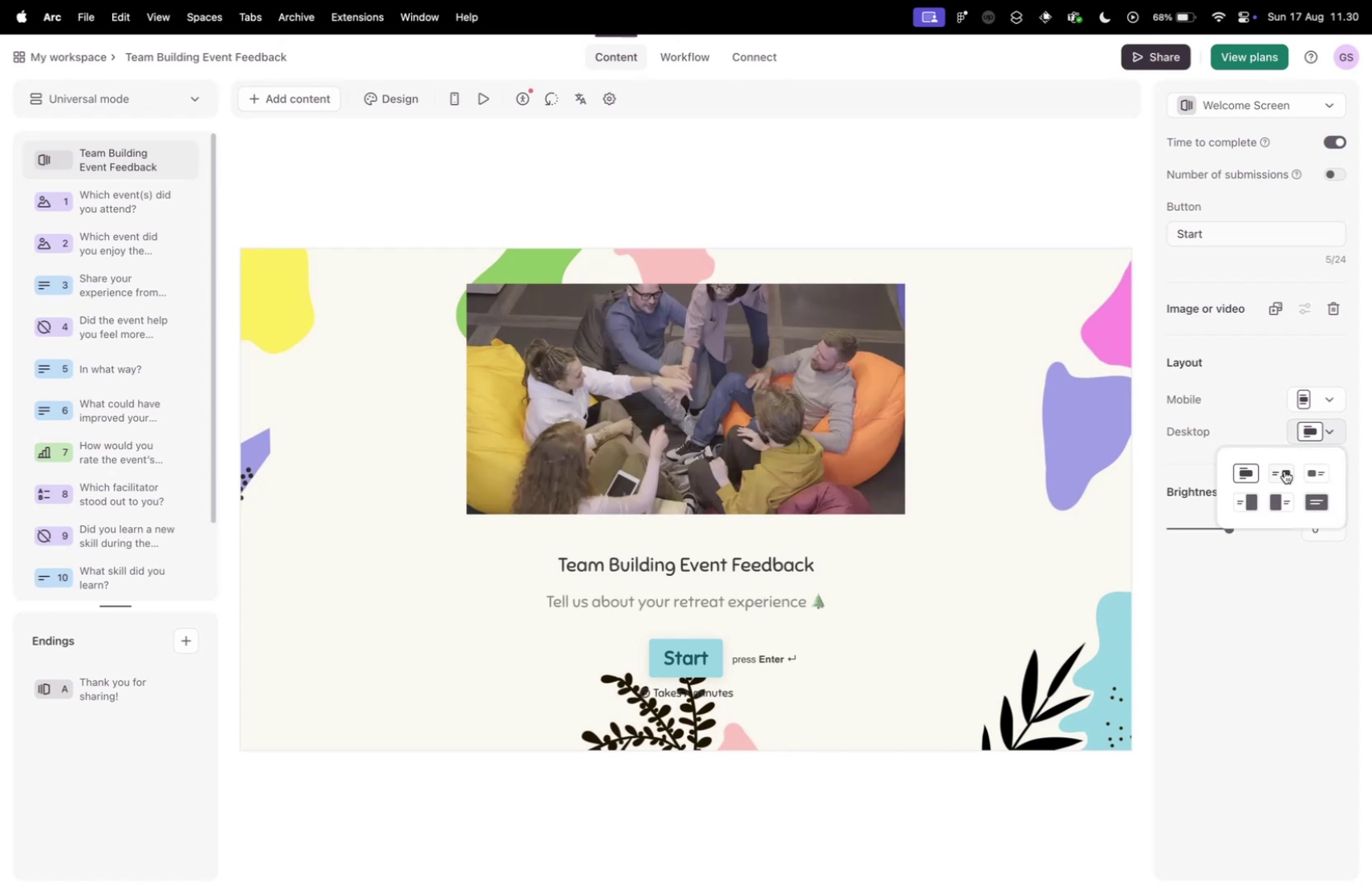 
left_click([1285, 470])
 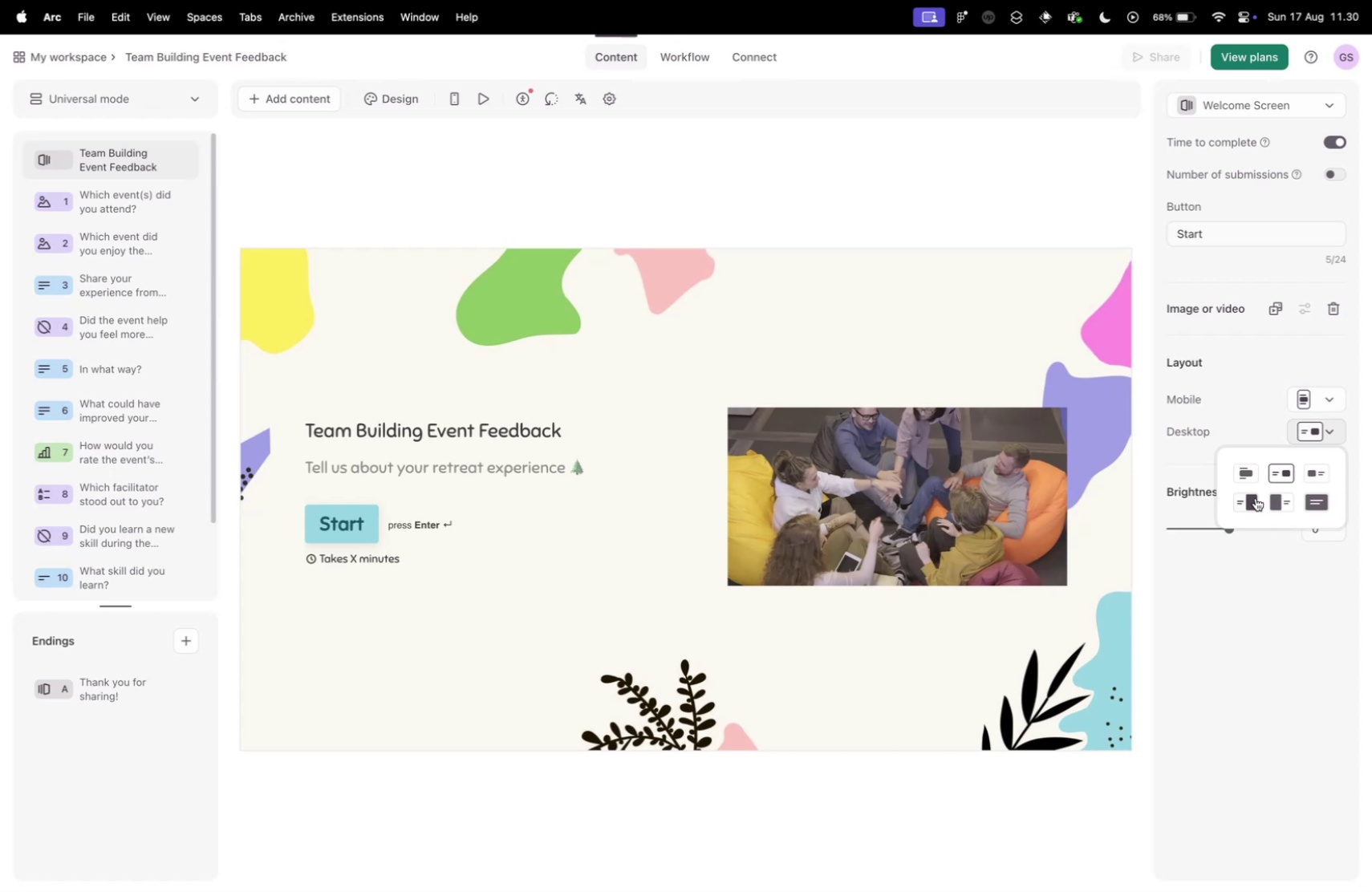 
left_click([1248, 498])
 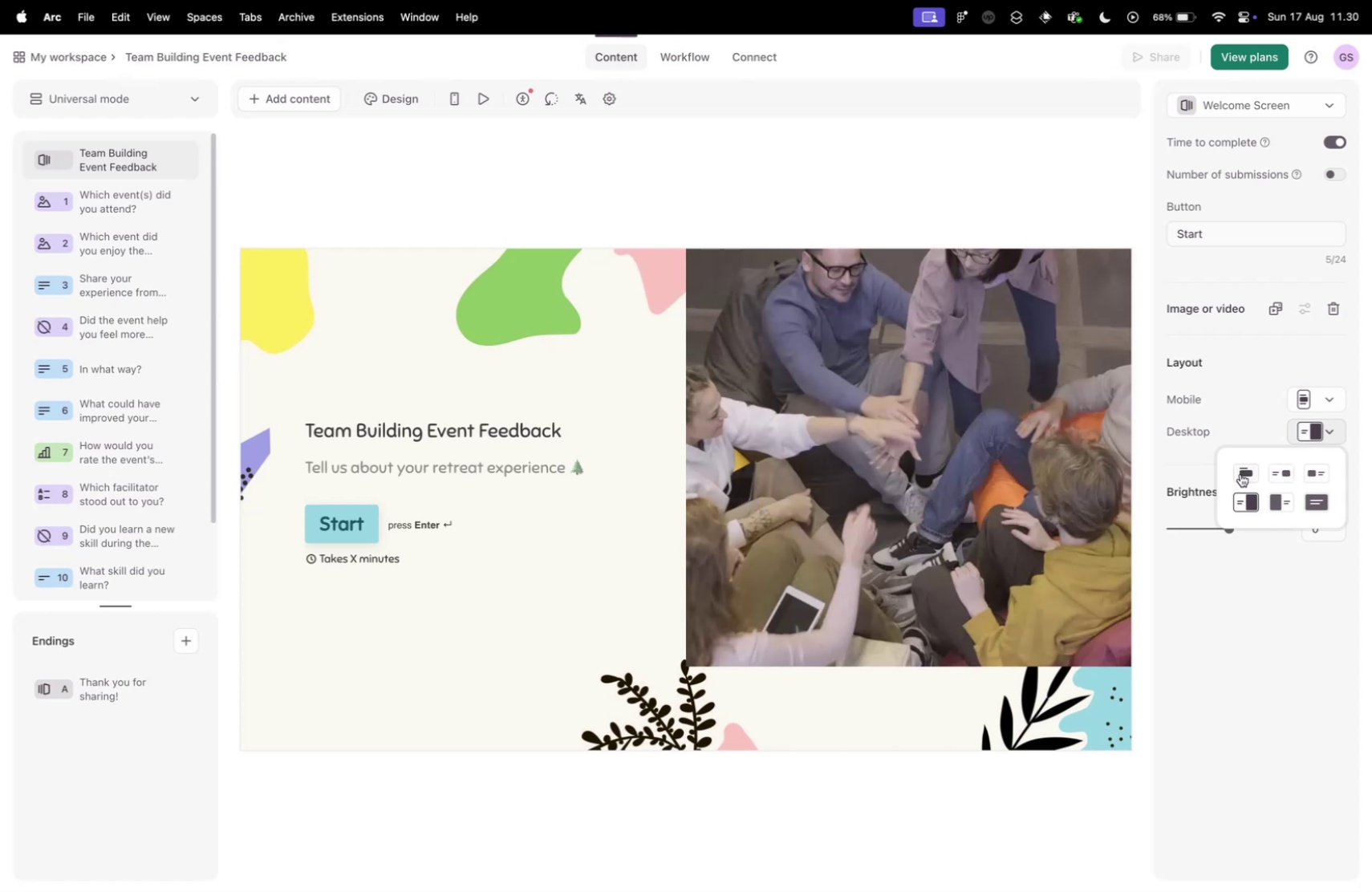 
left_click([1240, 473])
 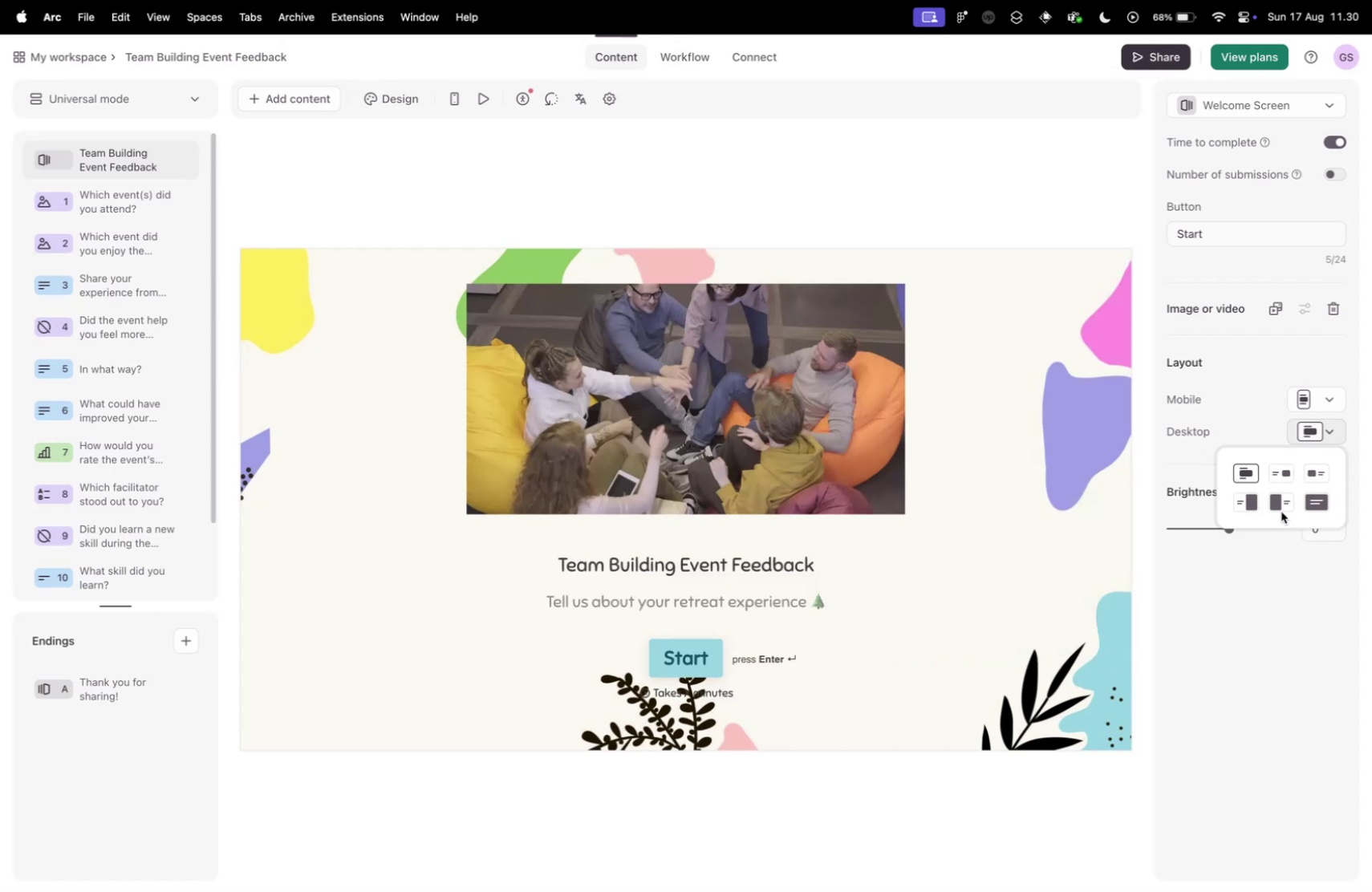 
double_click([1276, 505])
 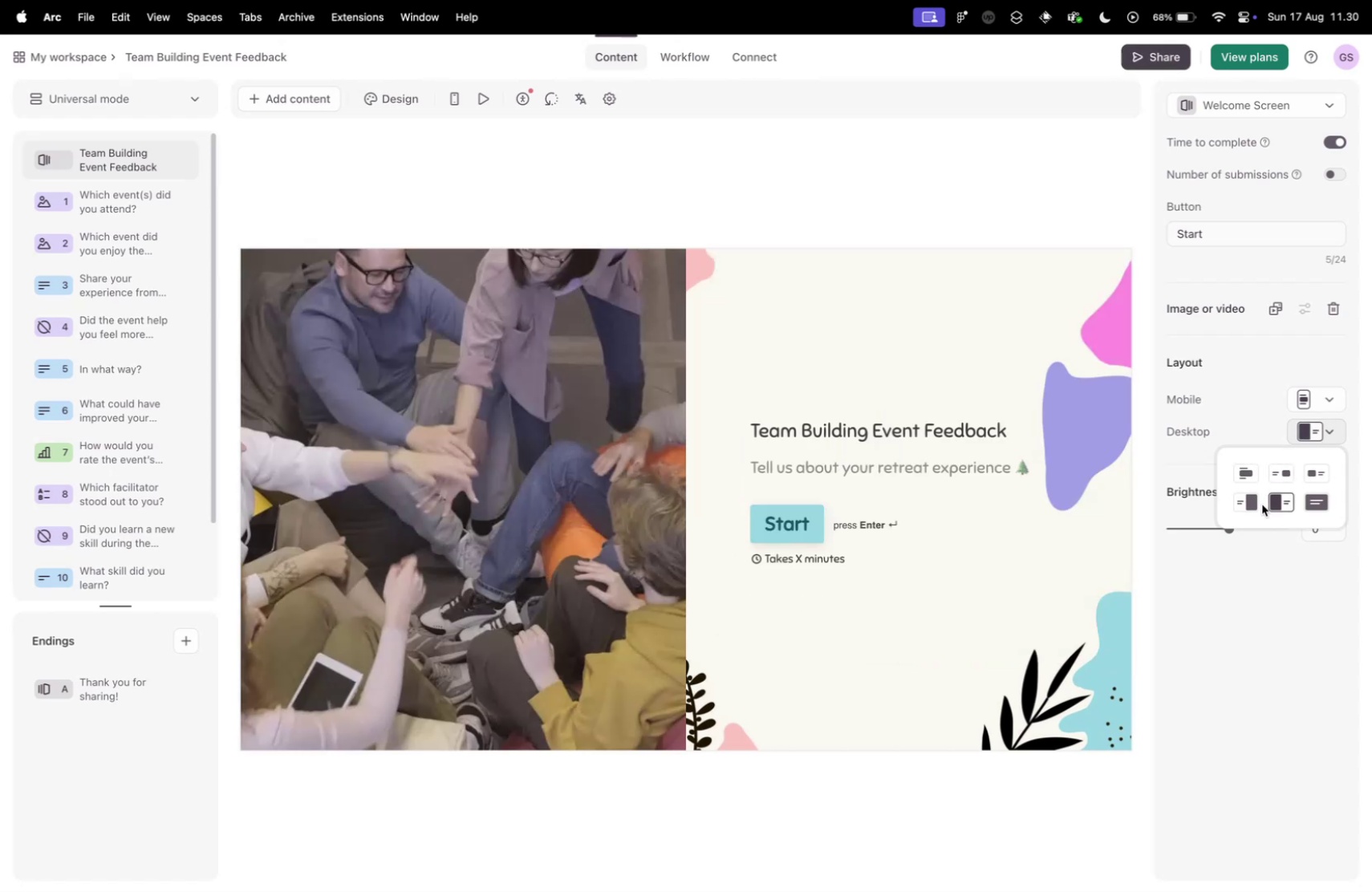 
left_click([1247, 503])
 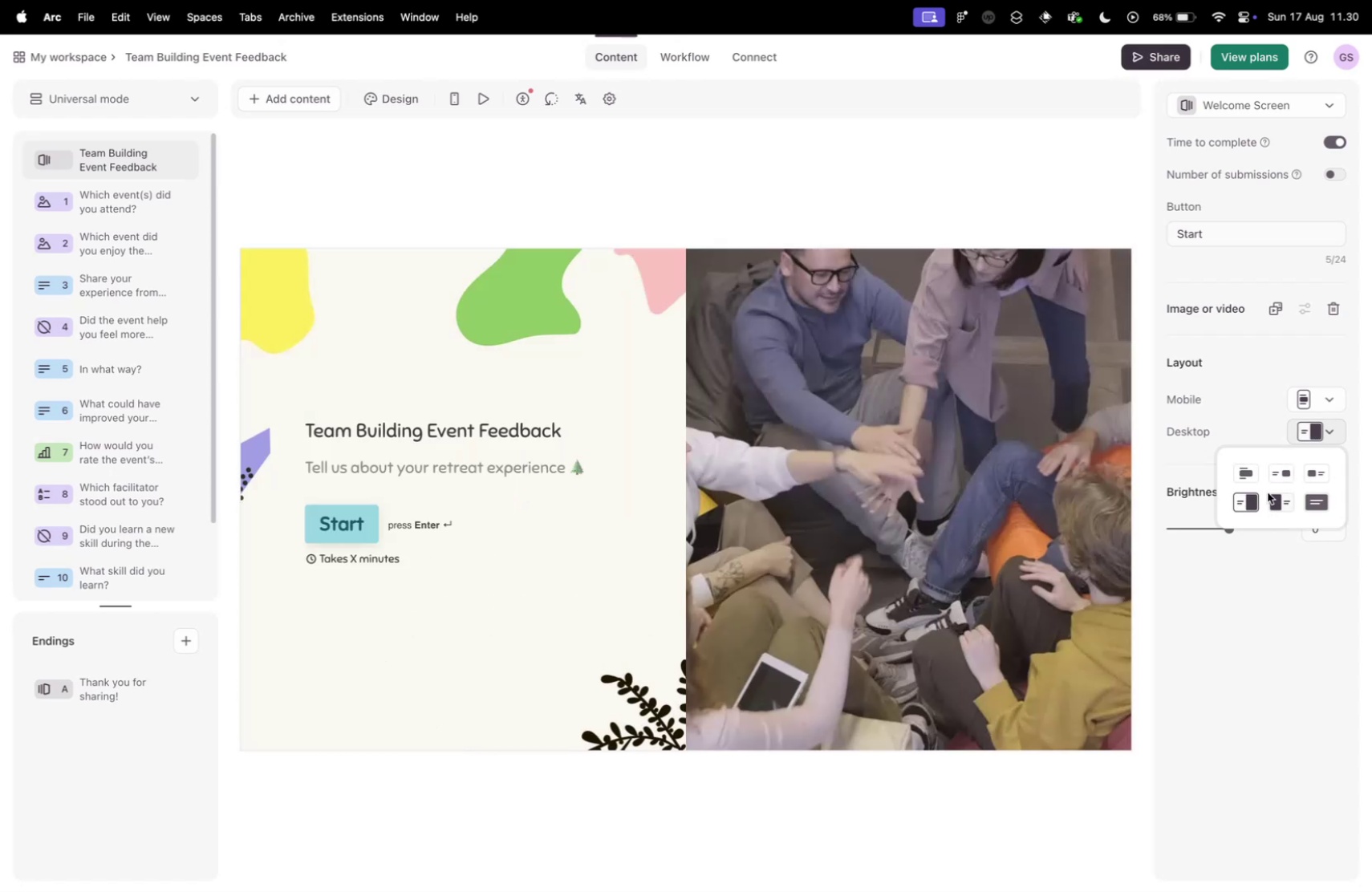 
left_click([1248, 474])
 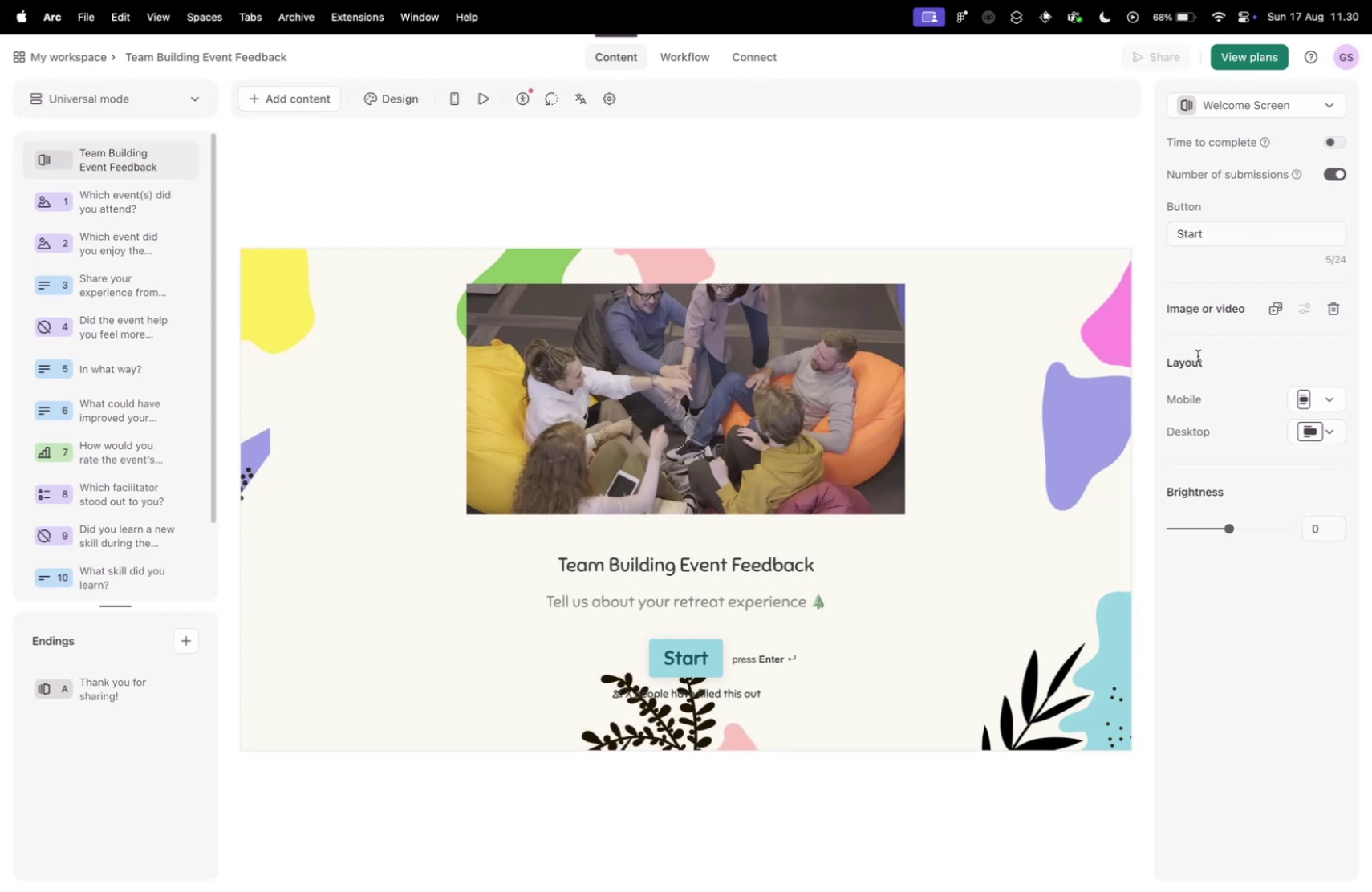 
wait(6.84)
 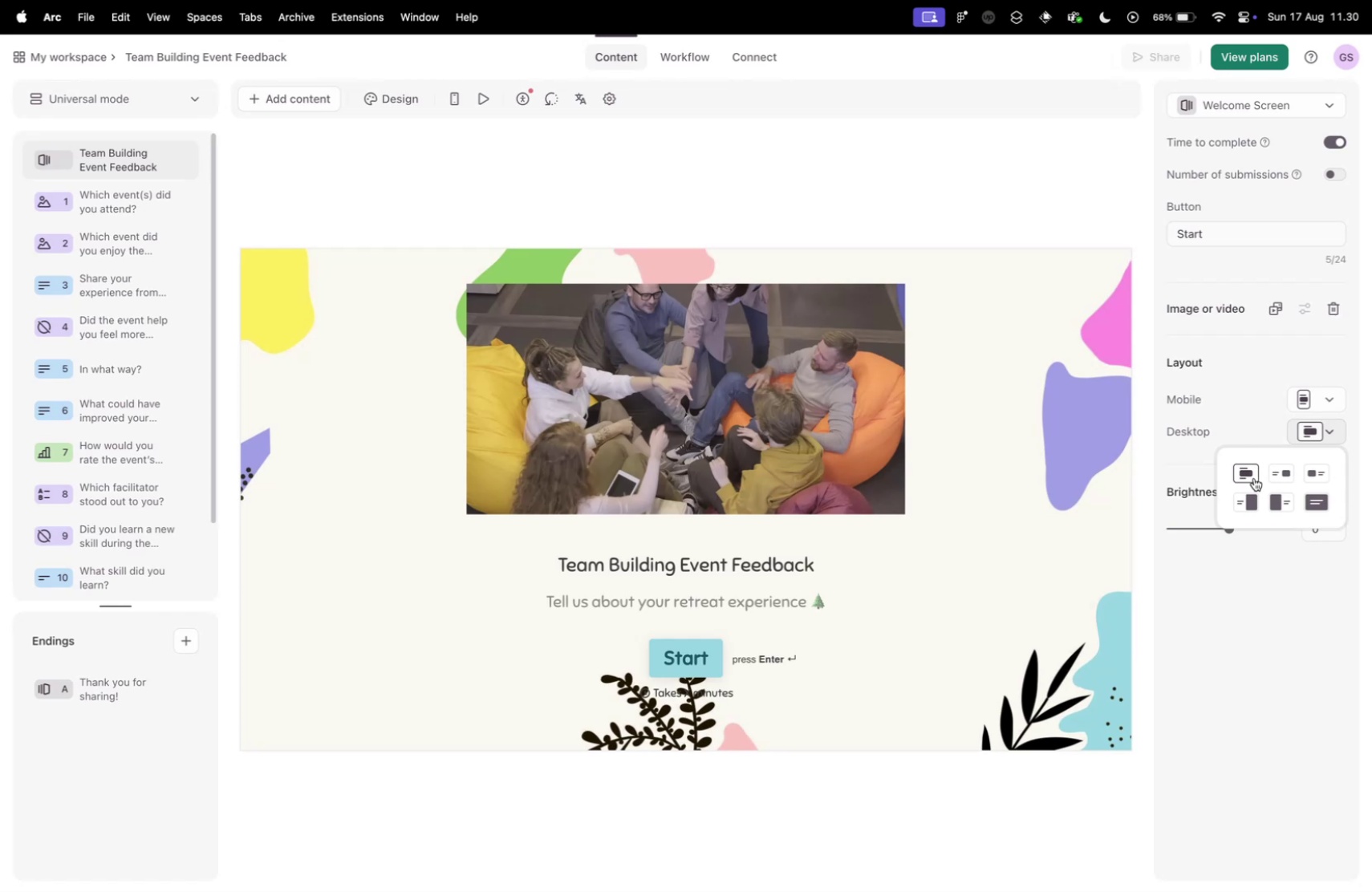 
left_click([1334, 429])
 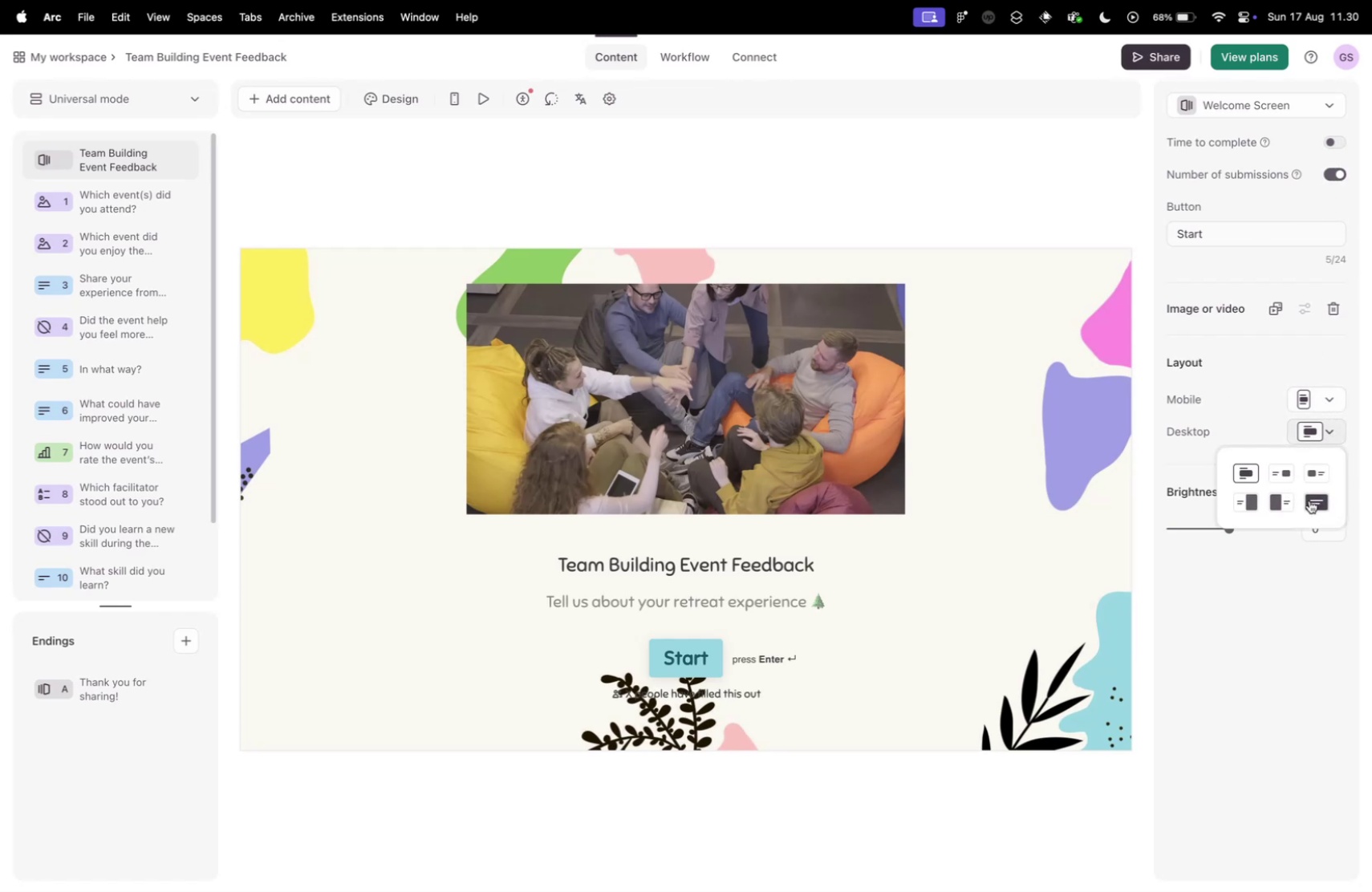 
left_click([1309, 500])
 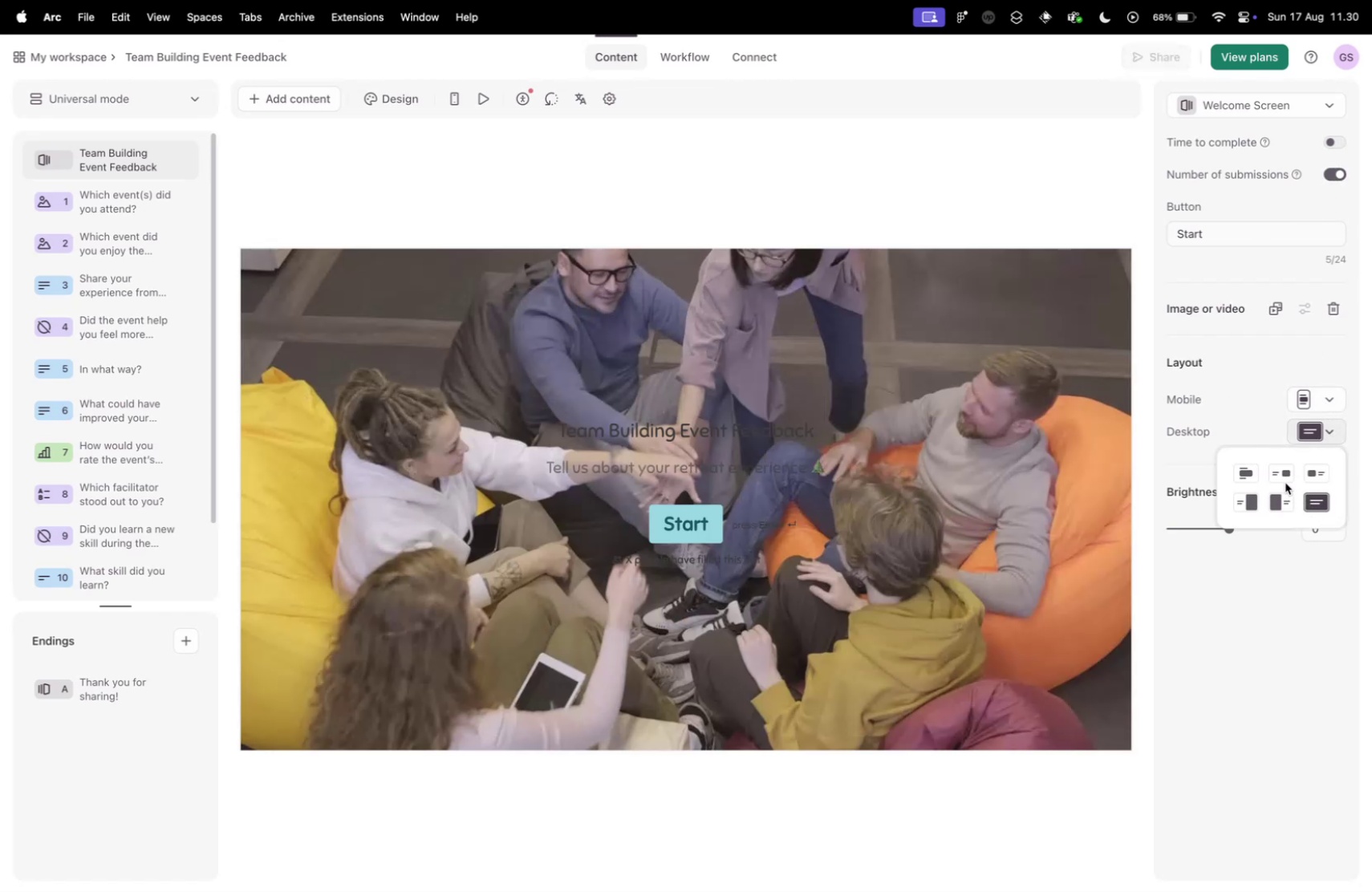 
left_click([1284, 476])
 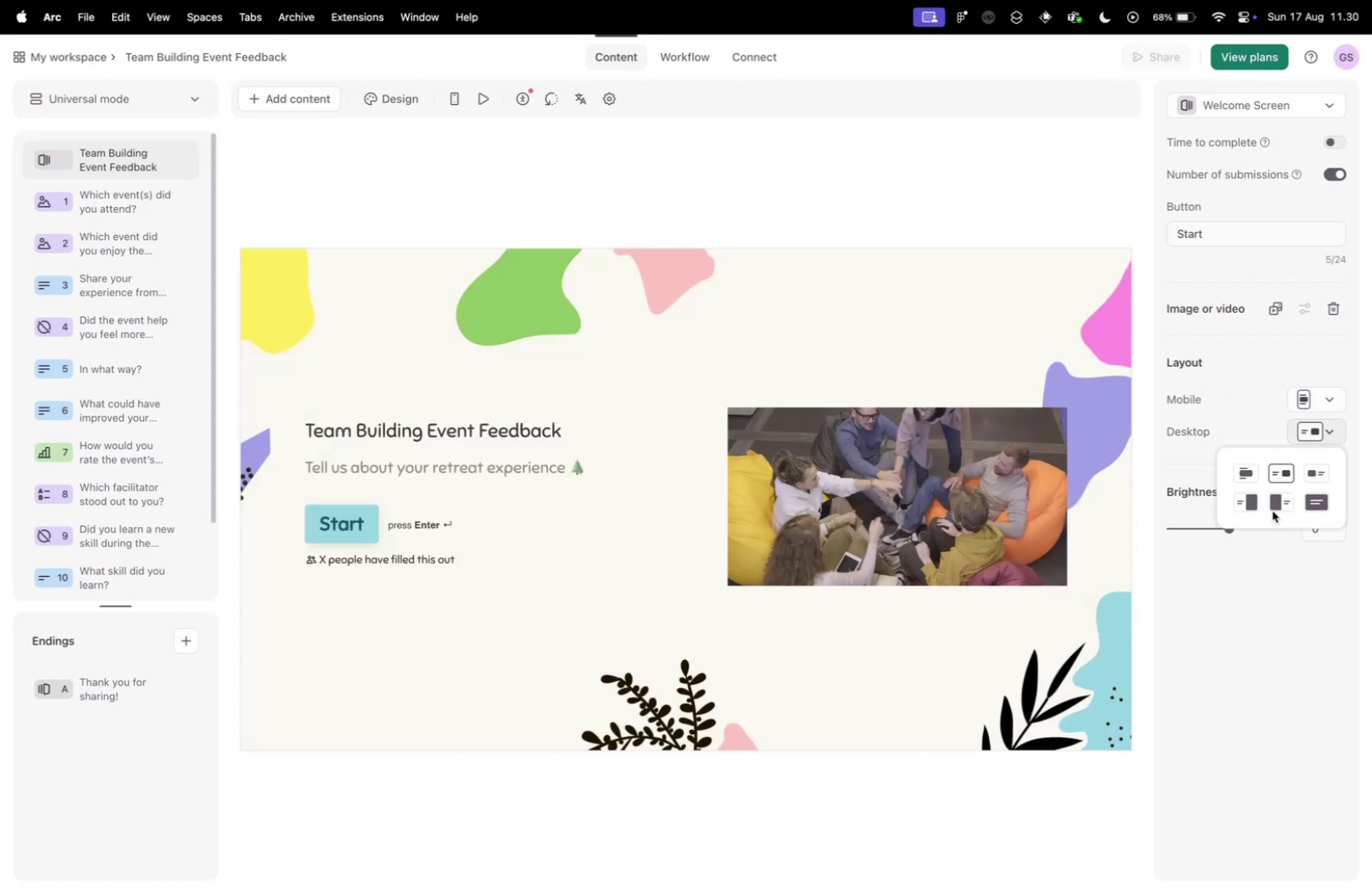 
left_click([1276, 507])
 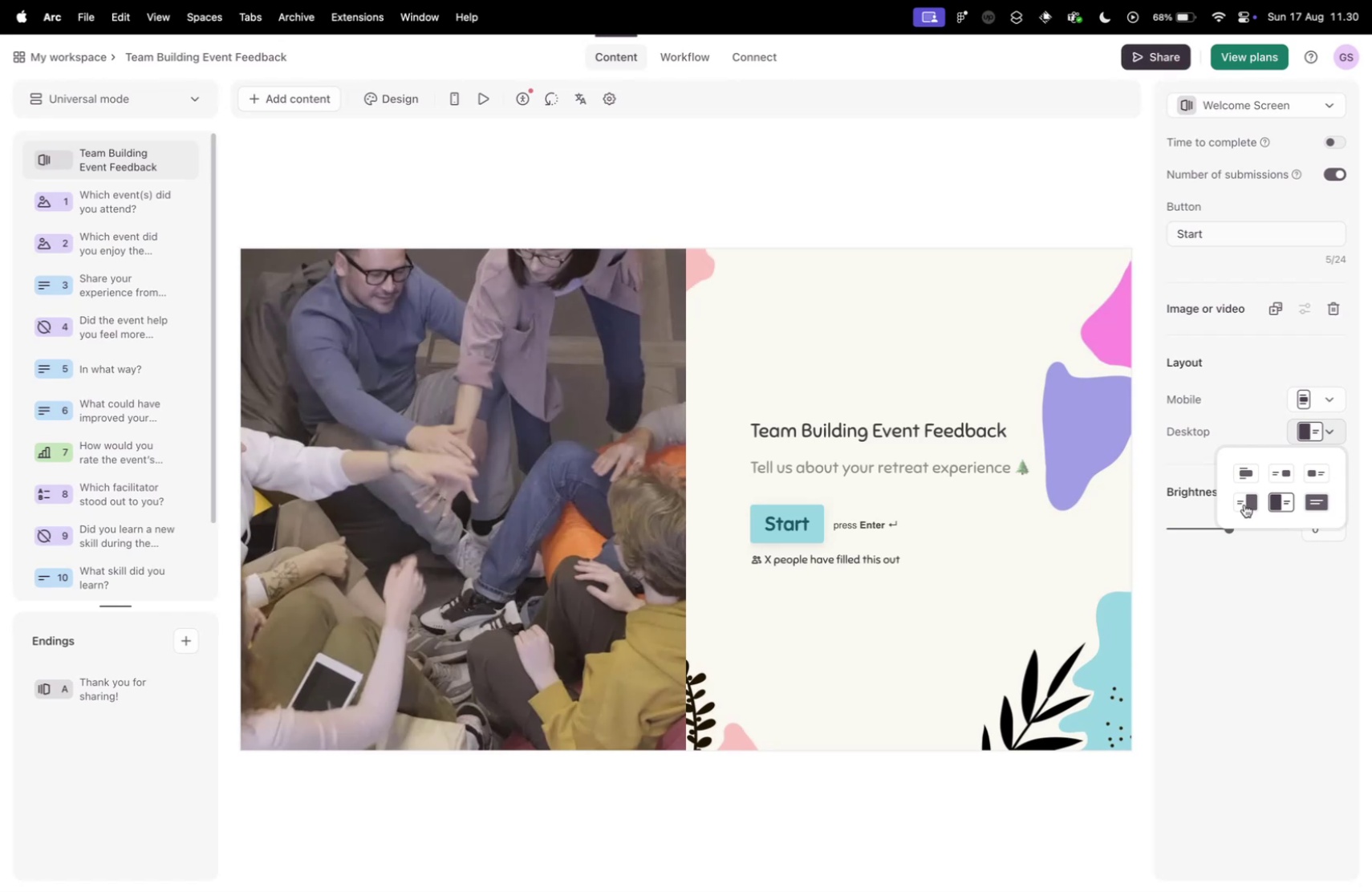 
left_click([1229, 501])
 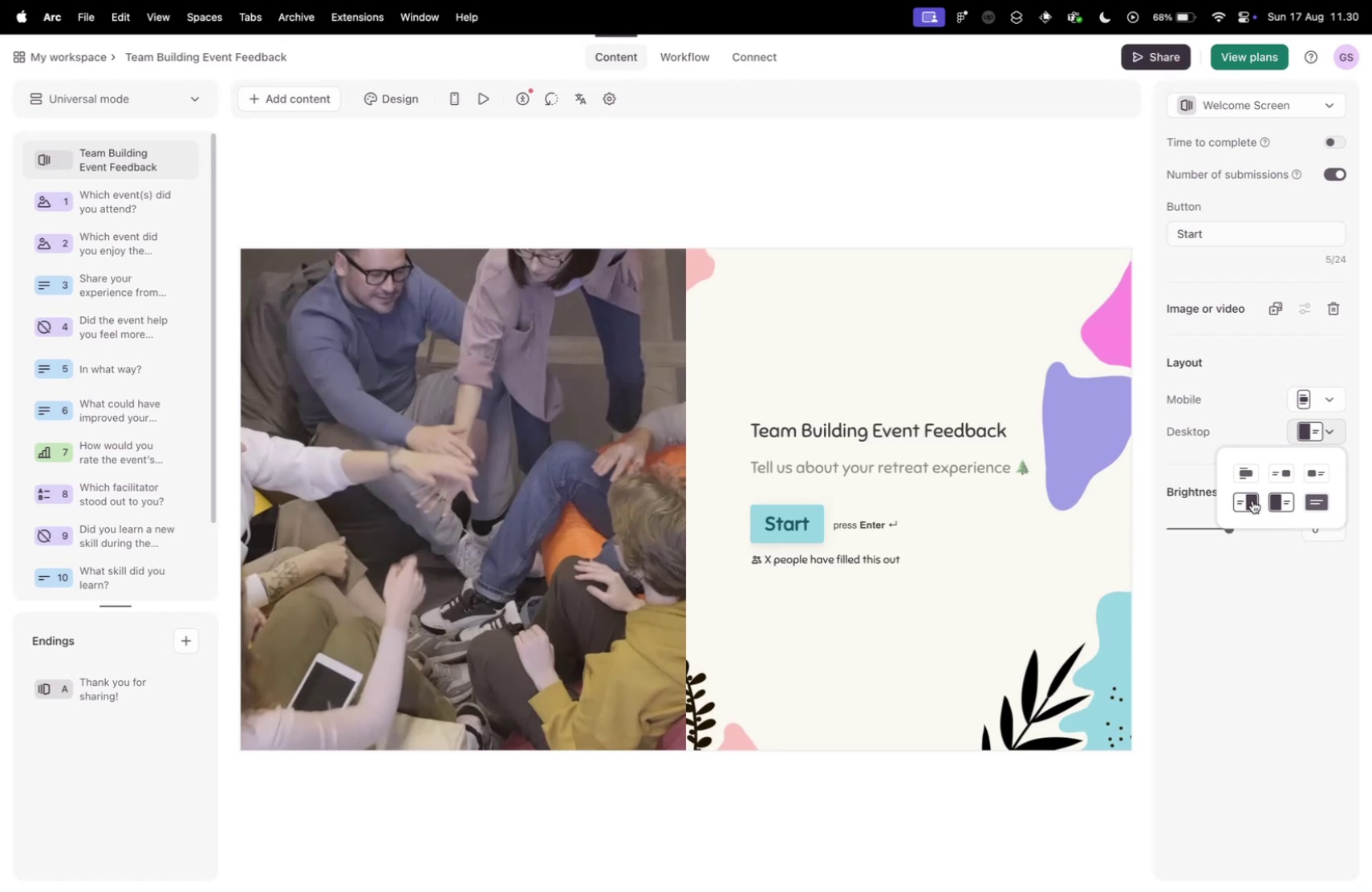 
left_click([1252, 500])
 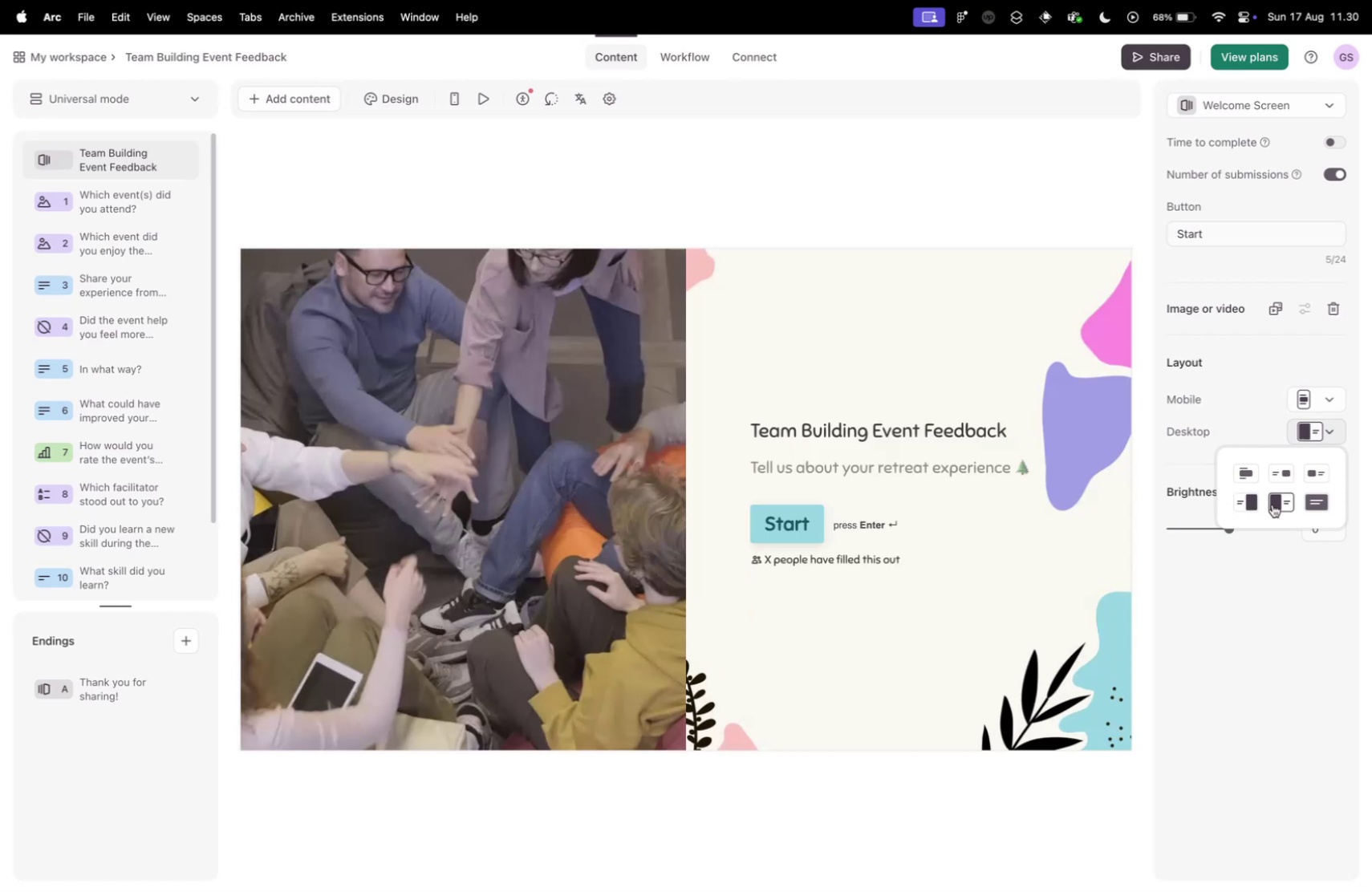 
left_click([1247, 502])
 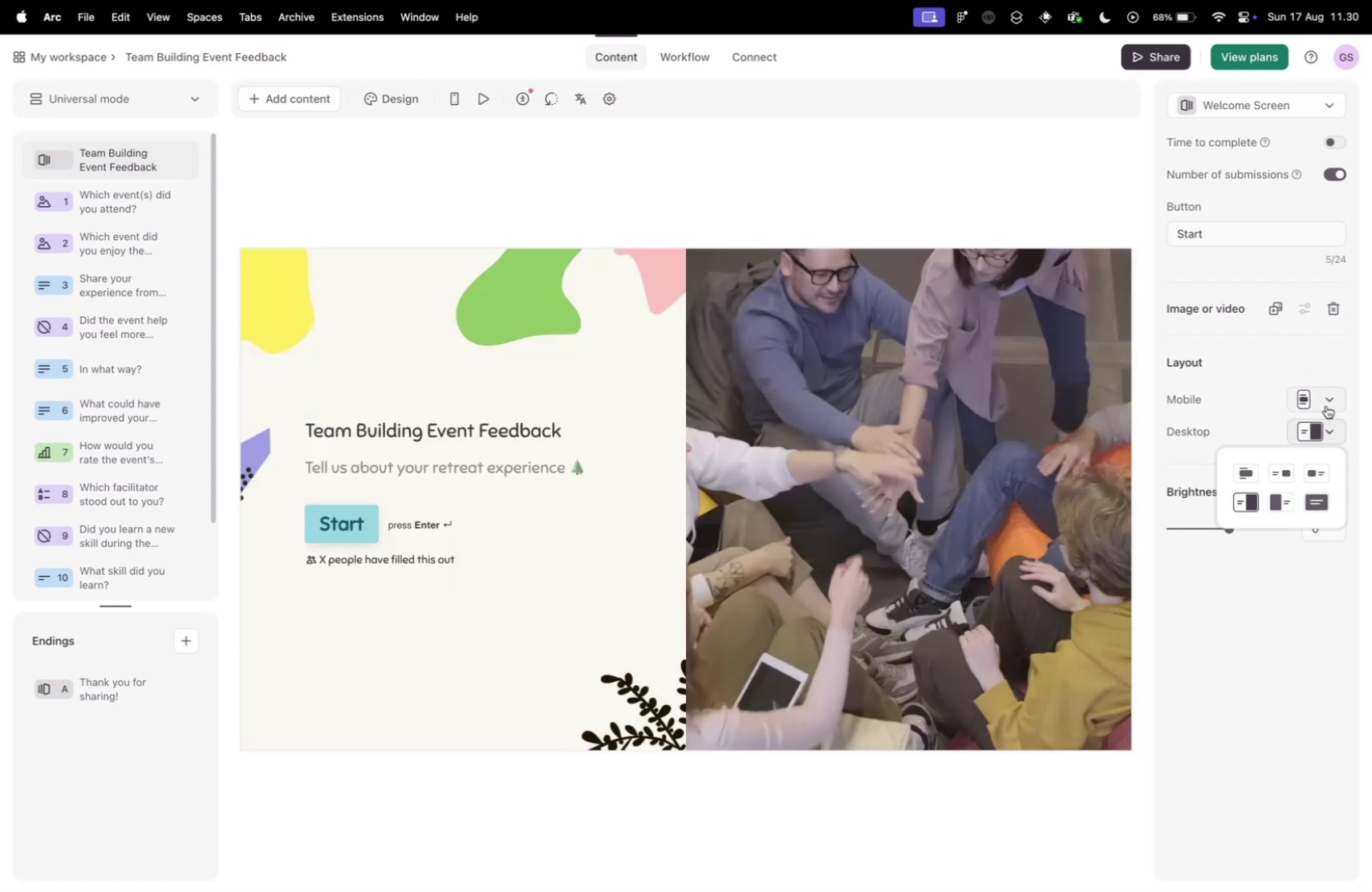 
left_click([1327, 398])
 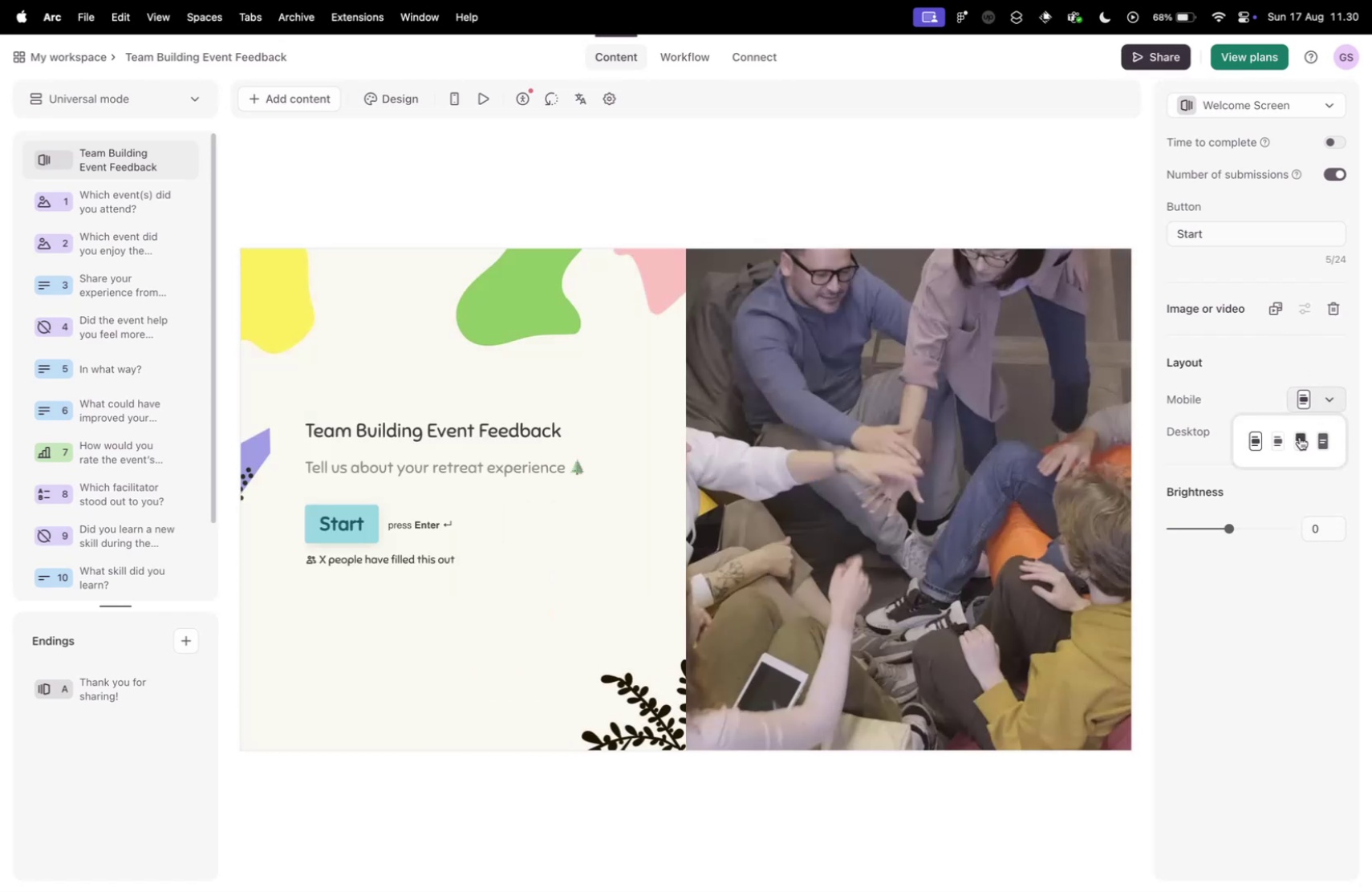 
left_click([1300, 436])
 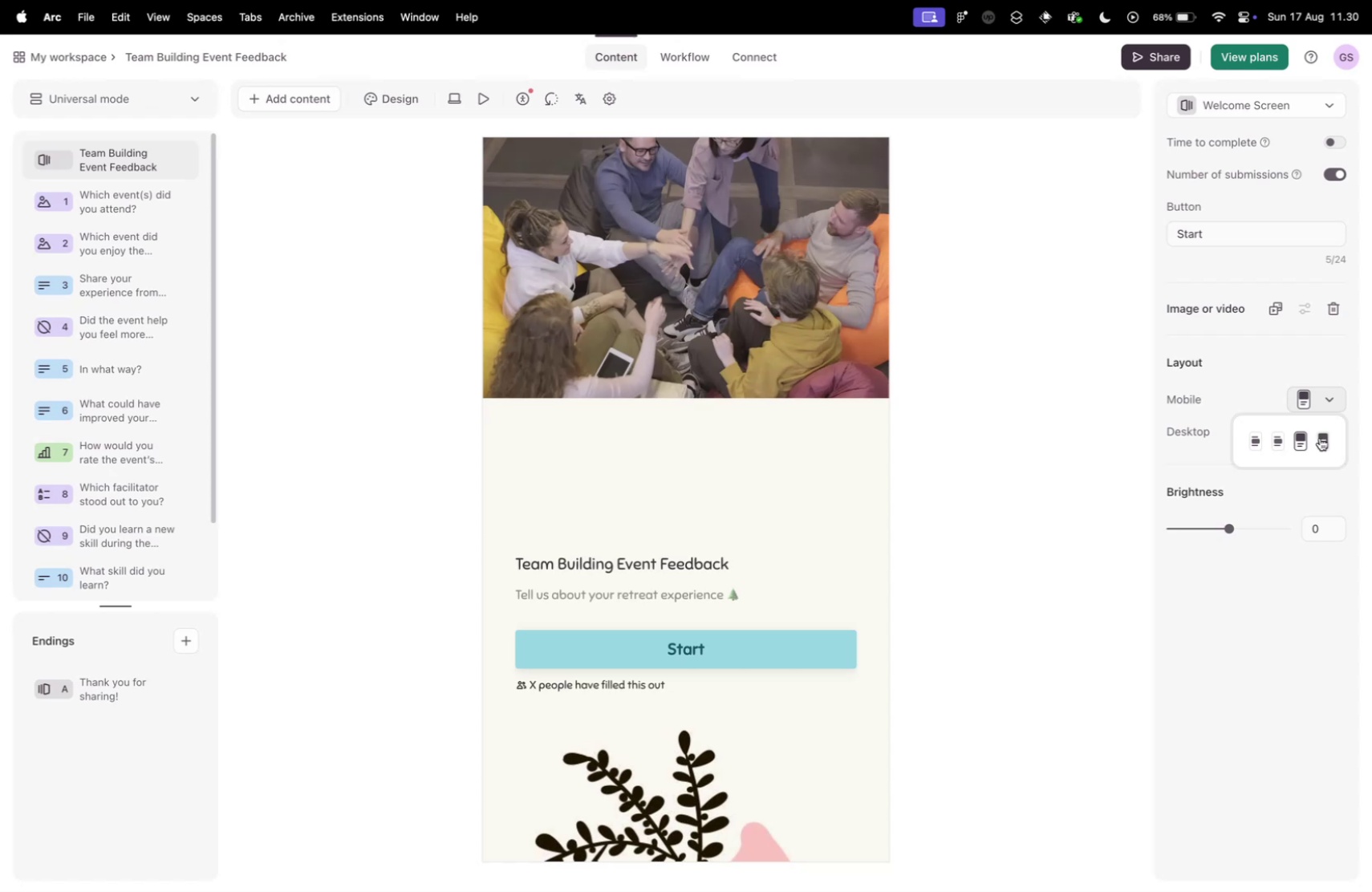 
left_click([1323, 437])
 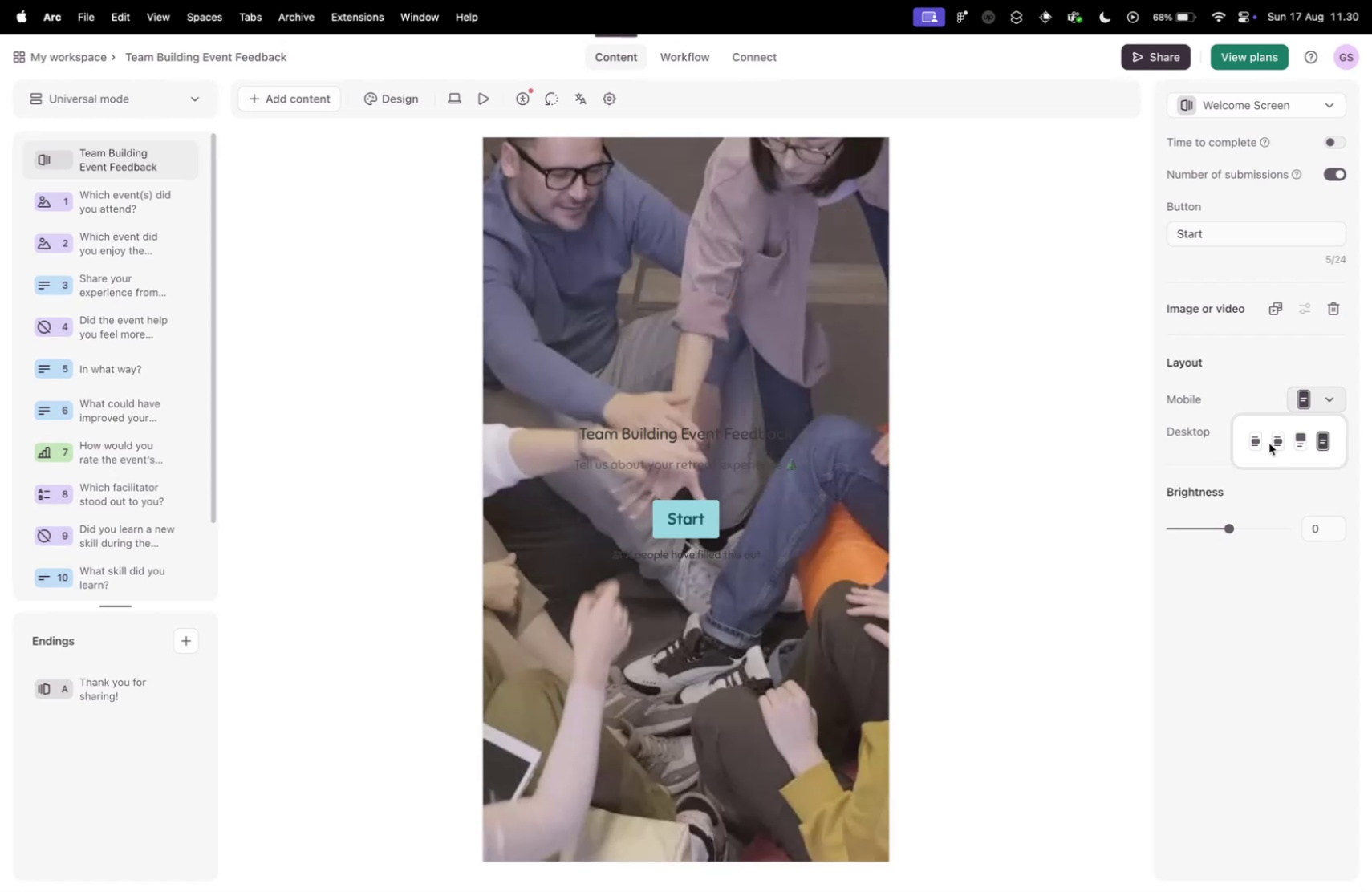 
left_click([1269, 443])
 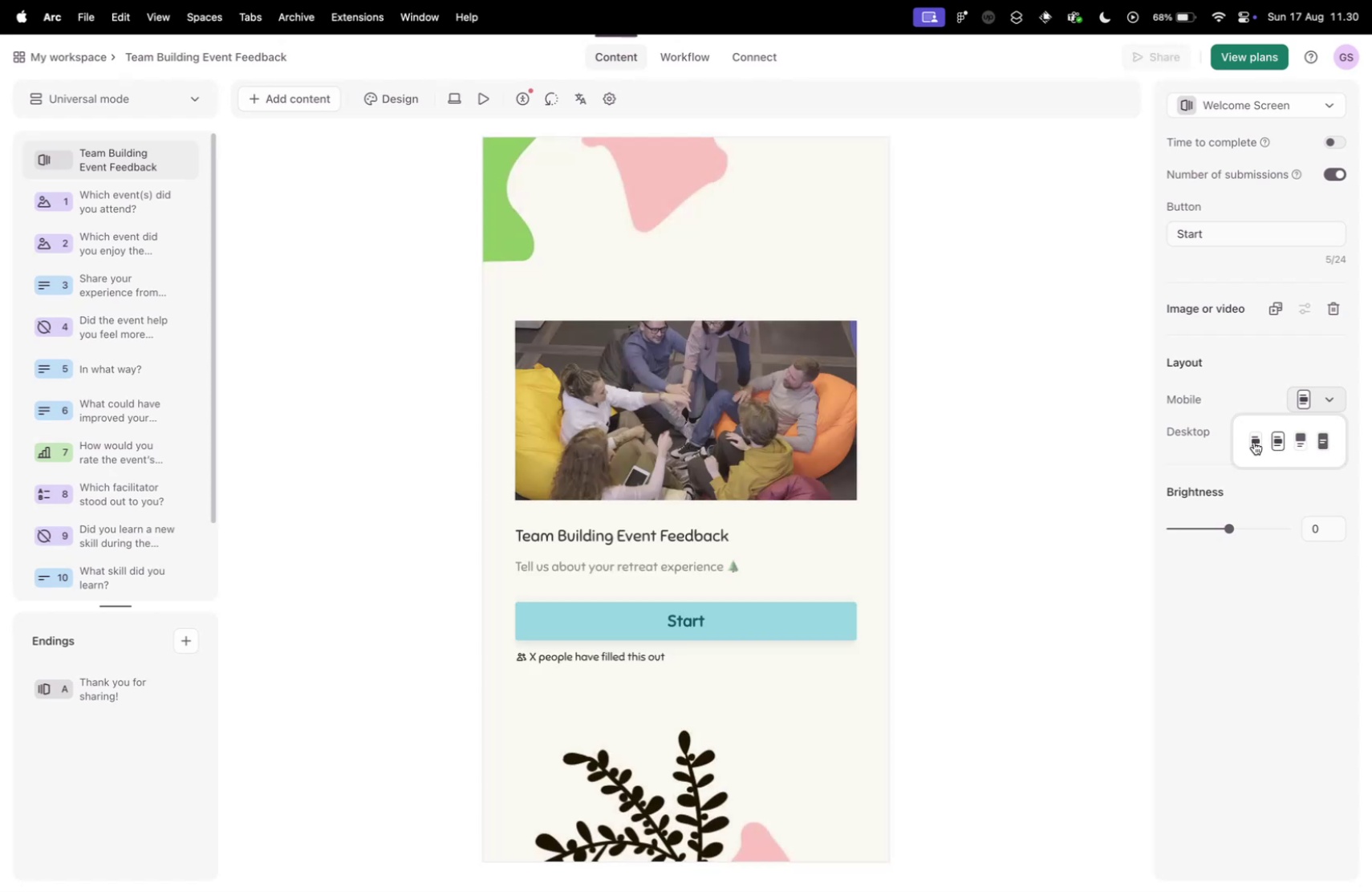 
left_click([1254, 441])
 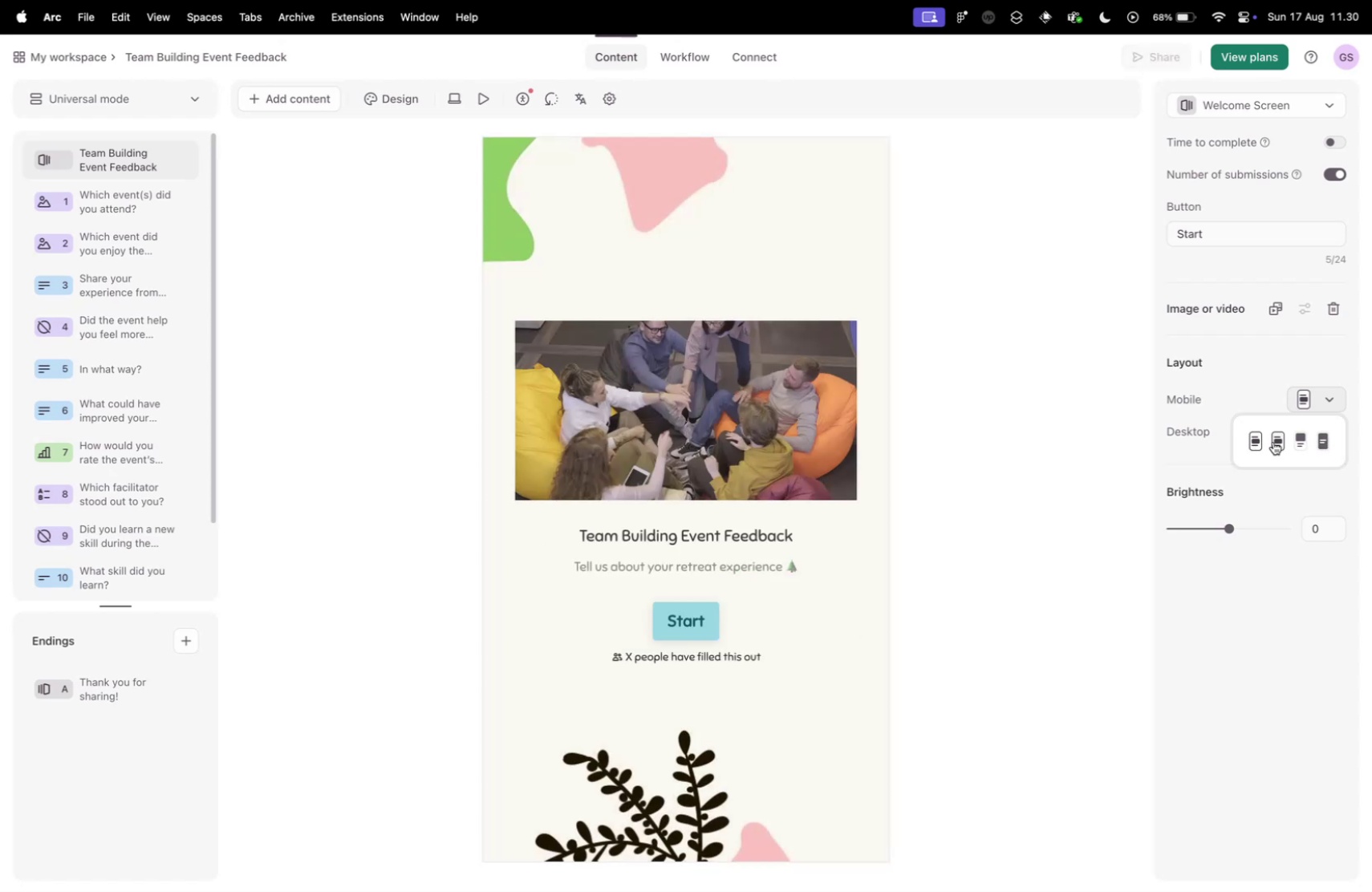 
left_click([1273, 441])
 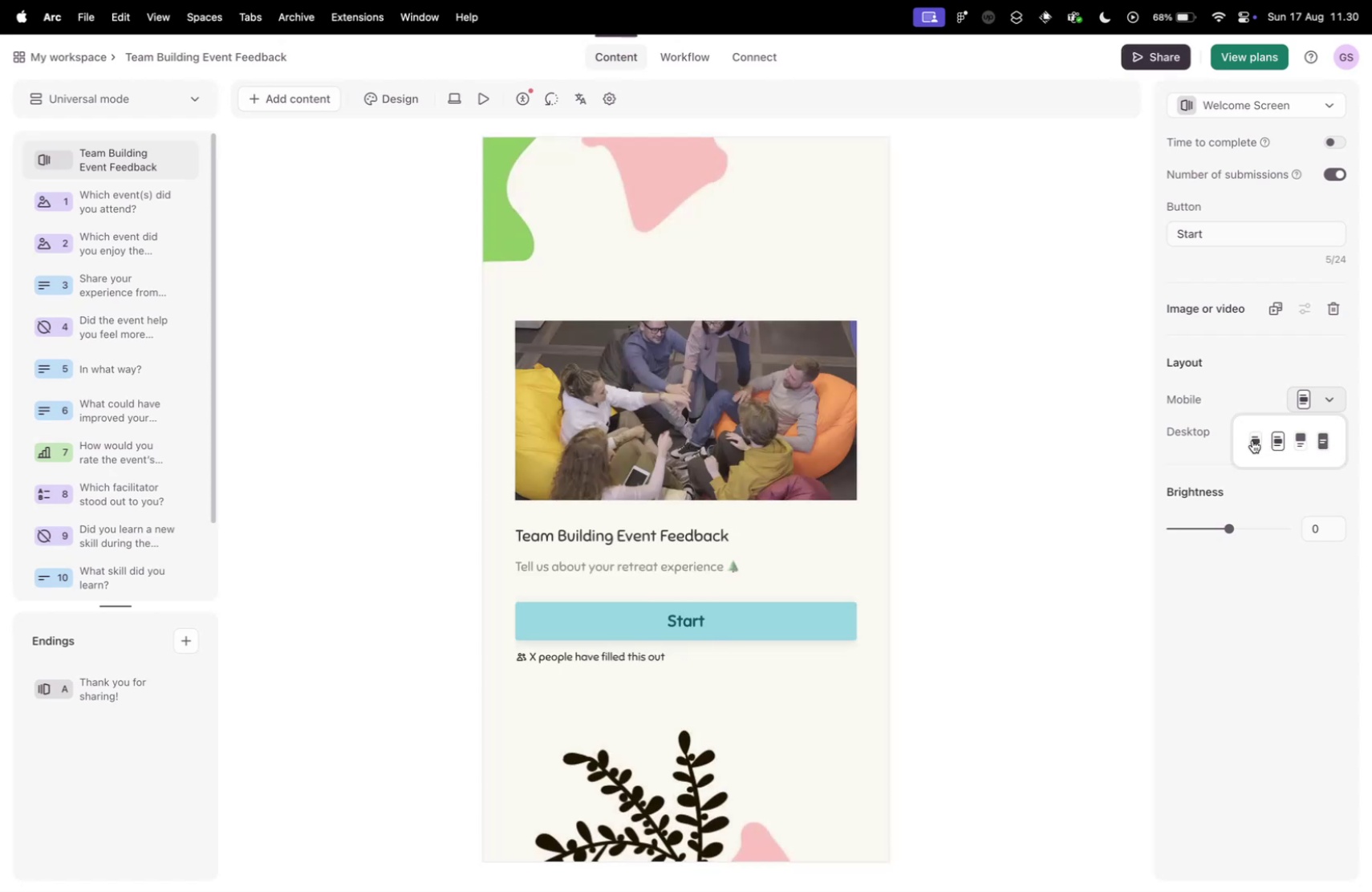 
left_click([1252, 440])
 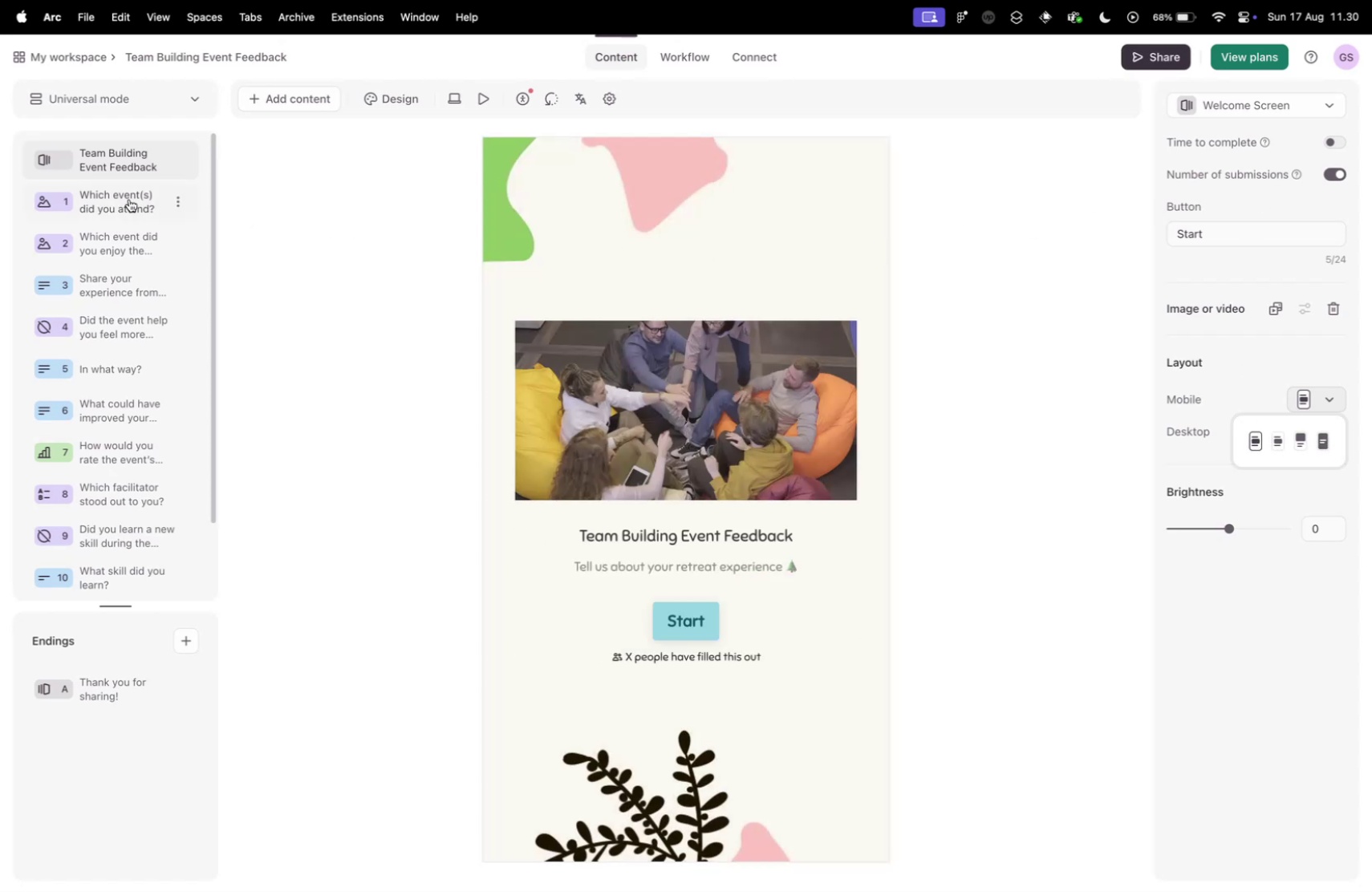 
left_click([104, 205])
 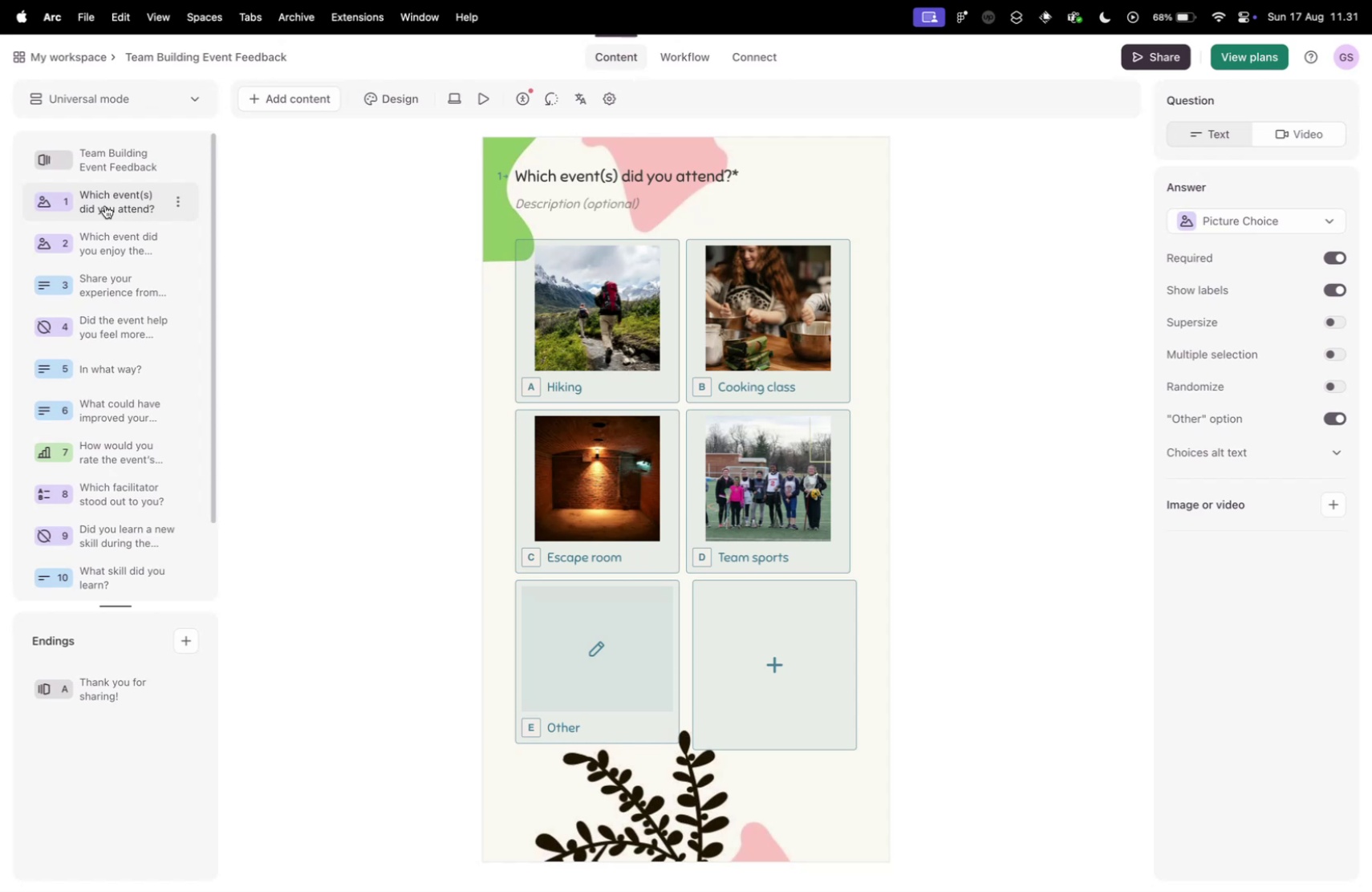 
wait(39.48)
 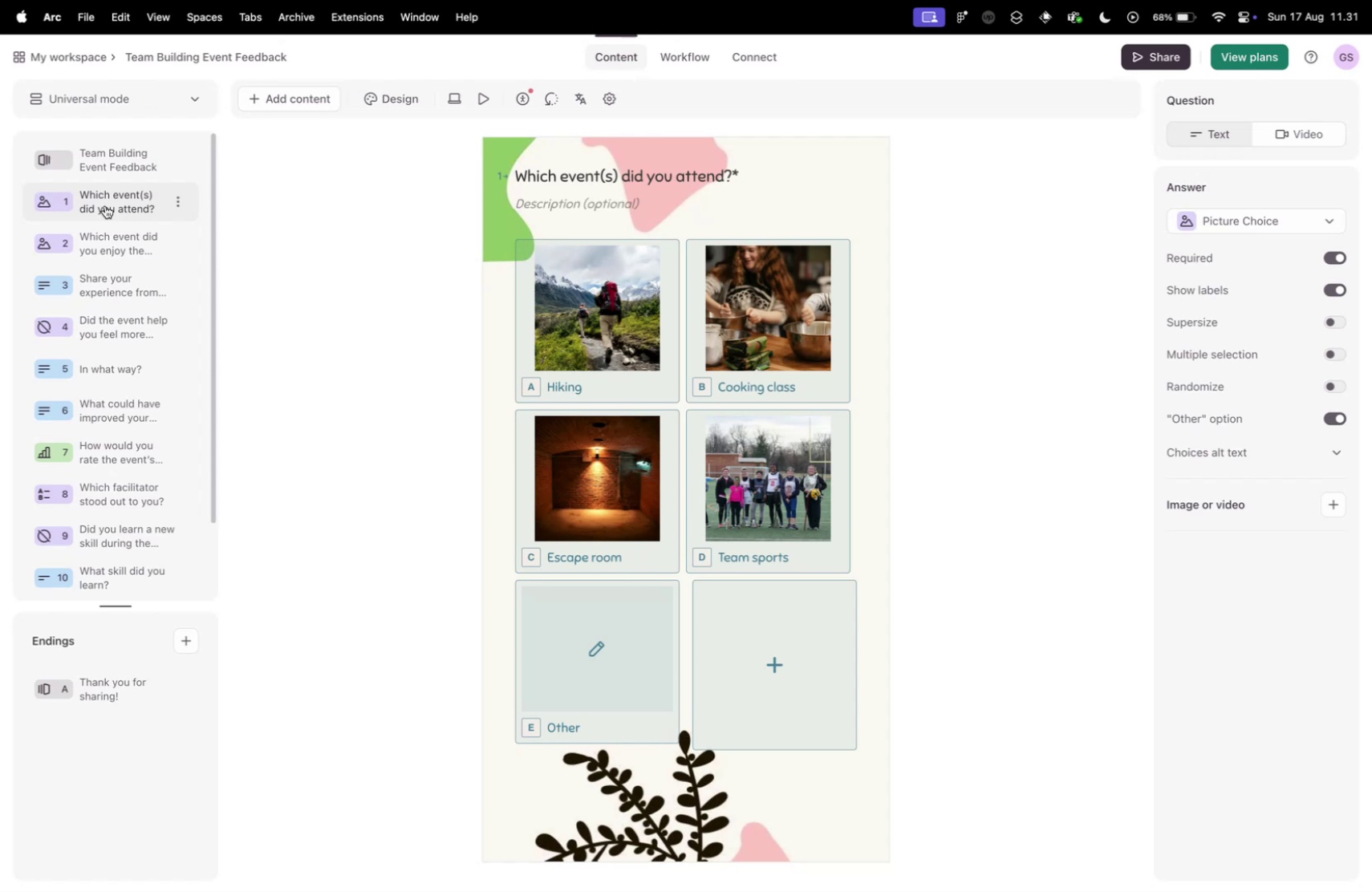 
left_click([108, 248])
 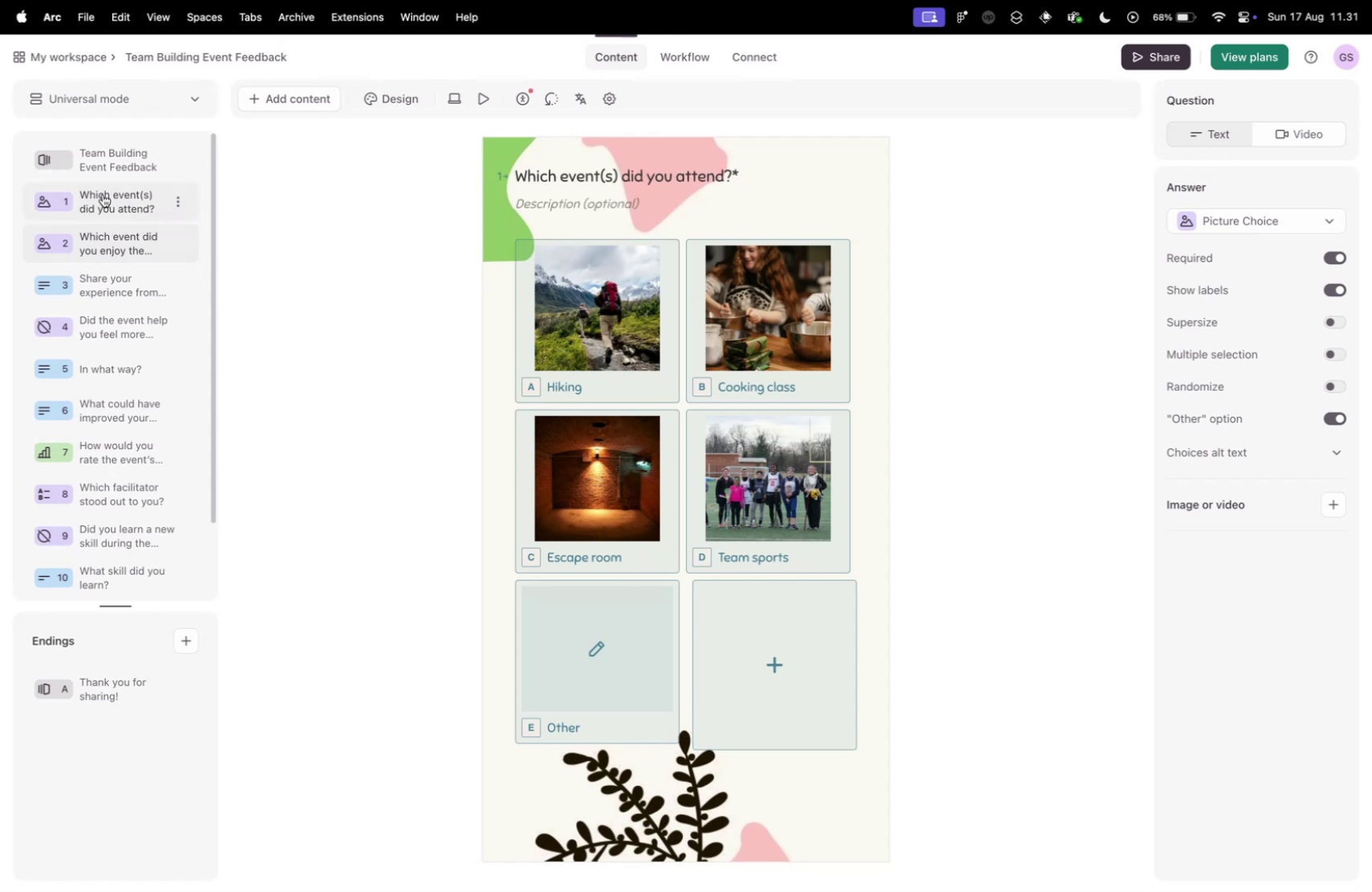 
double_click([107, 242])
 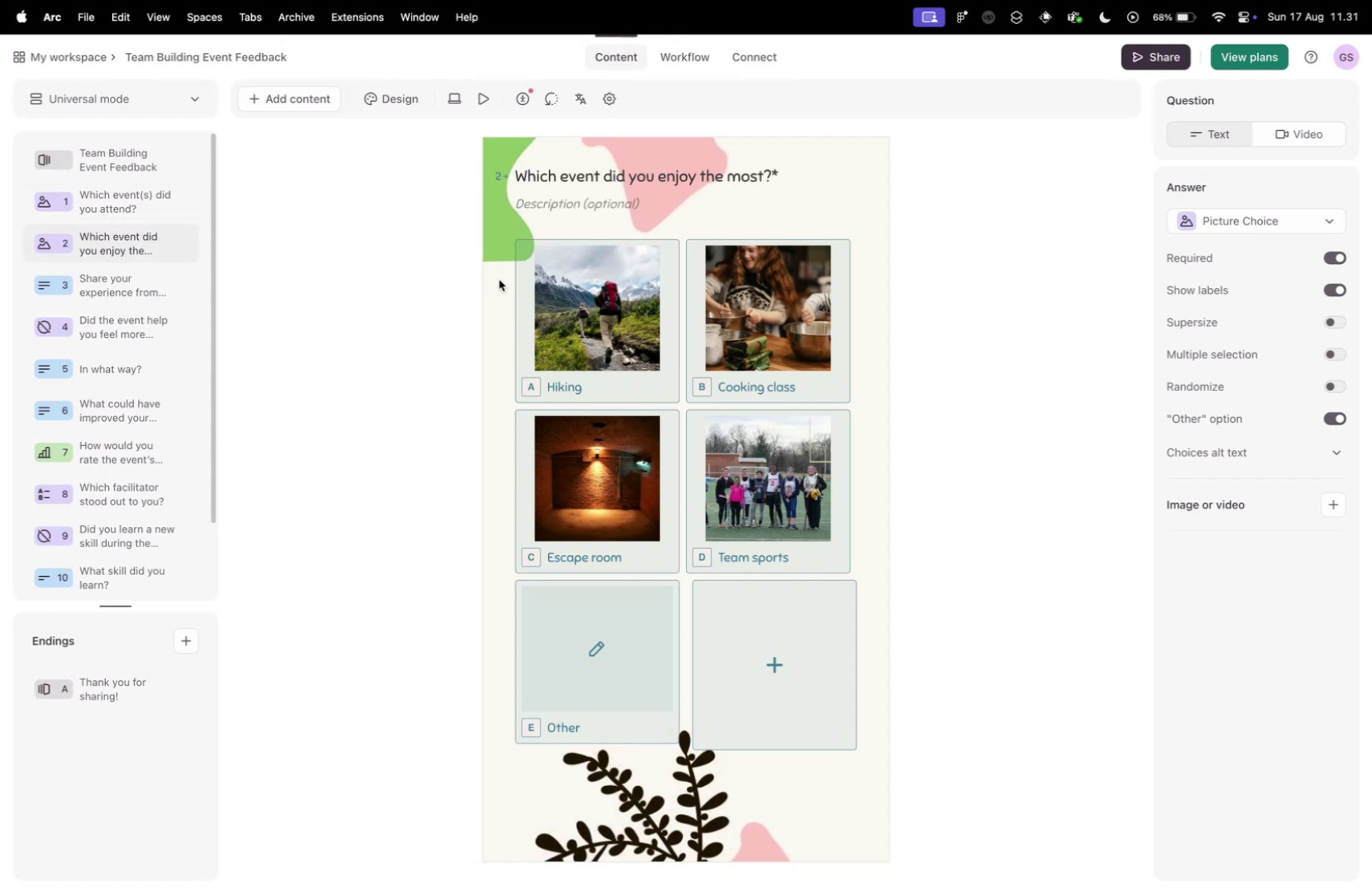 
scroll: coordinate [485, 278], scroll_direction: up, amount: 10.0
 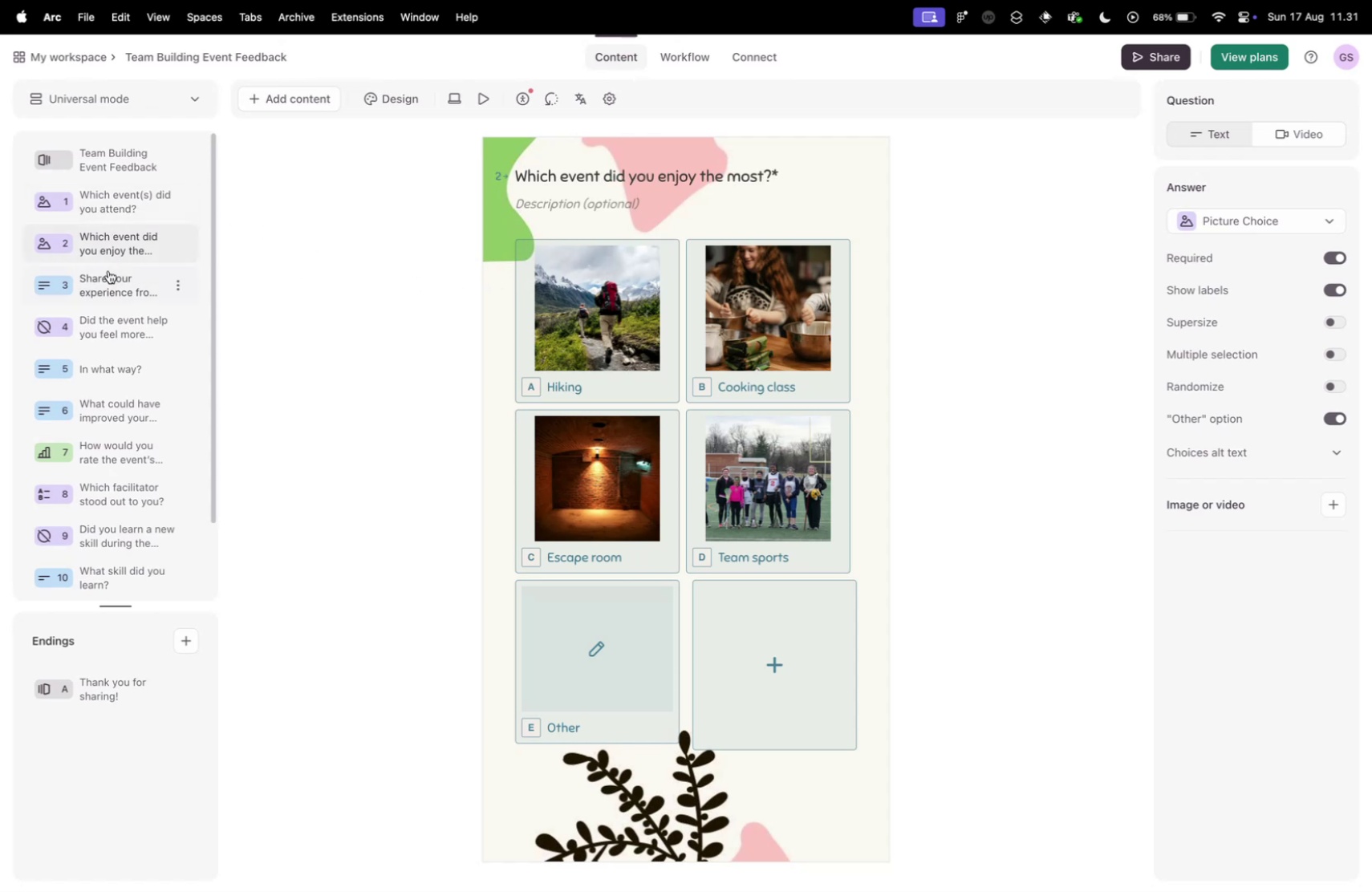 
left_click([108, 270])
 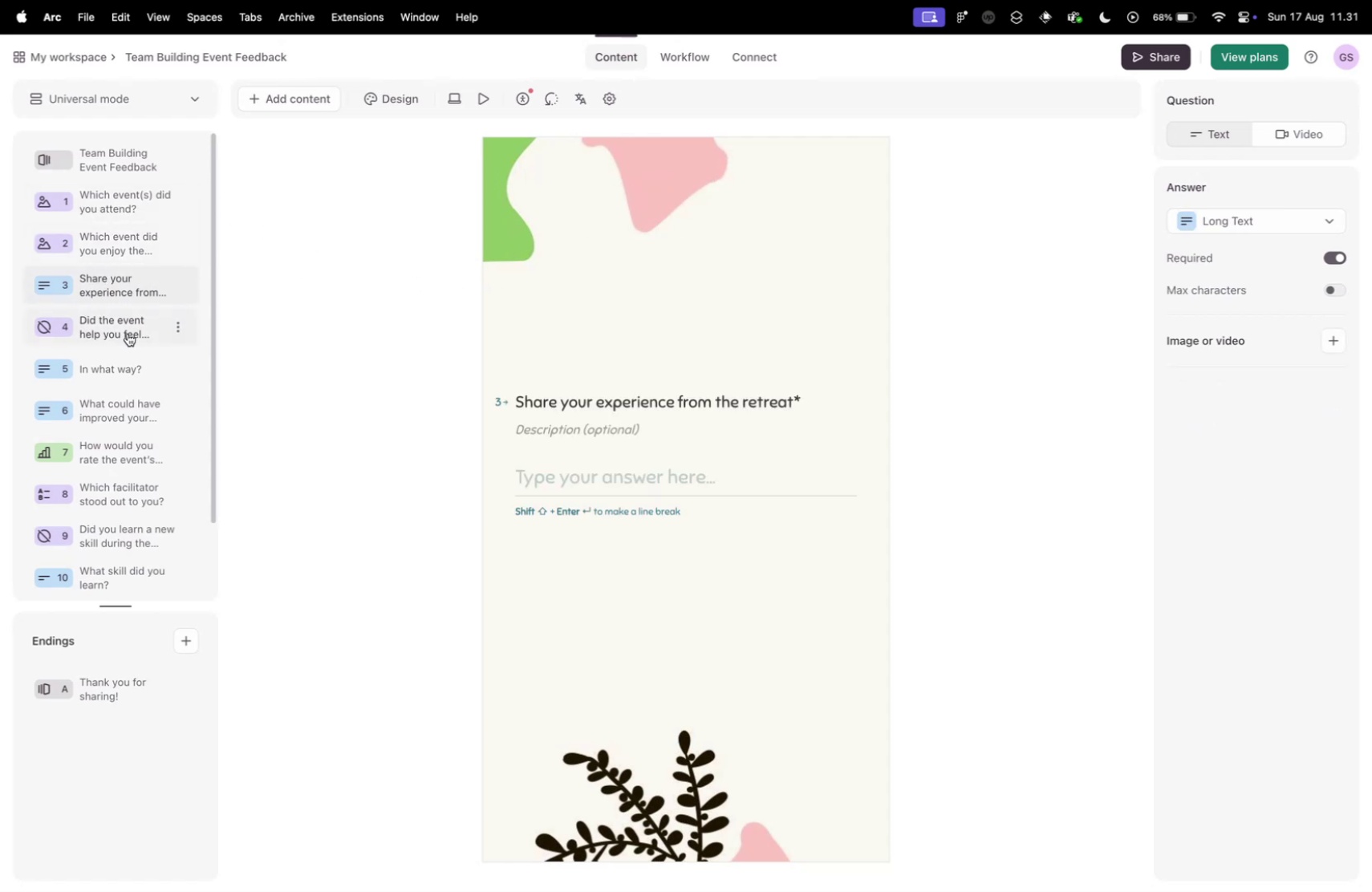 
left_click([128, 333])
 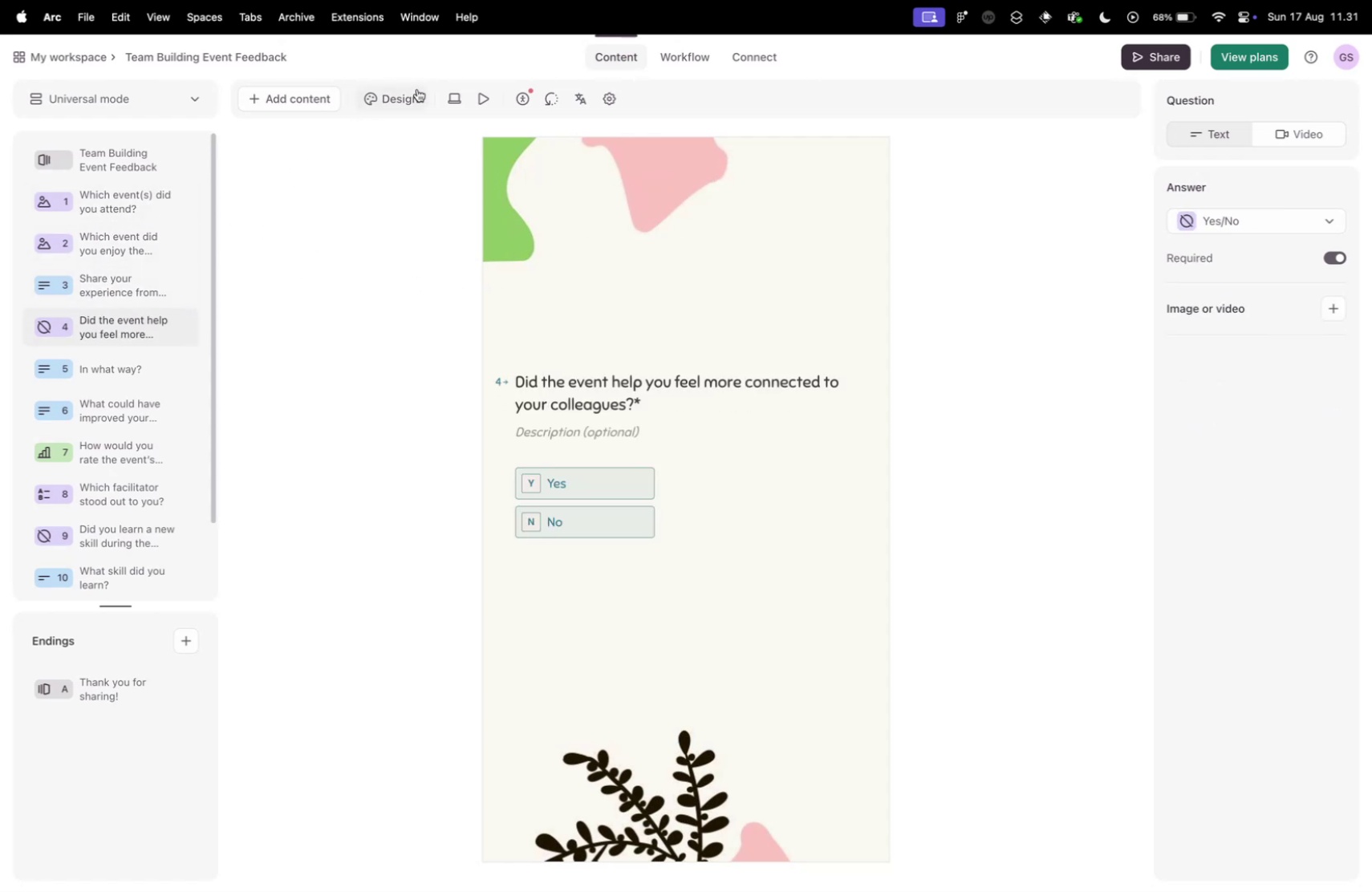 
left_click([400, 94])
 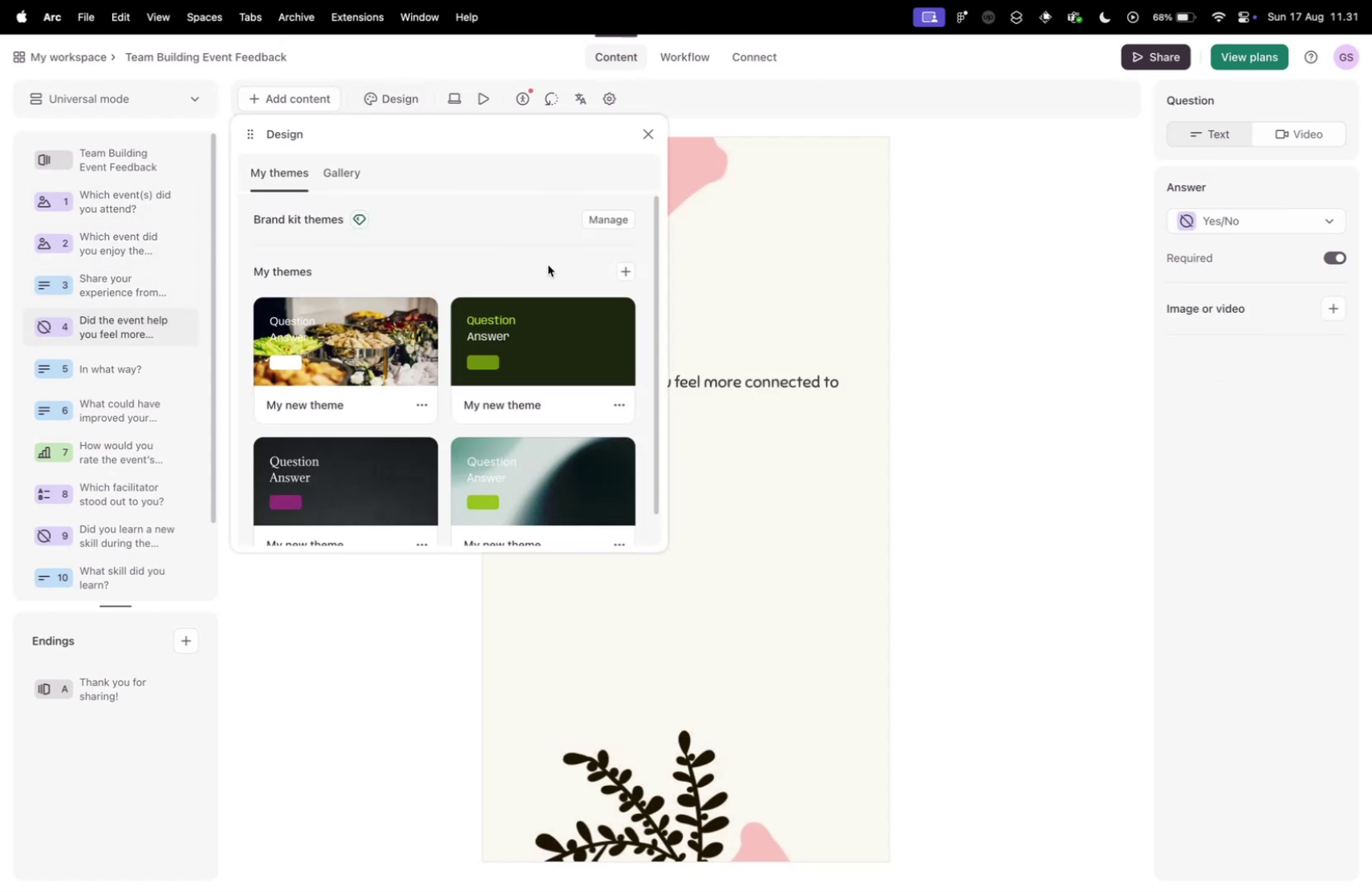 
scroll: coordinate [534, 266], scroll_direction: down, amount: 5.0
 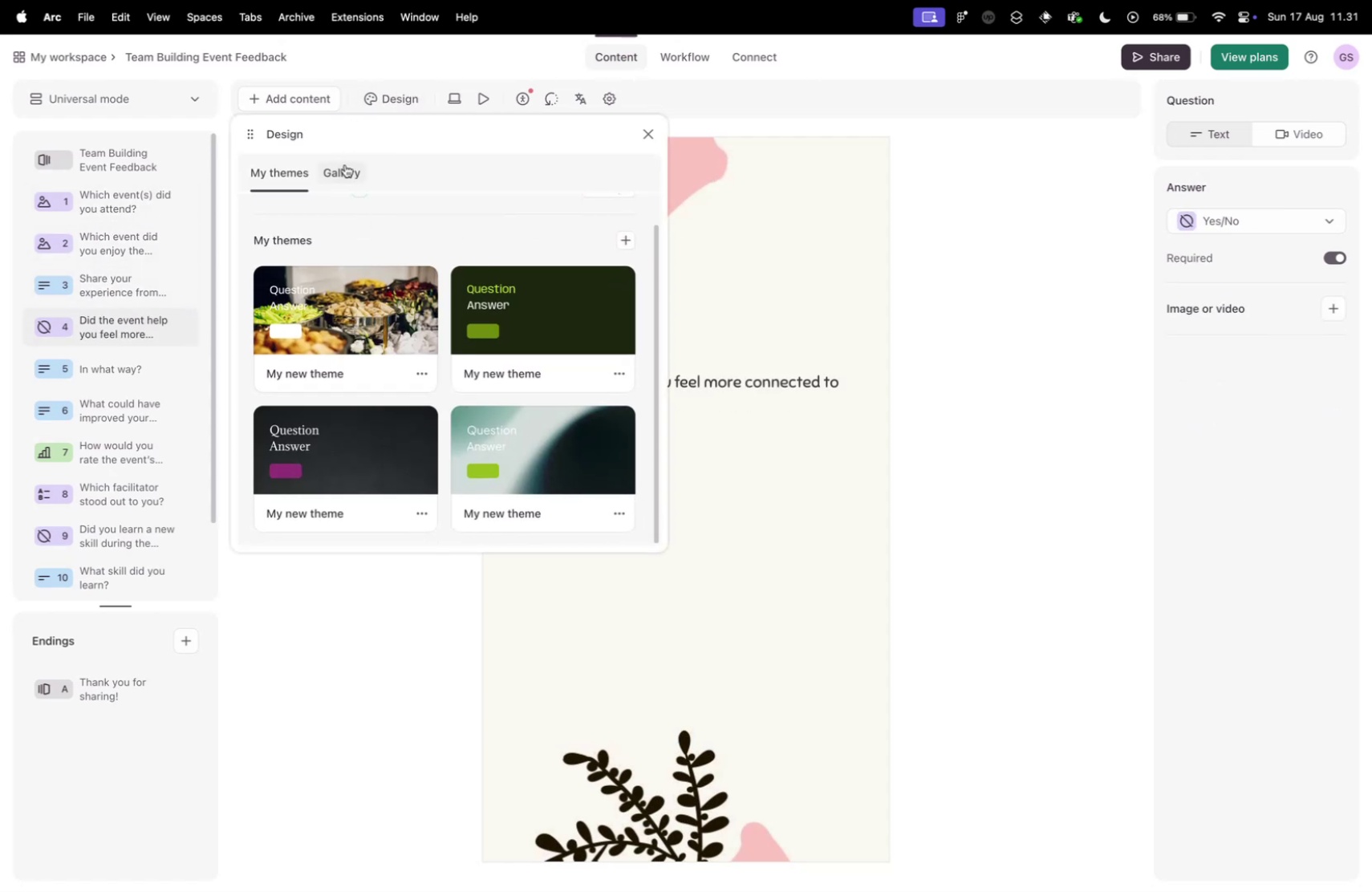 
left_click([346, 170])
 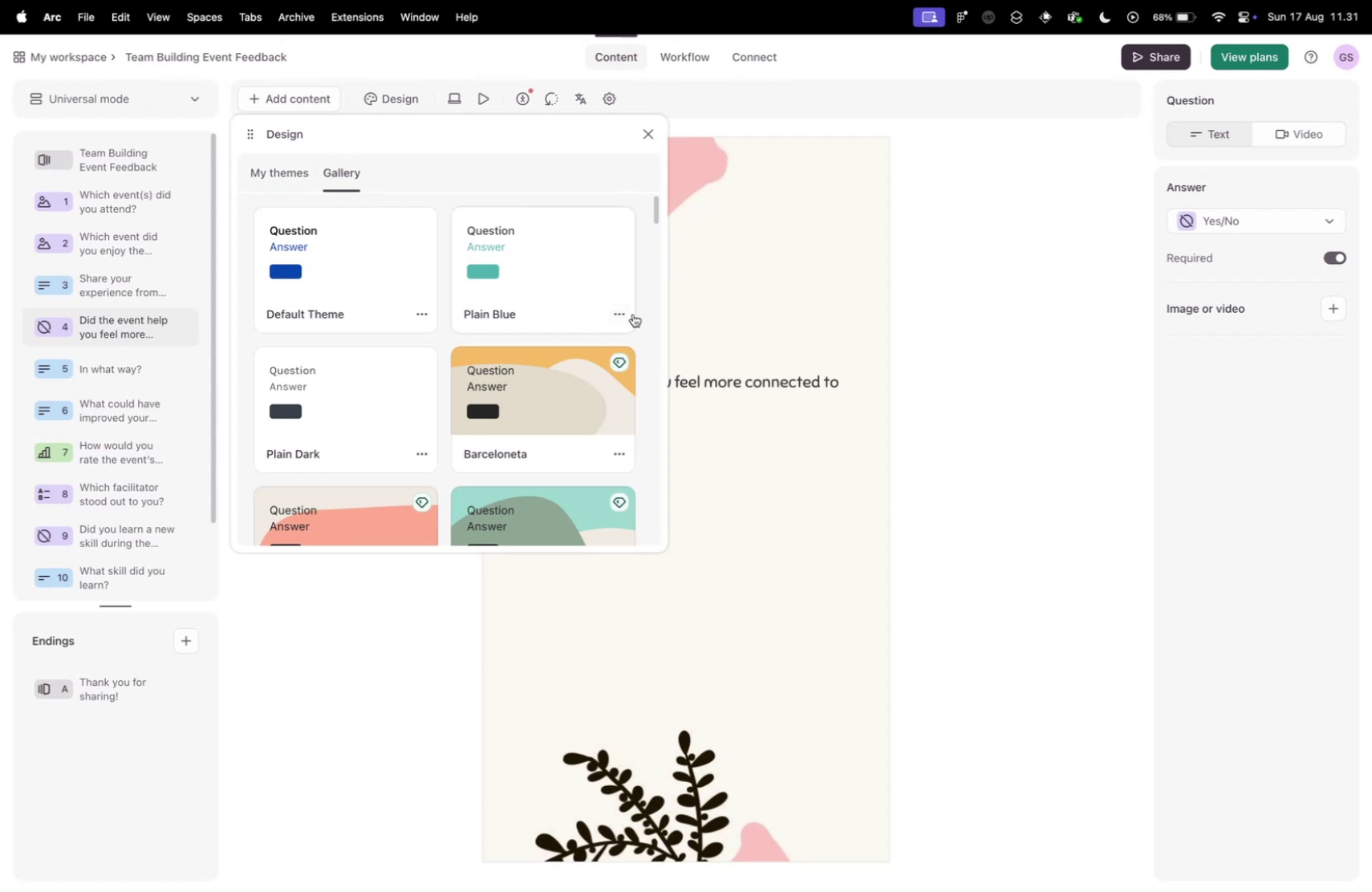 
scroll: coordinate [505, 311], scroll_direction: down, amount: 25.0
 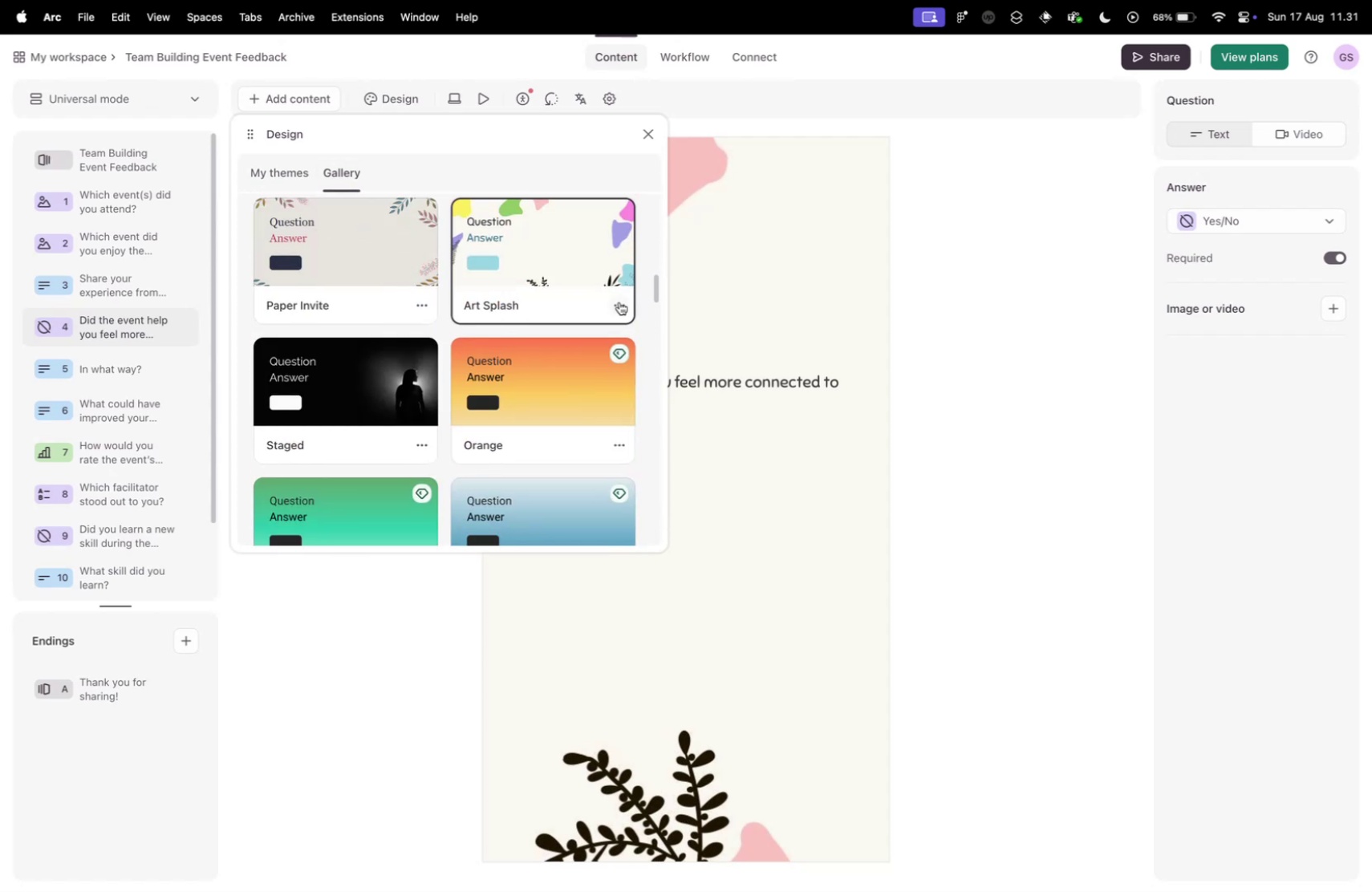 
left_click([619, 301])
 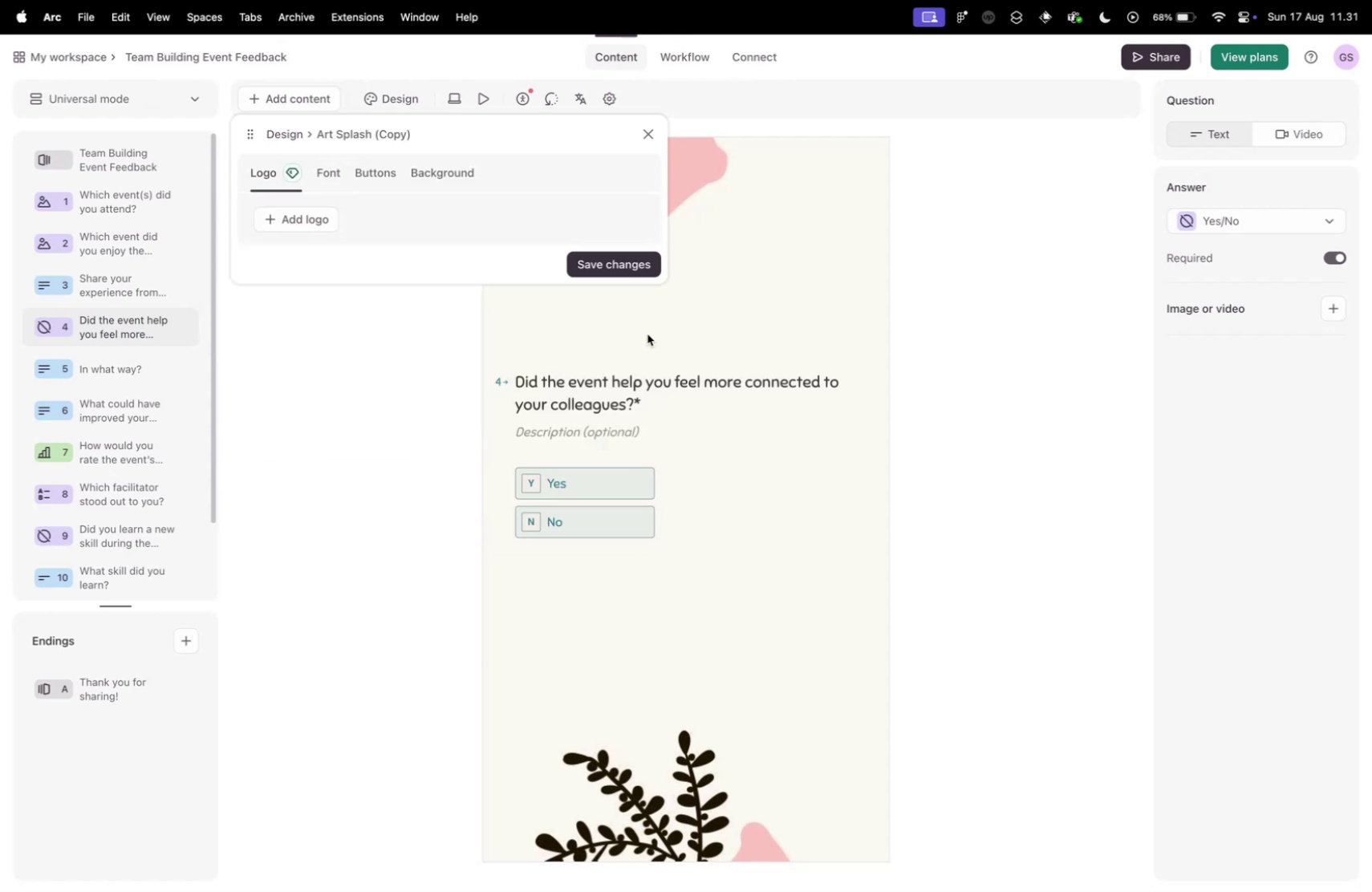 
left_click([330, 170])
 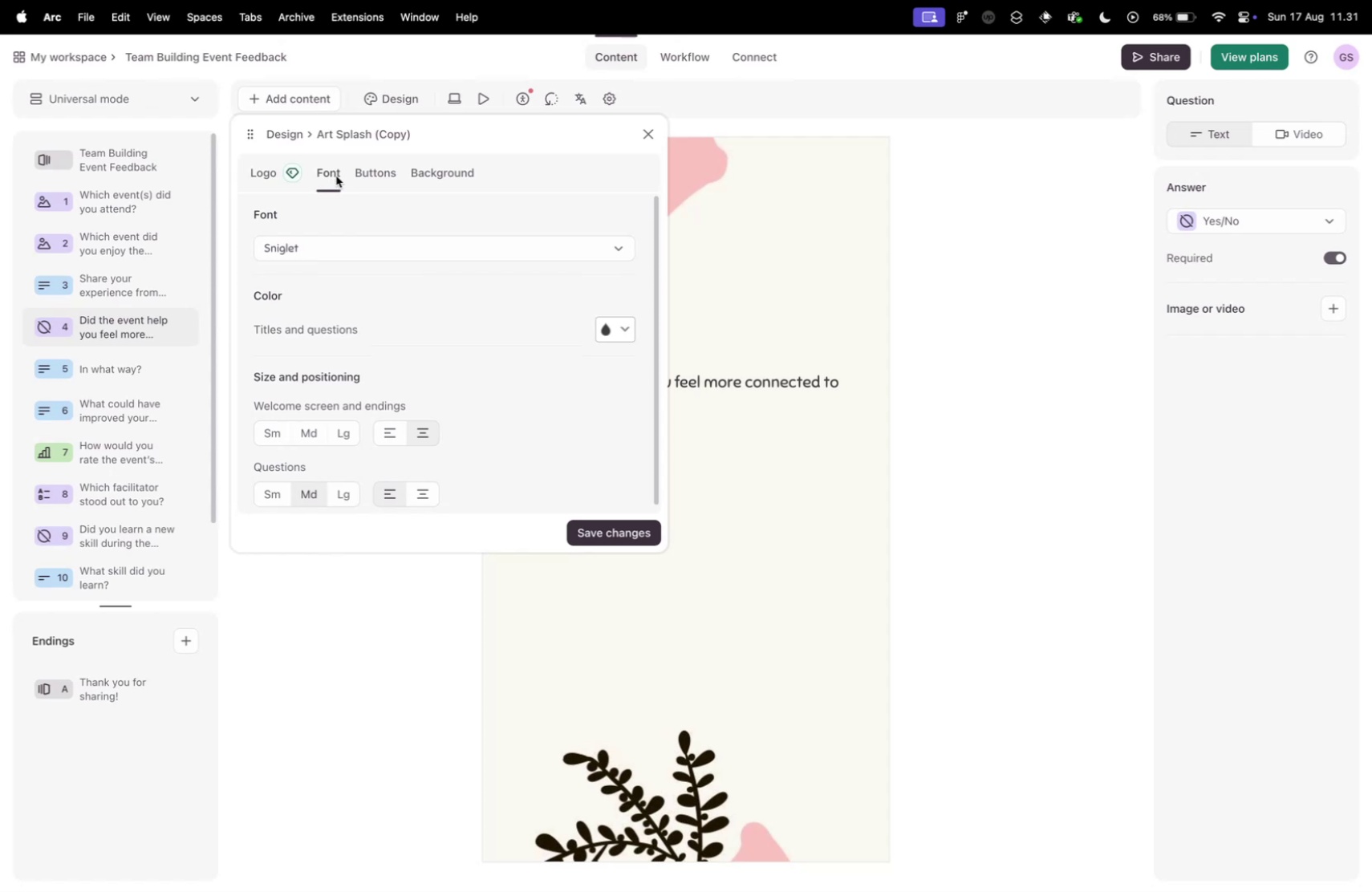 
scroll: coordinate [124, 221], scroll_direction: up, amount: 20.0
 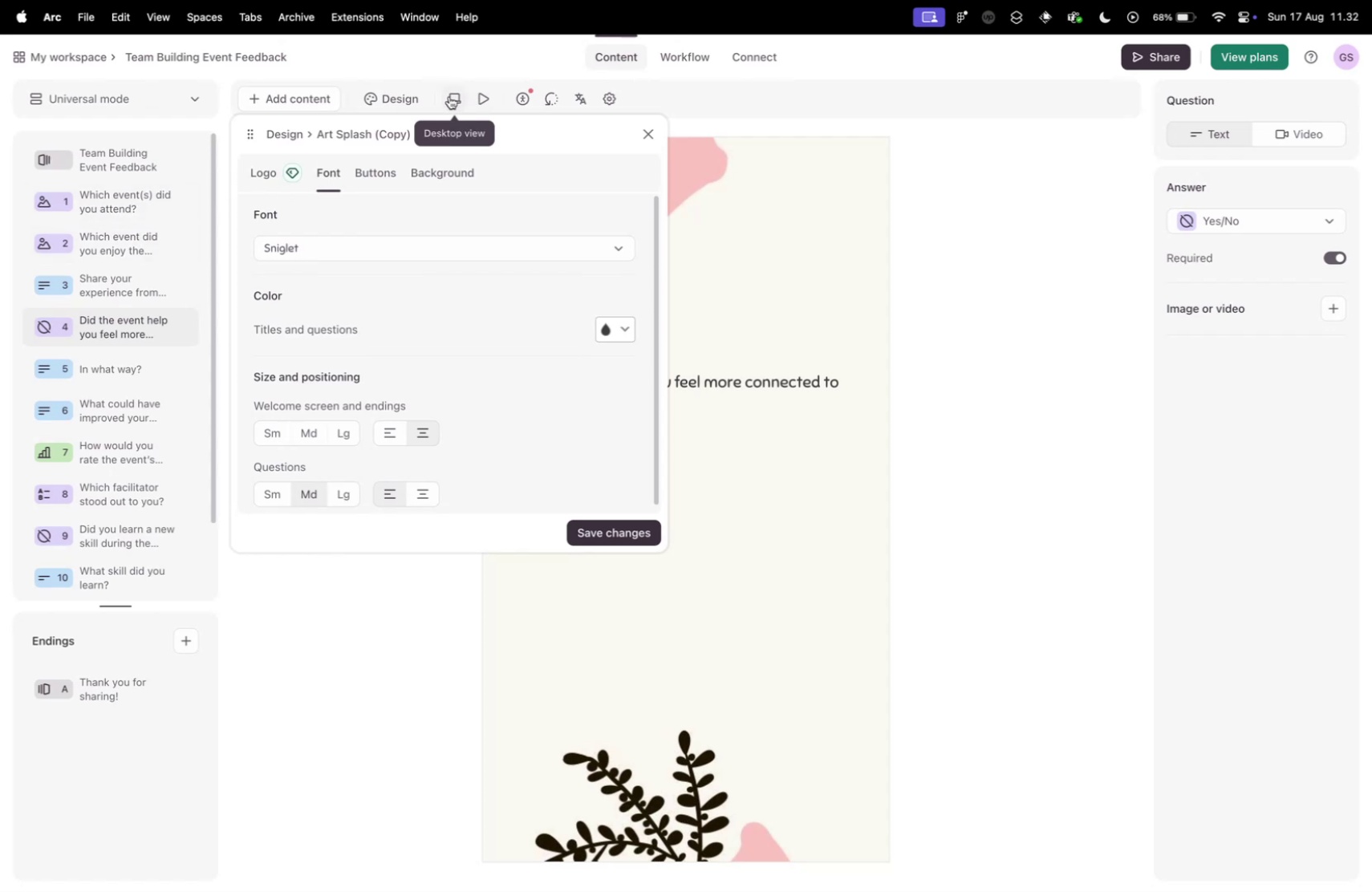 
left_click([449, 96])
 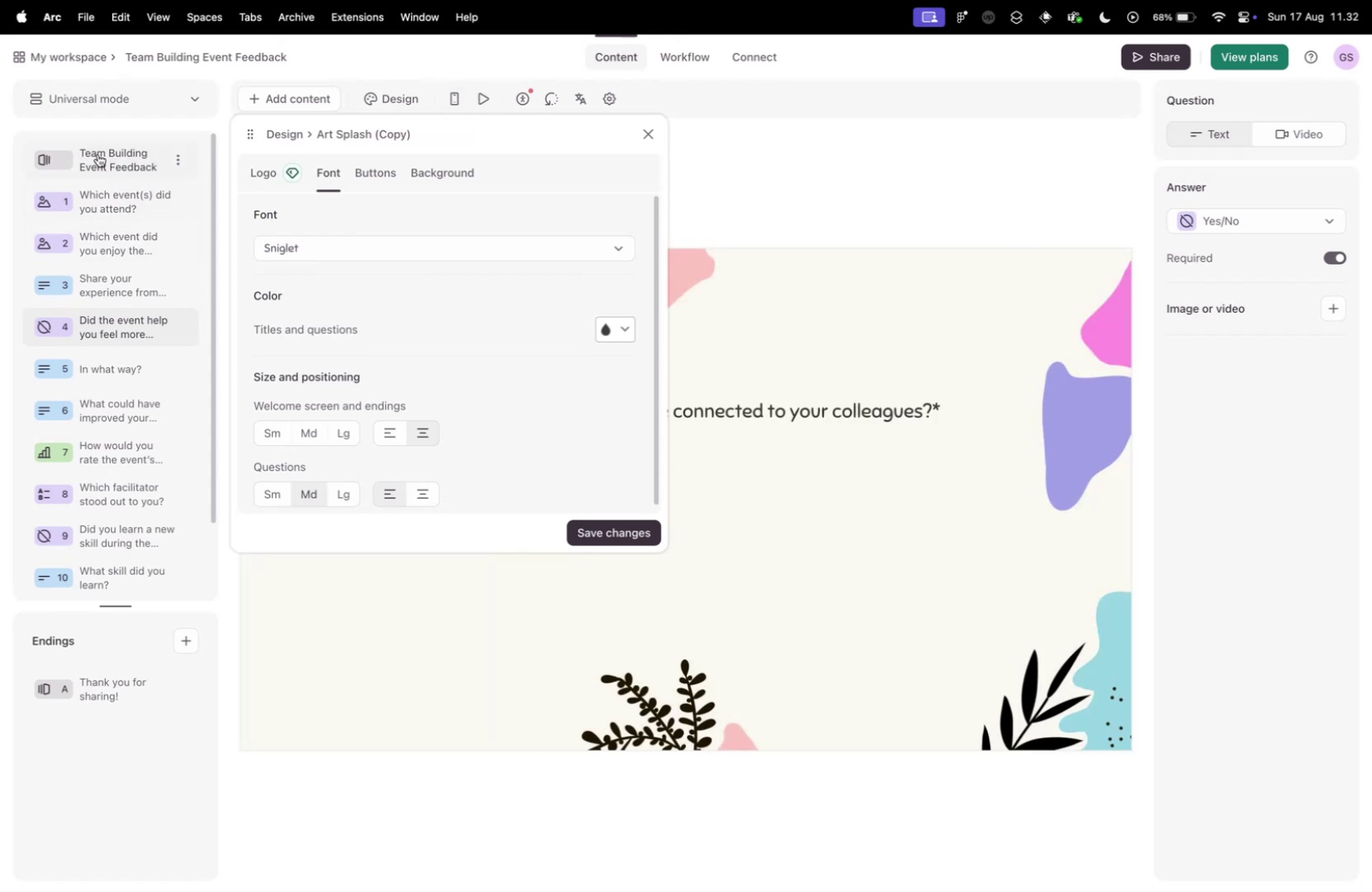 
left_click([98, 154])
 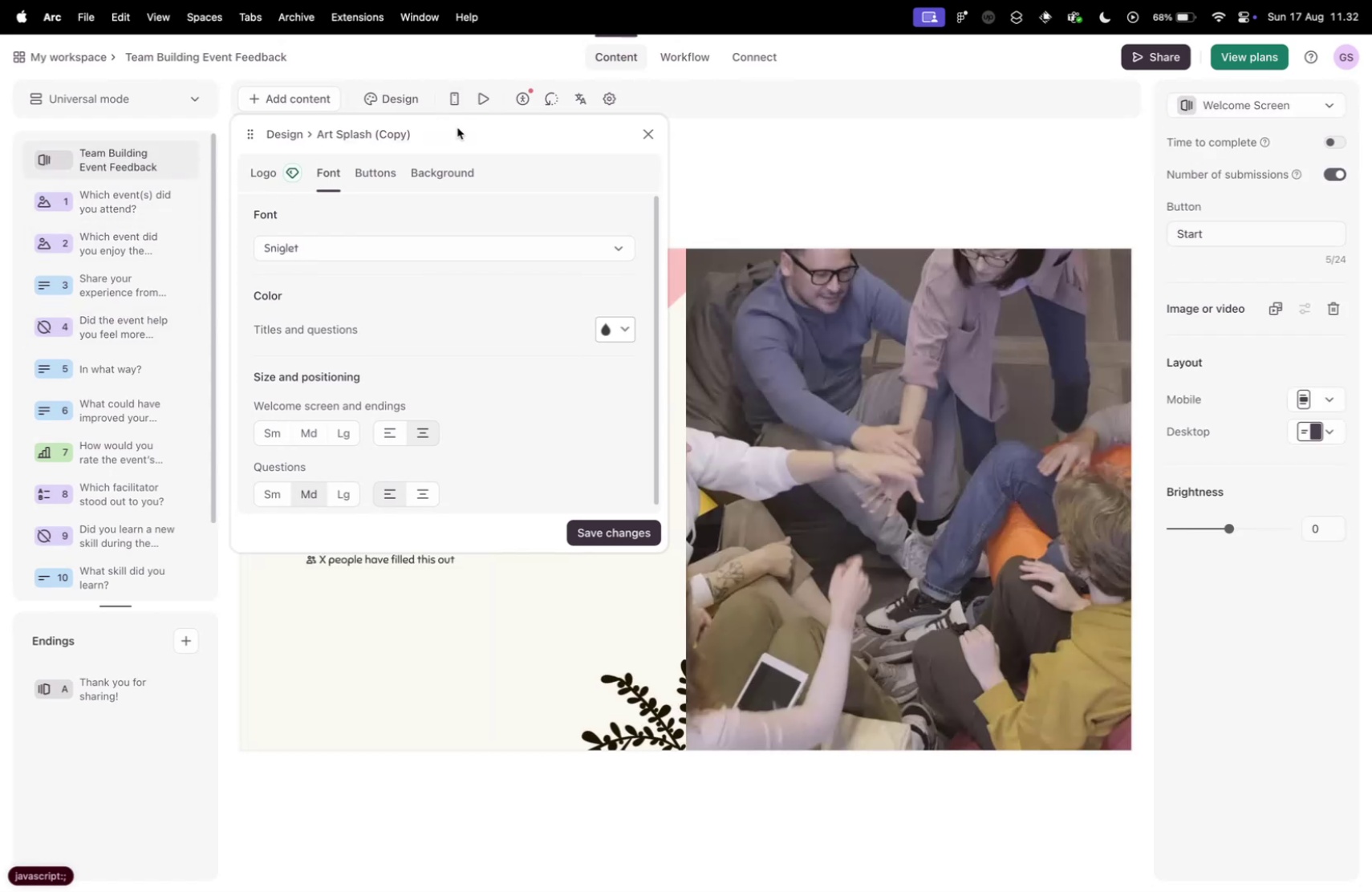 
left_click_drag(start_coordinate=[453, 136], to_coordinate=[483, 134])
 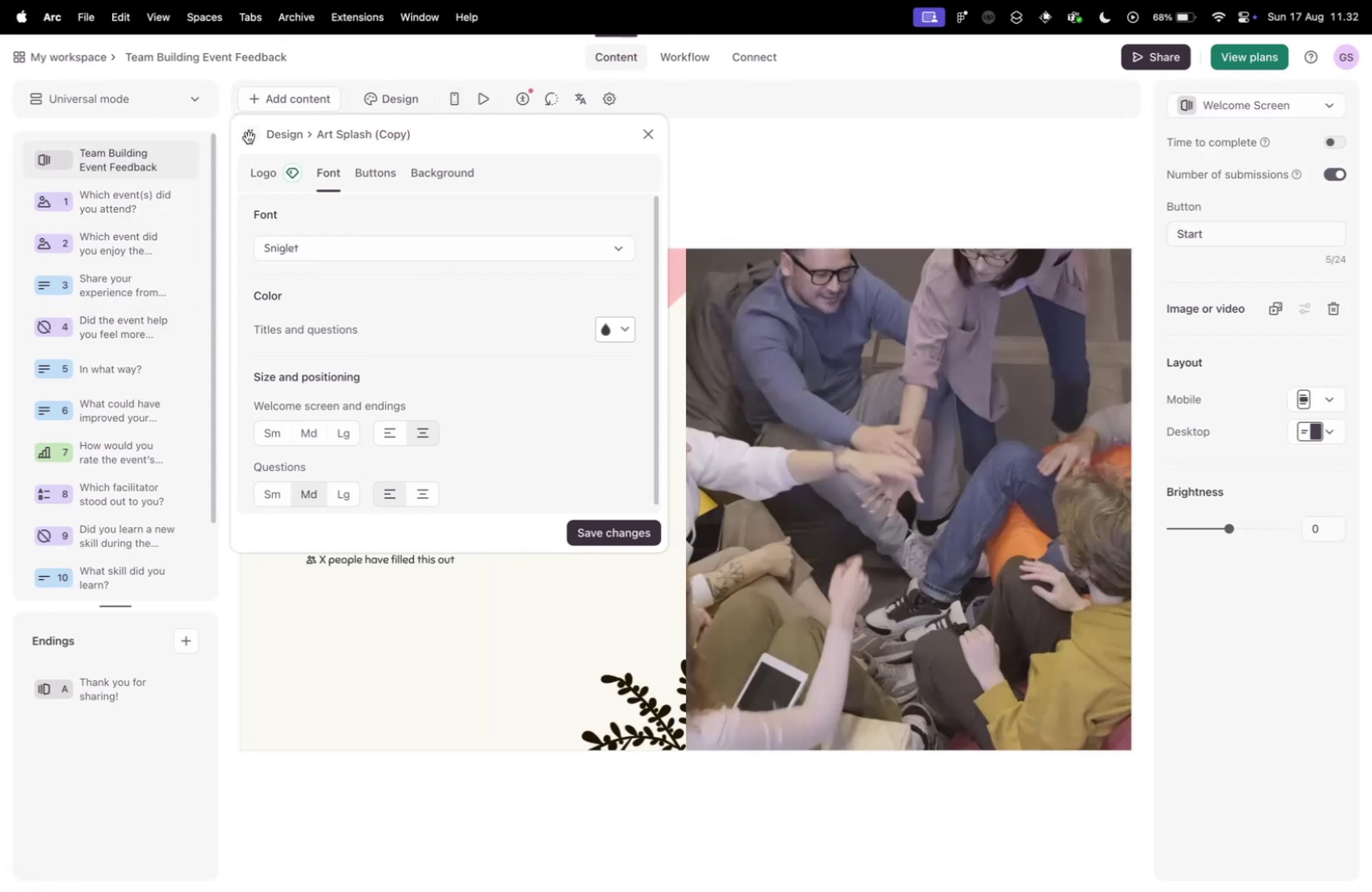 
left_click_drag(start_coordinate=[249, 137], to_coordinate=[843, 150])
 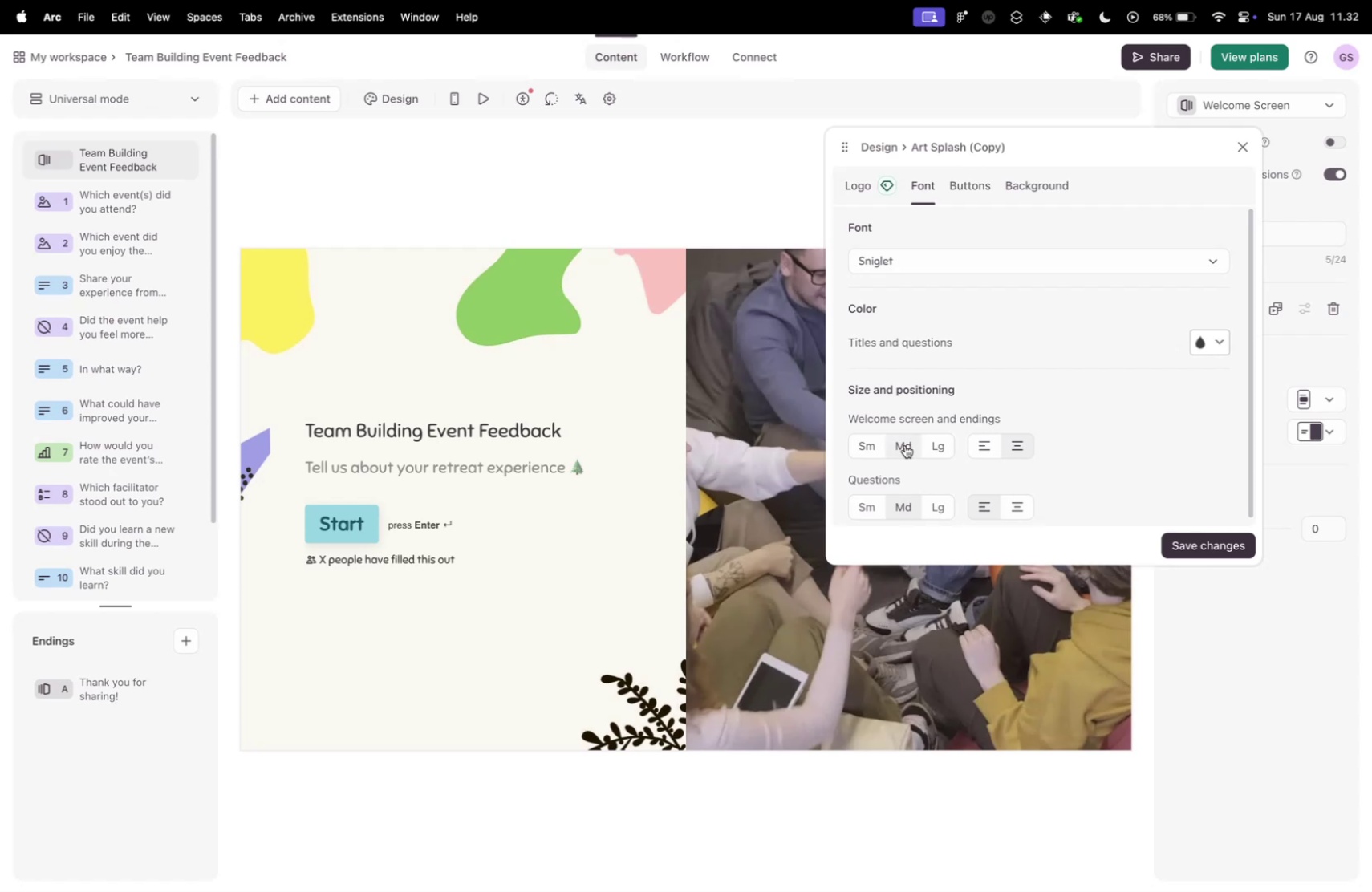 
left_click([905, 444])
 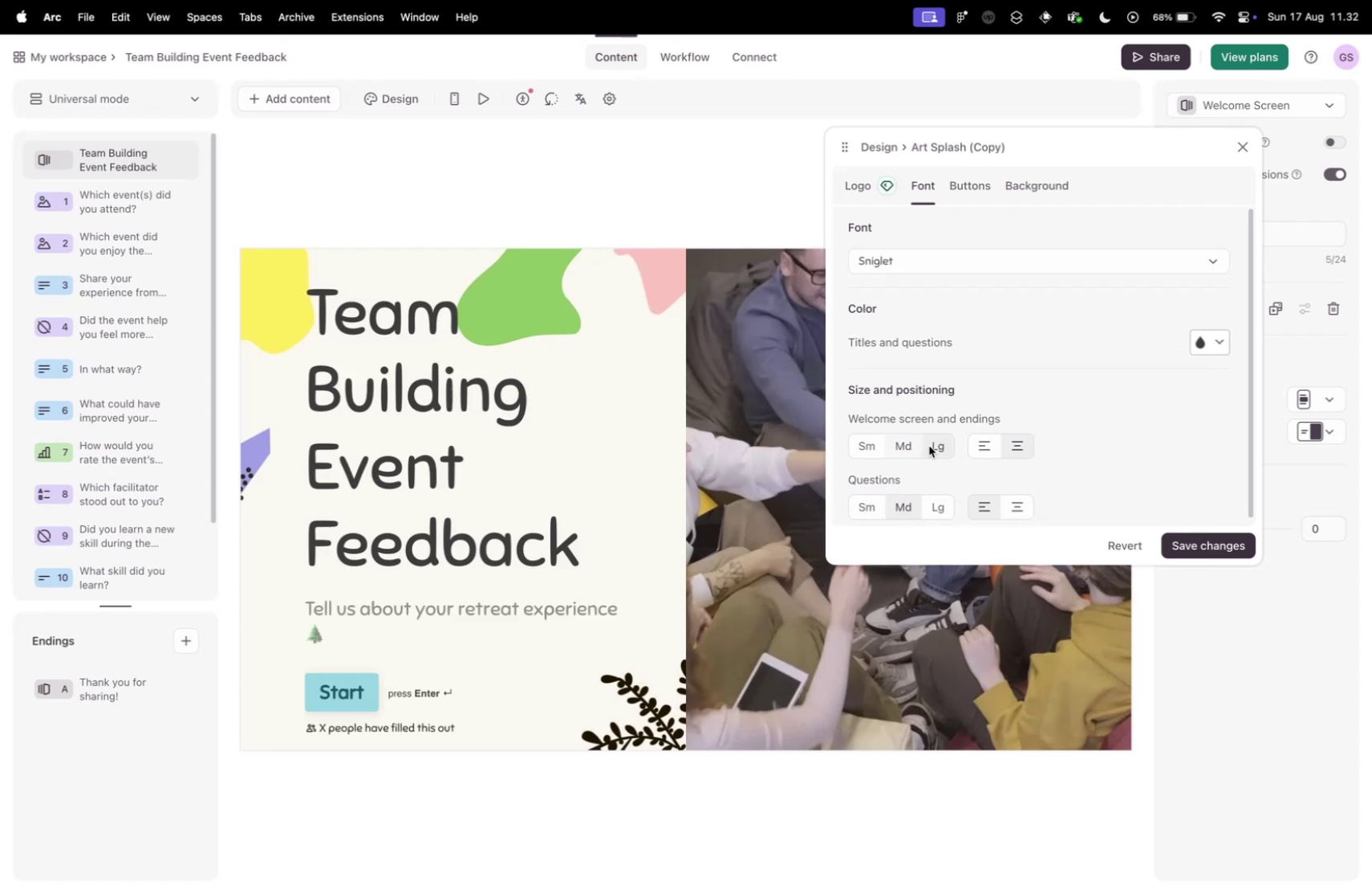 
left_click([905, 448])
 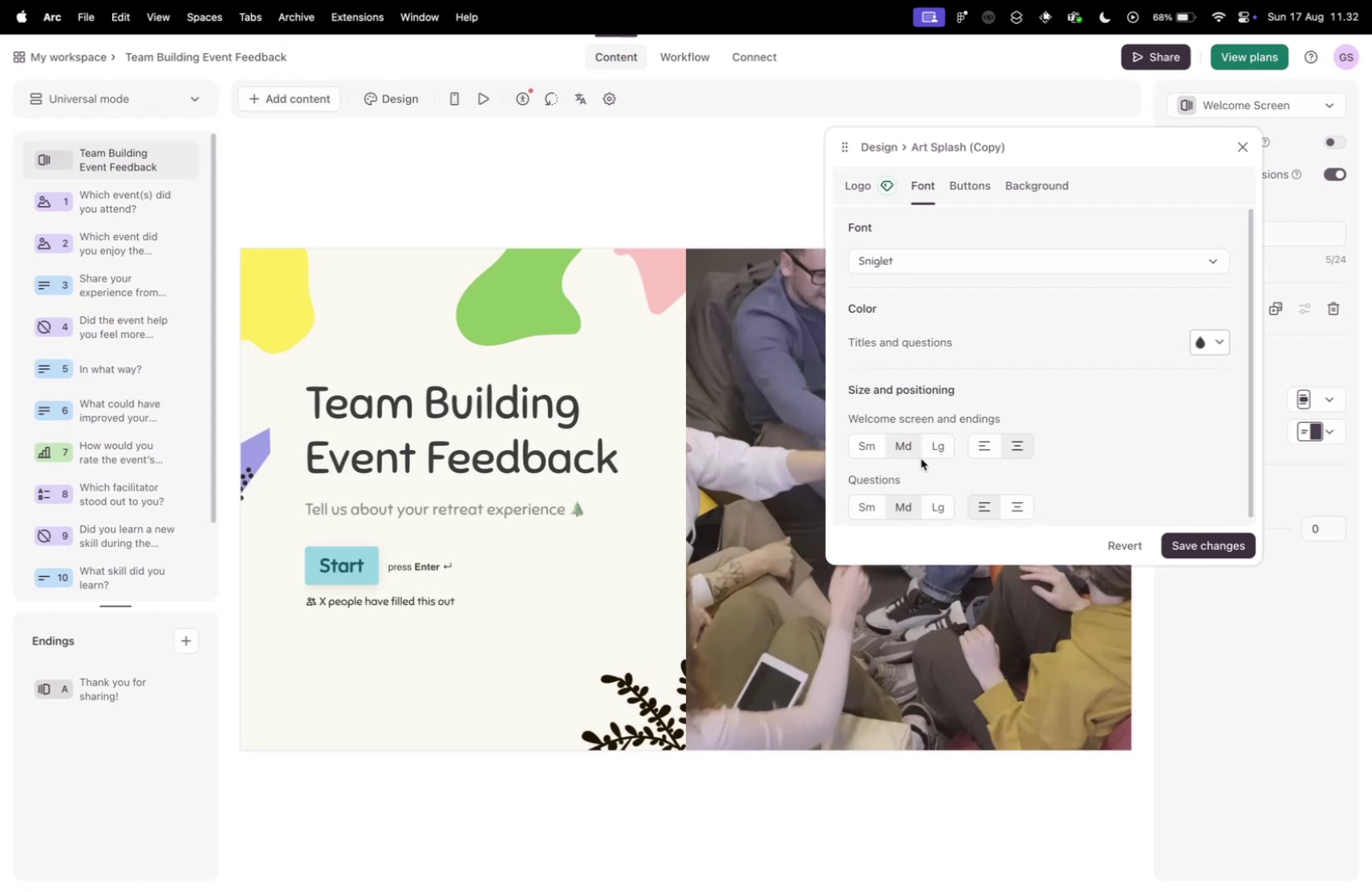 
left_click([116, 199])
 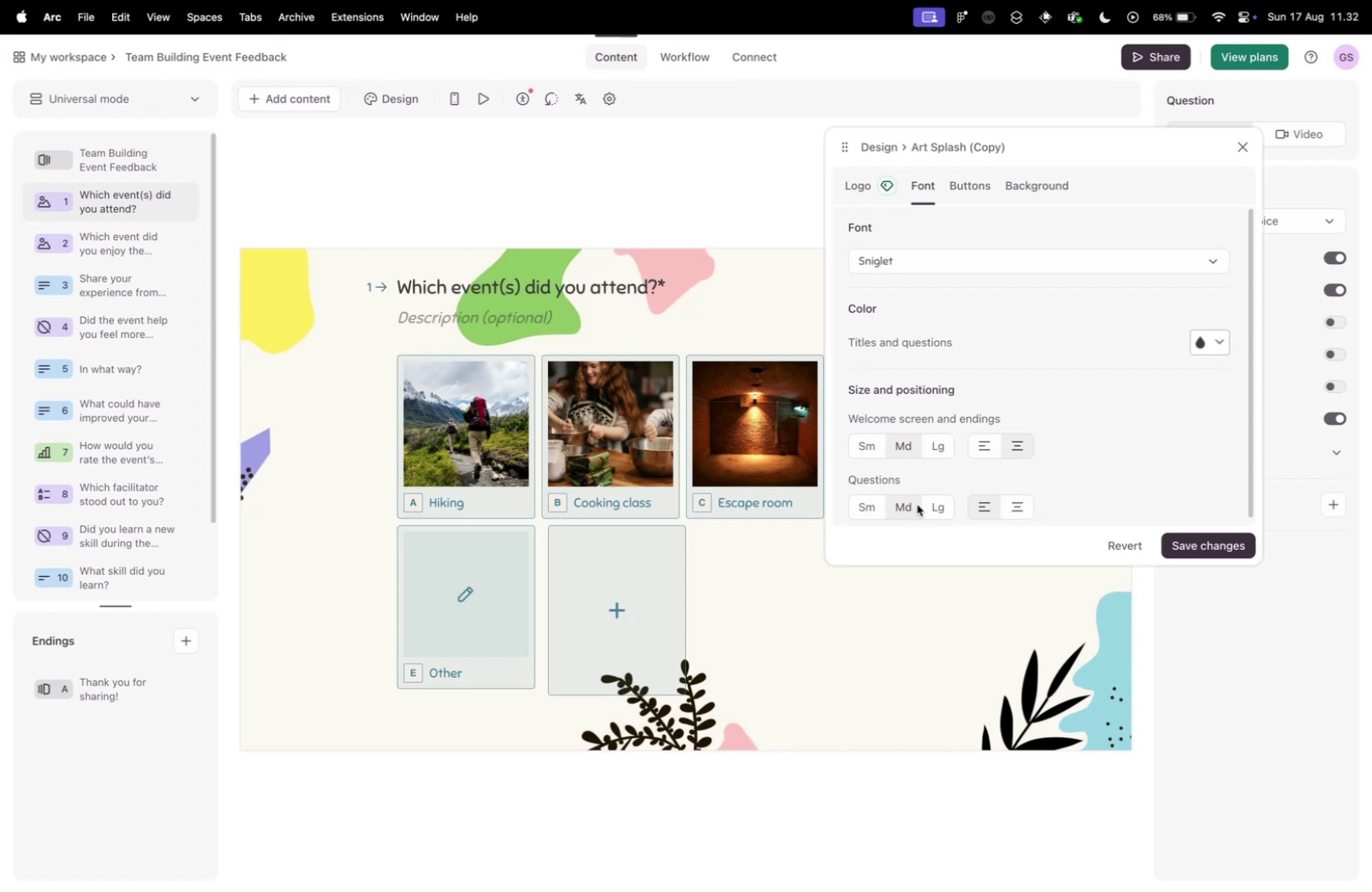 
left_click([933, 505])
 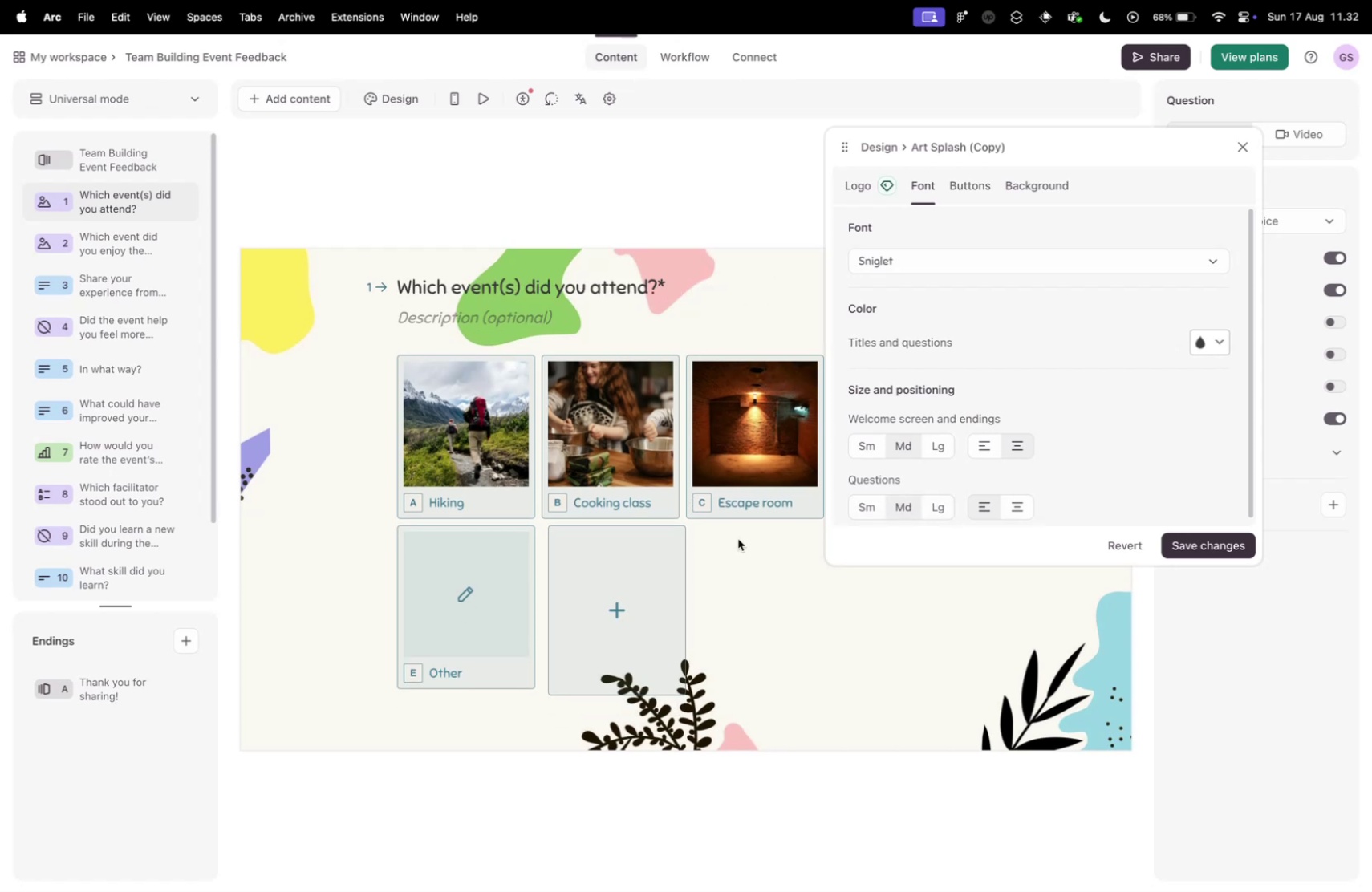 
wait(7.45)
 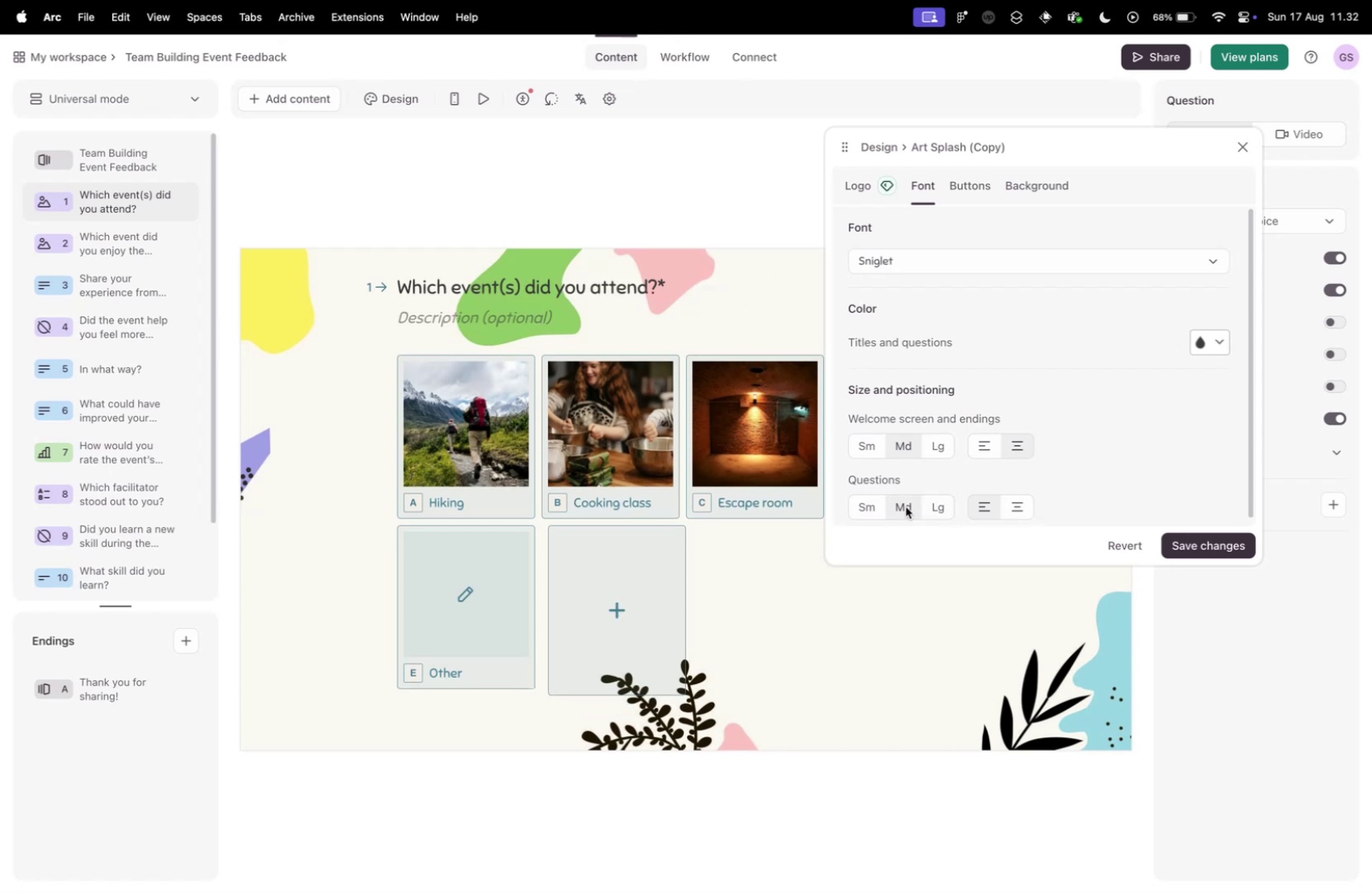 
left_click_drag(start_coordinate=[846, 150], to_coordinate=[1003, 359])
 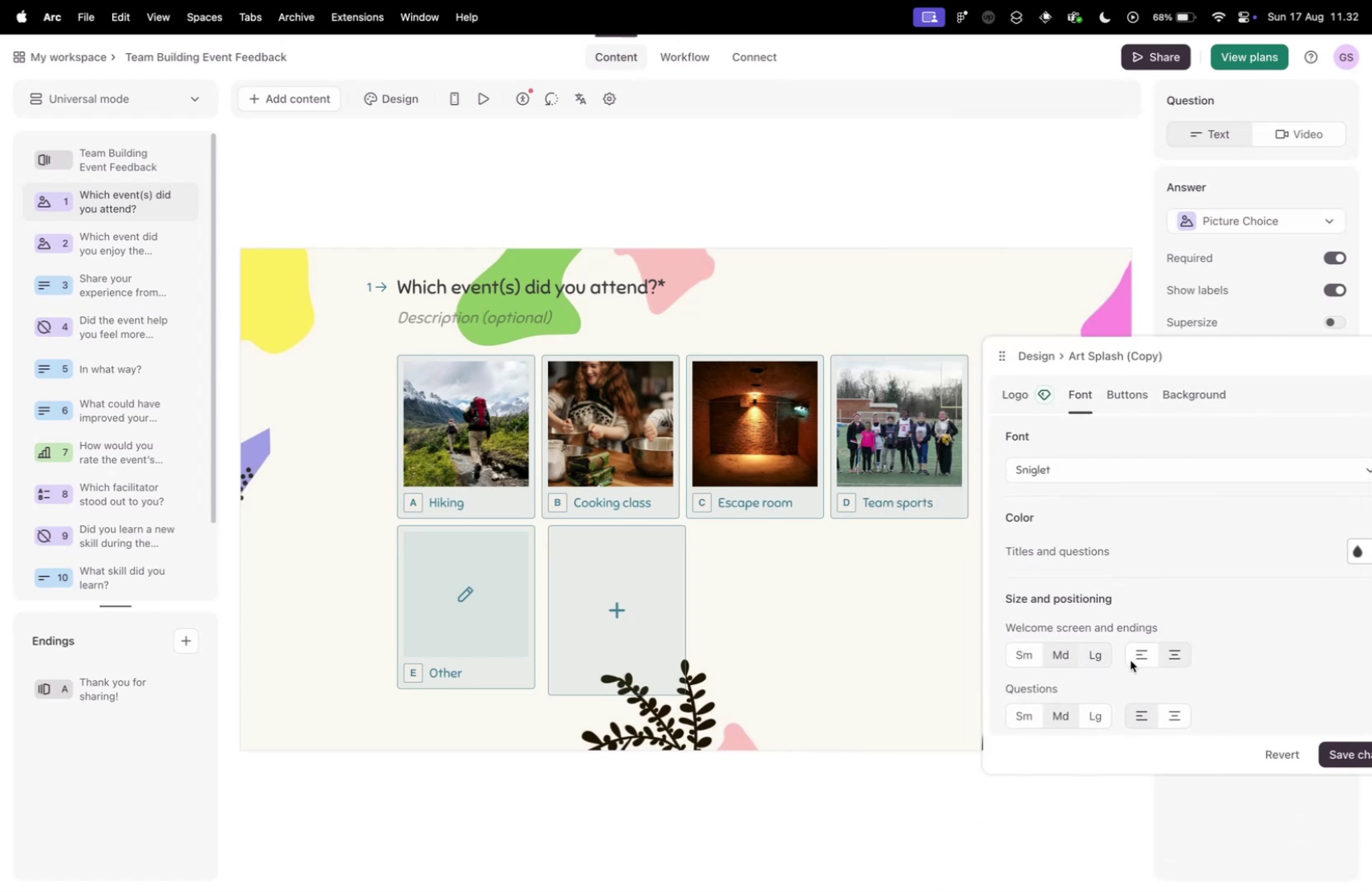 
left_click([1179, 720])
 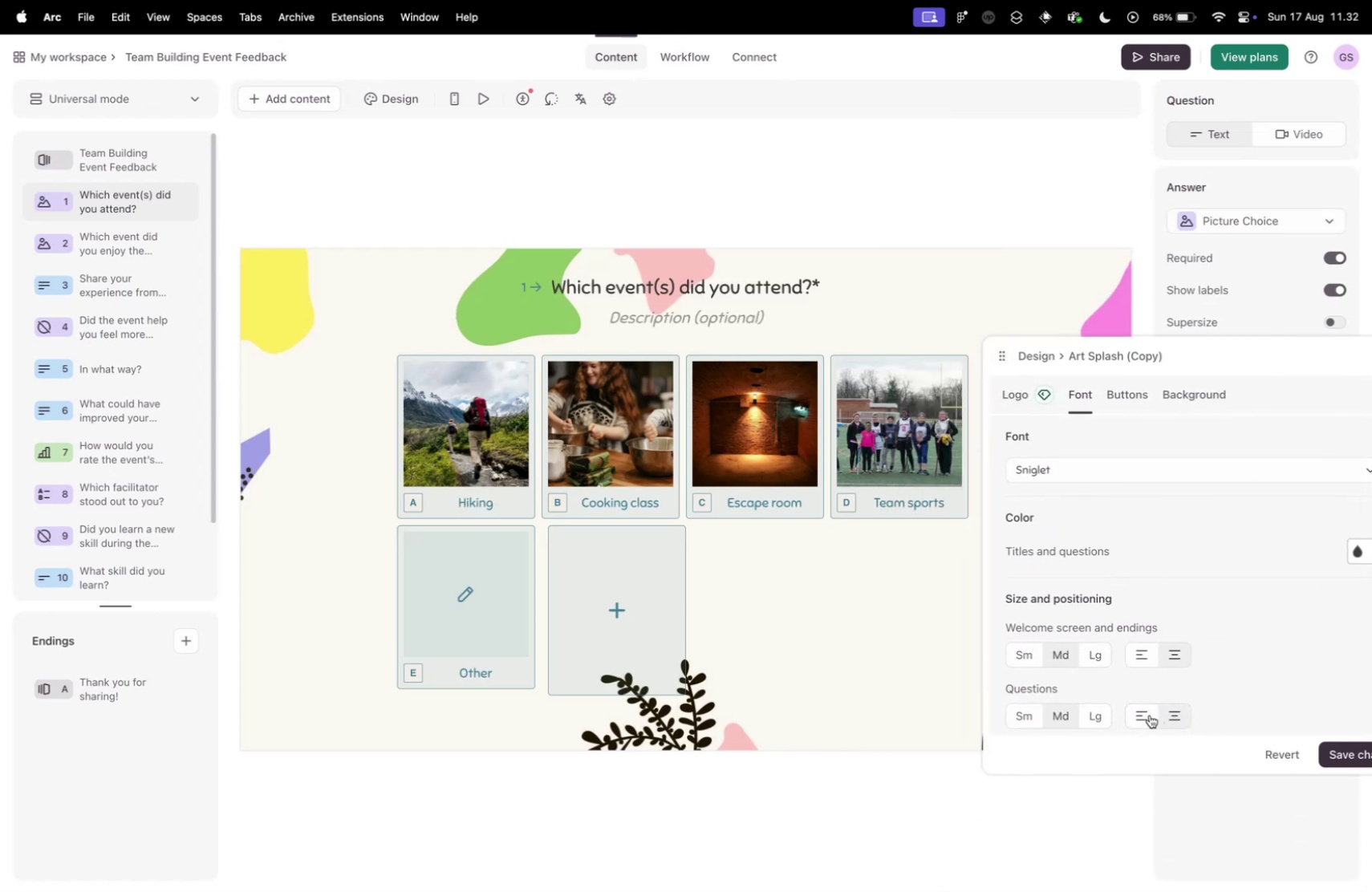 
left_click([1147, 714])
 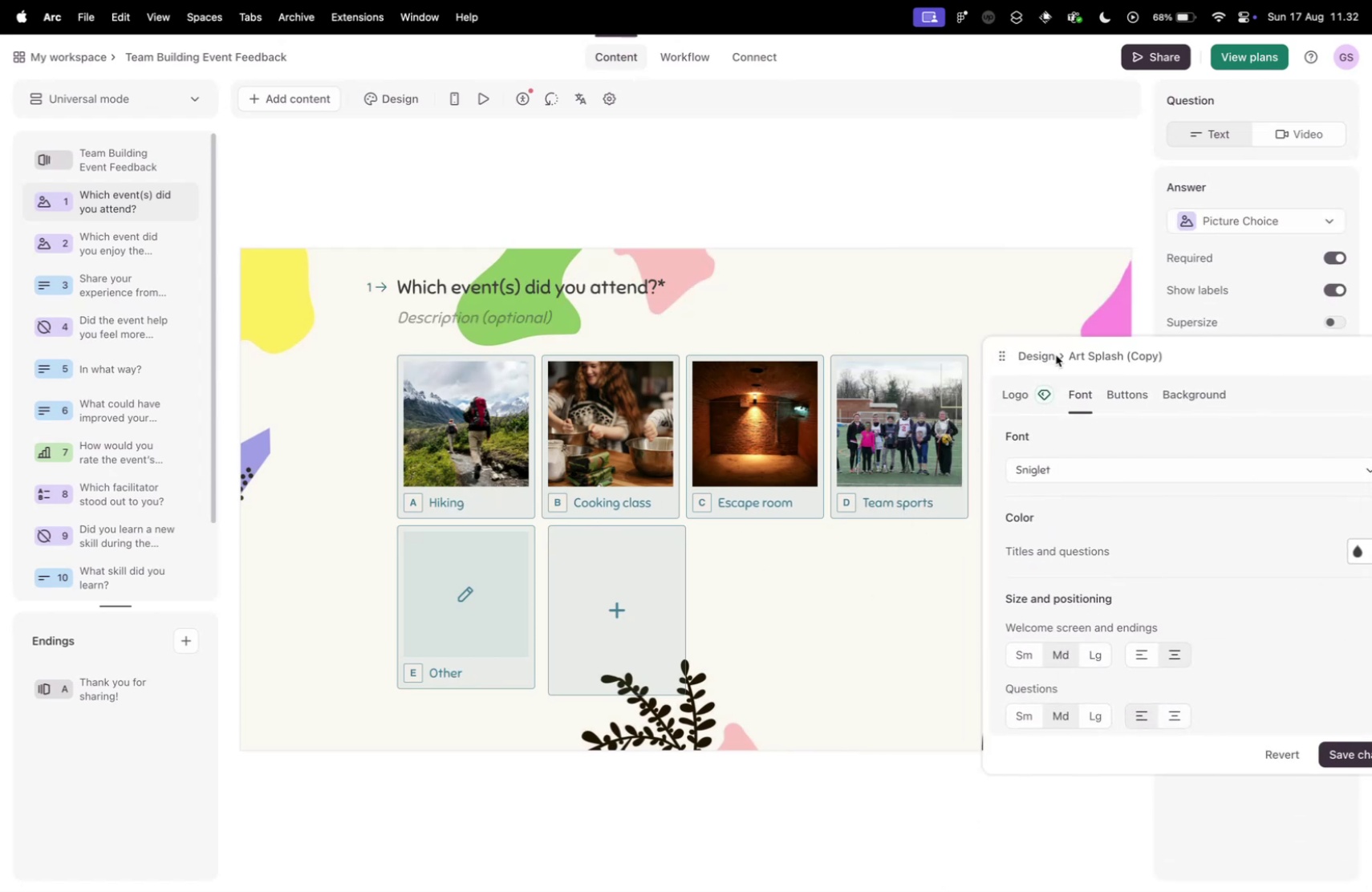 
left_click_drag(start_coordinate=[1211, 357], to_coordinate=[1208, 352])
 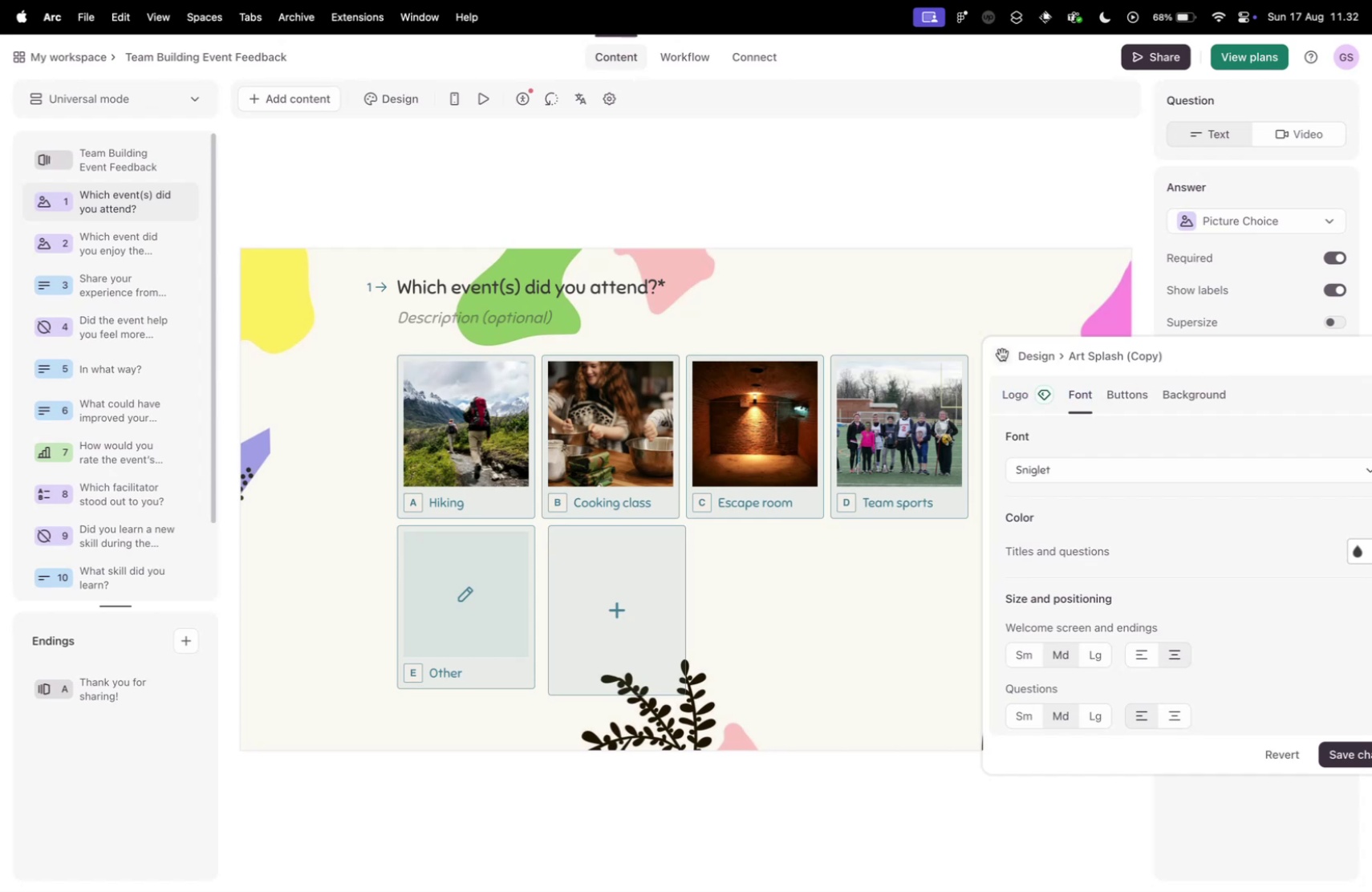 
left_click_drag(start_coordinate=[1002, 353], to_coordinate=[930, 456])
 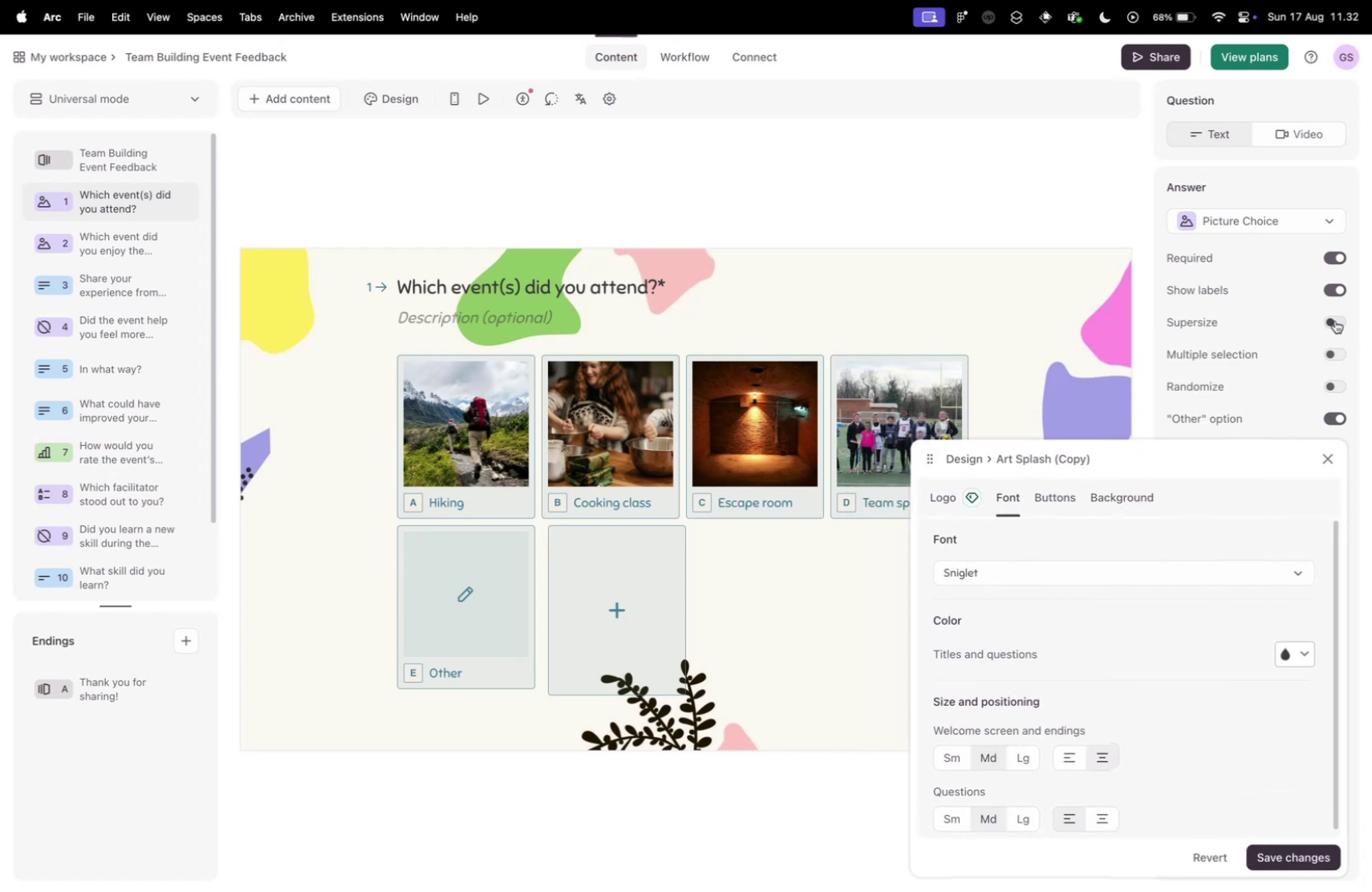 
left_click([1335, 320])
 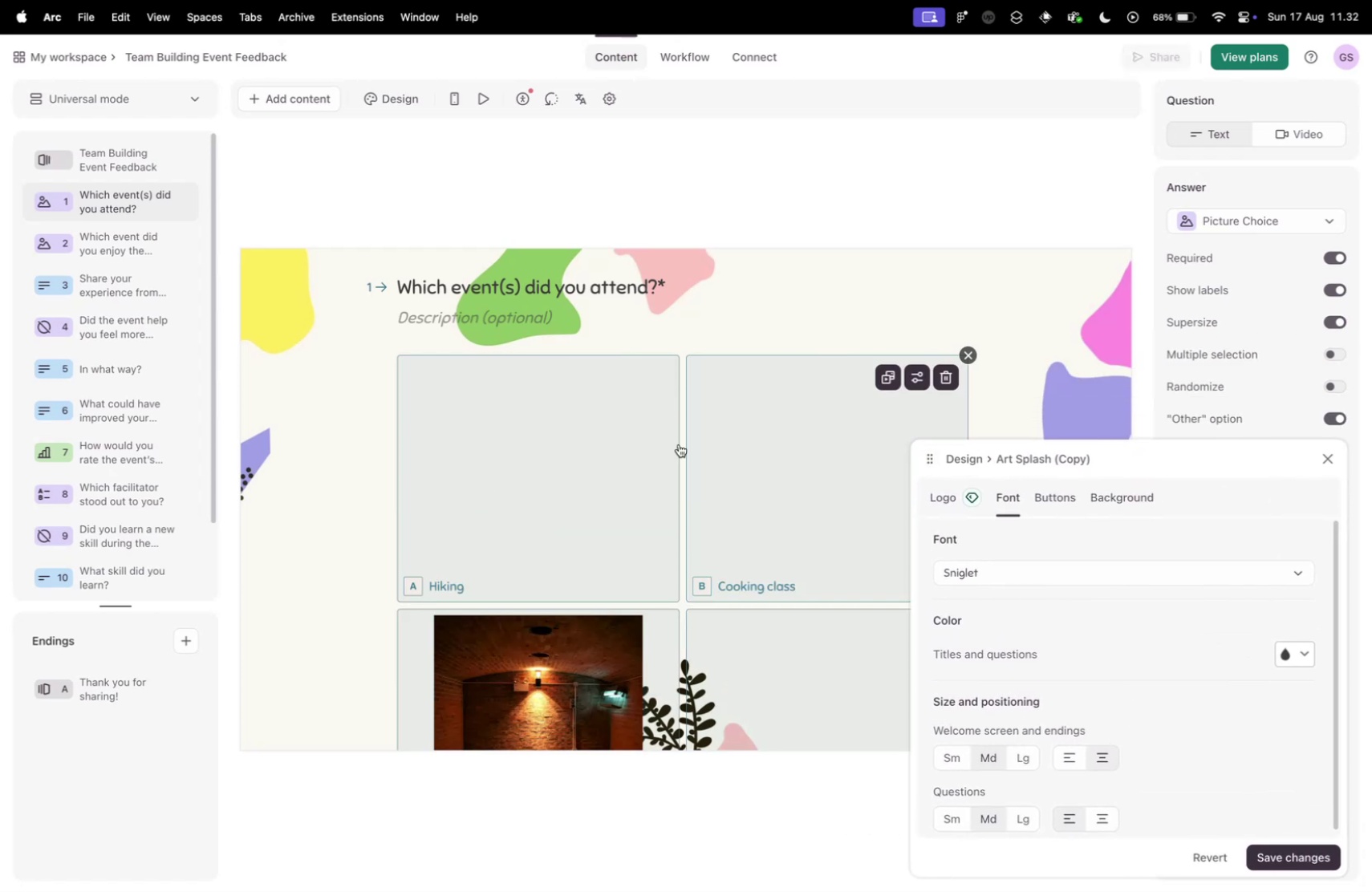 
scroll: coordinate [520, 517], scroll_direction: down, amount: 34.0
 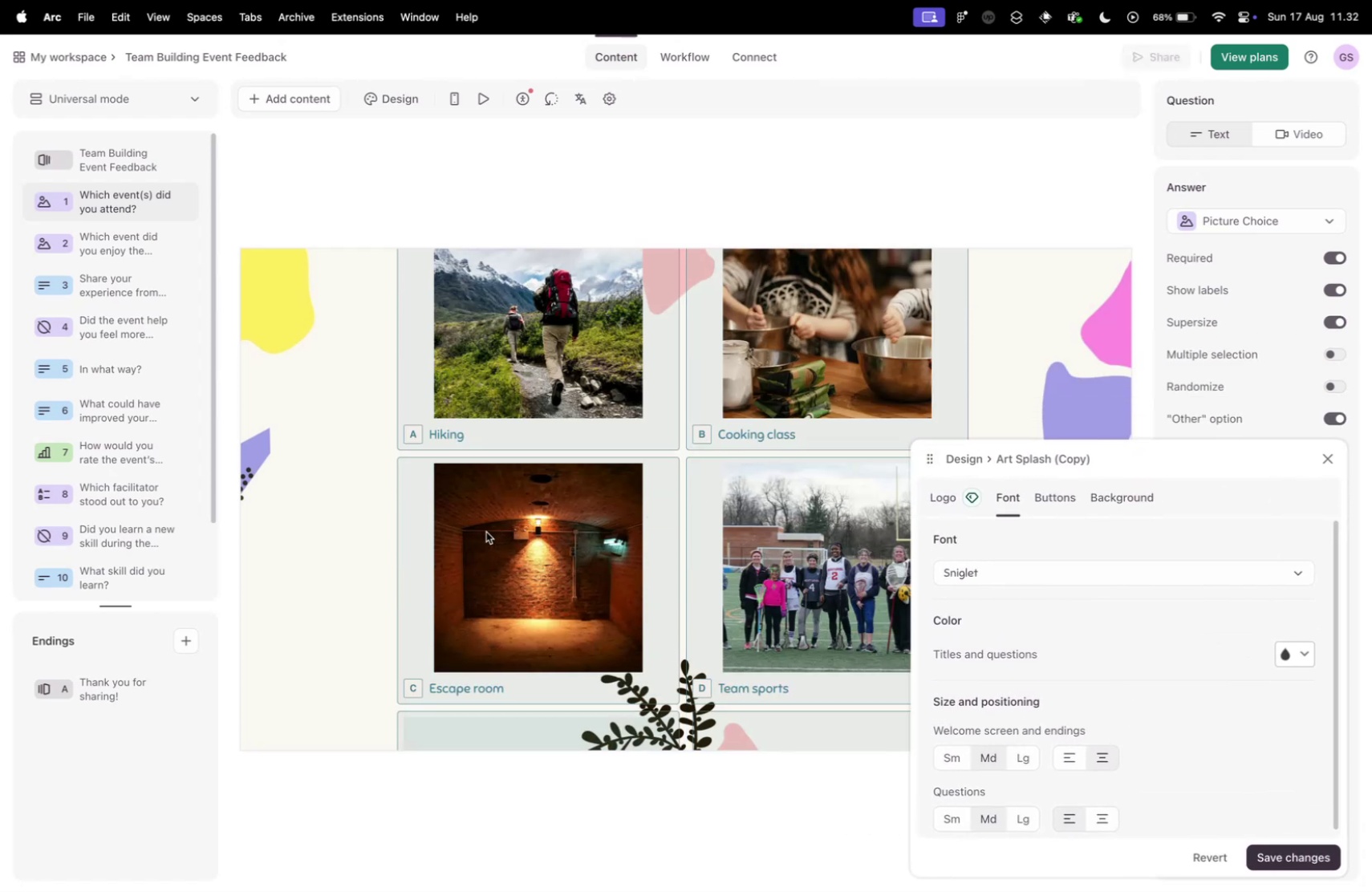 
scroll: coordinate [492, 525], scroll_direction: up, amount: 15.0
 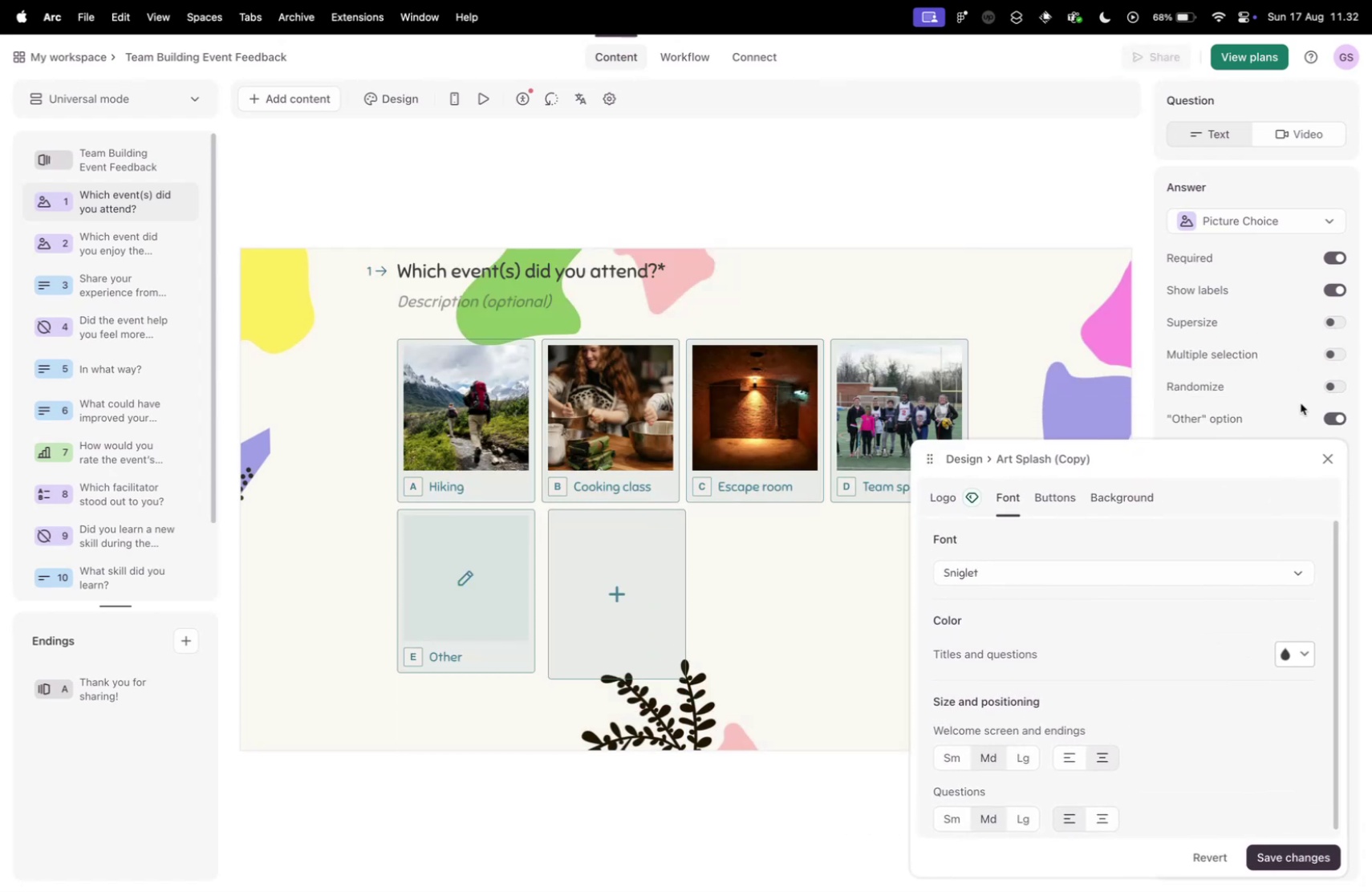 
left_click_drag(start_coordinate=[928, 460], to_coordinate=[867, 408])
 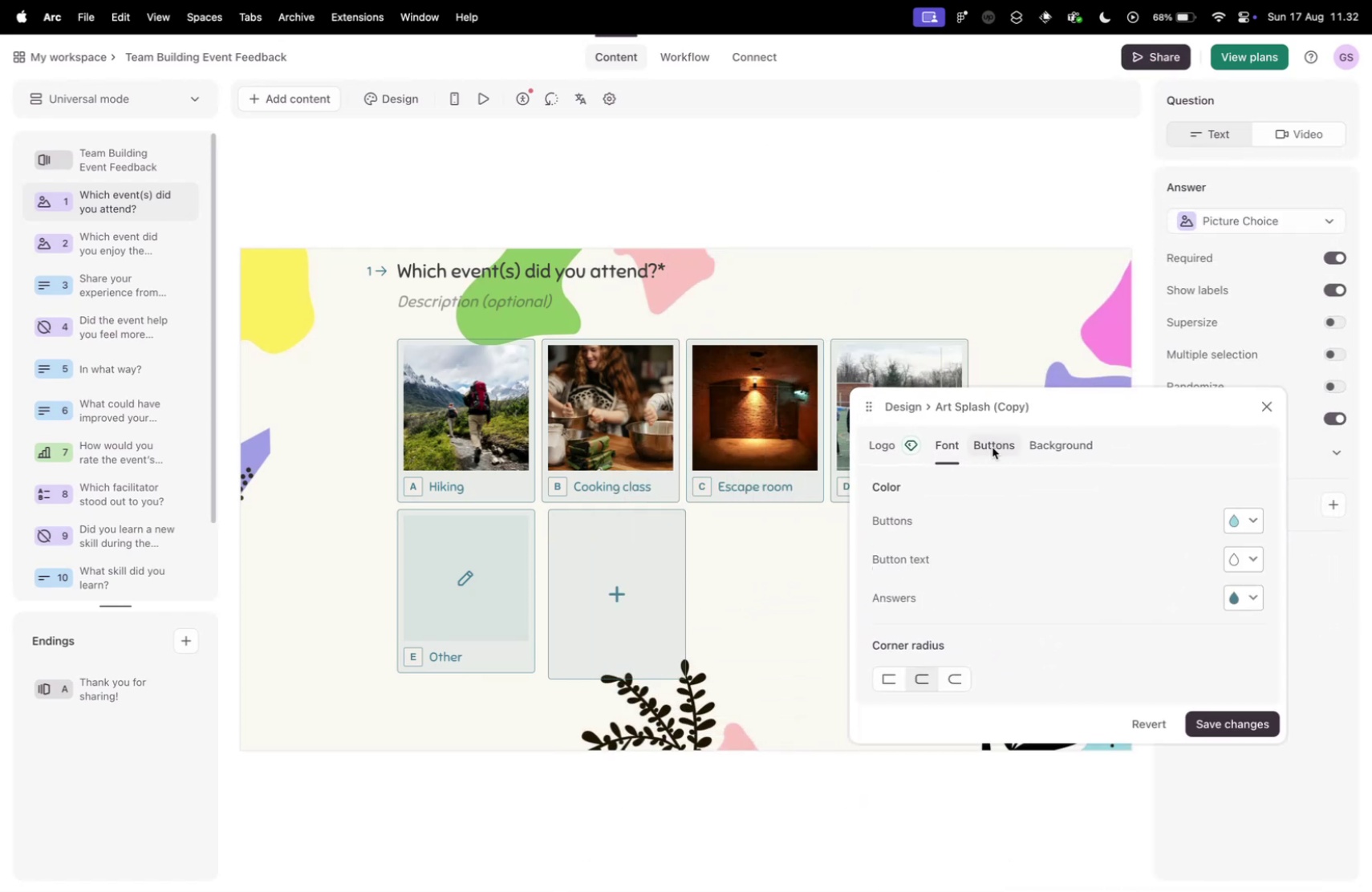 
left_click([992, 447])
 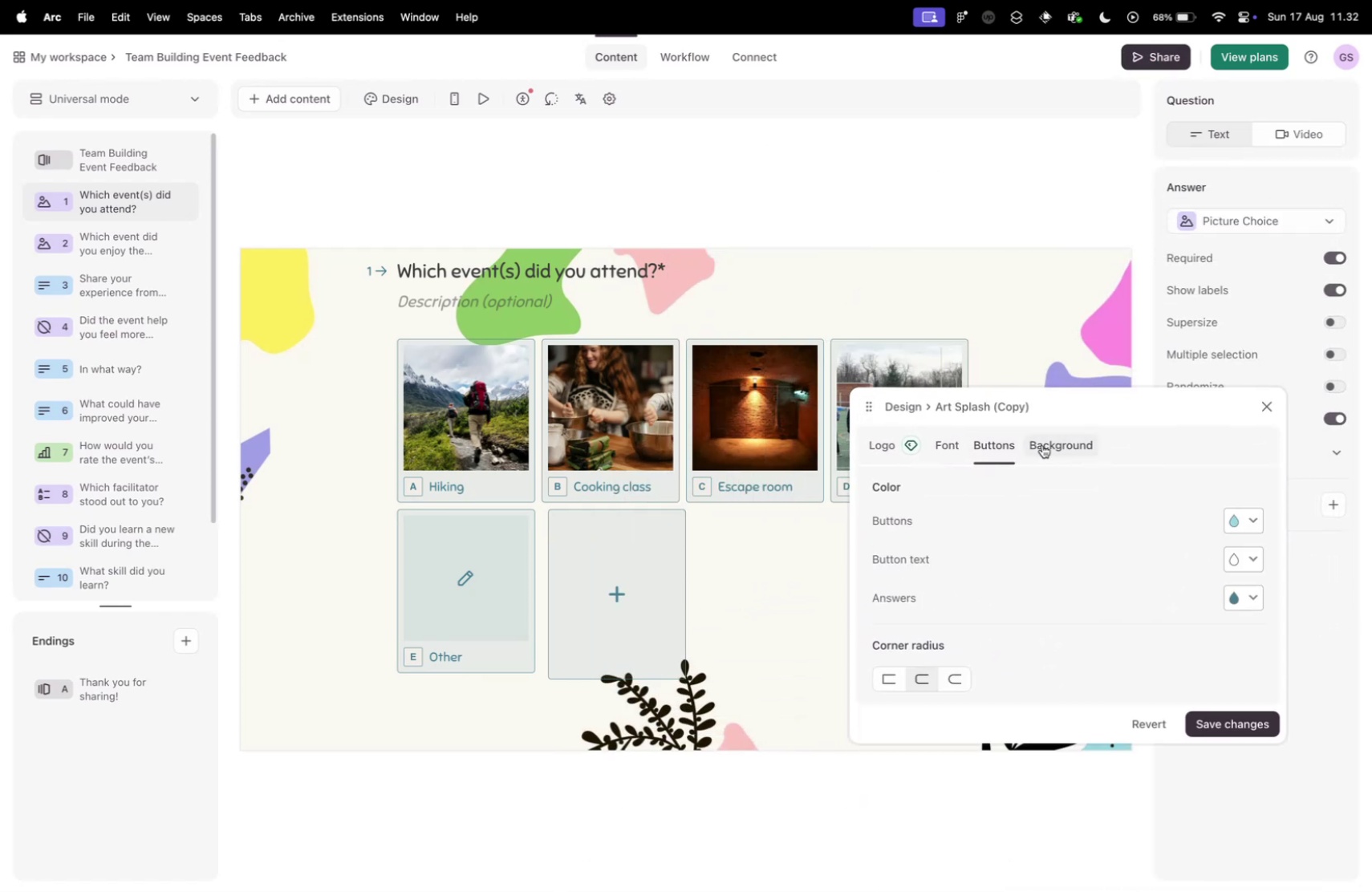 
left_click([1043, 445])
 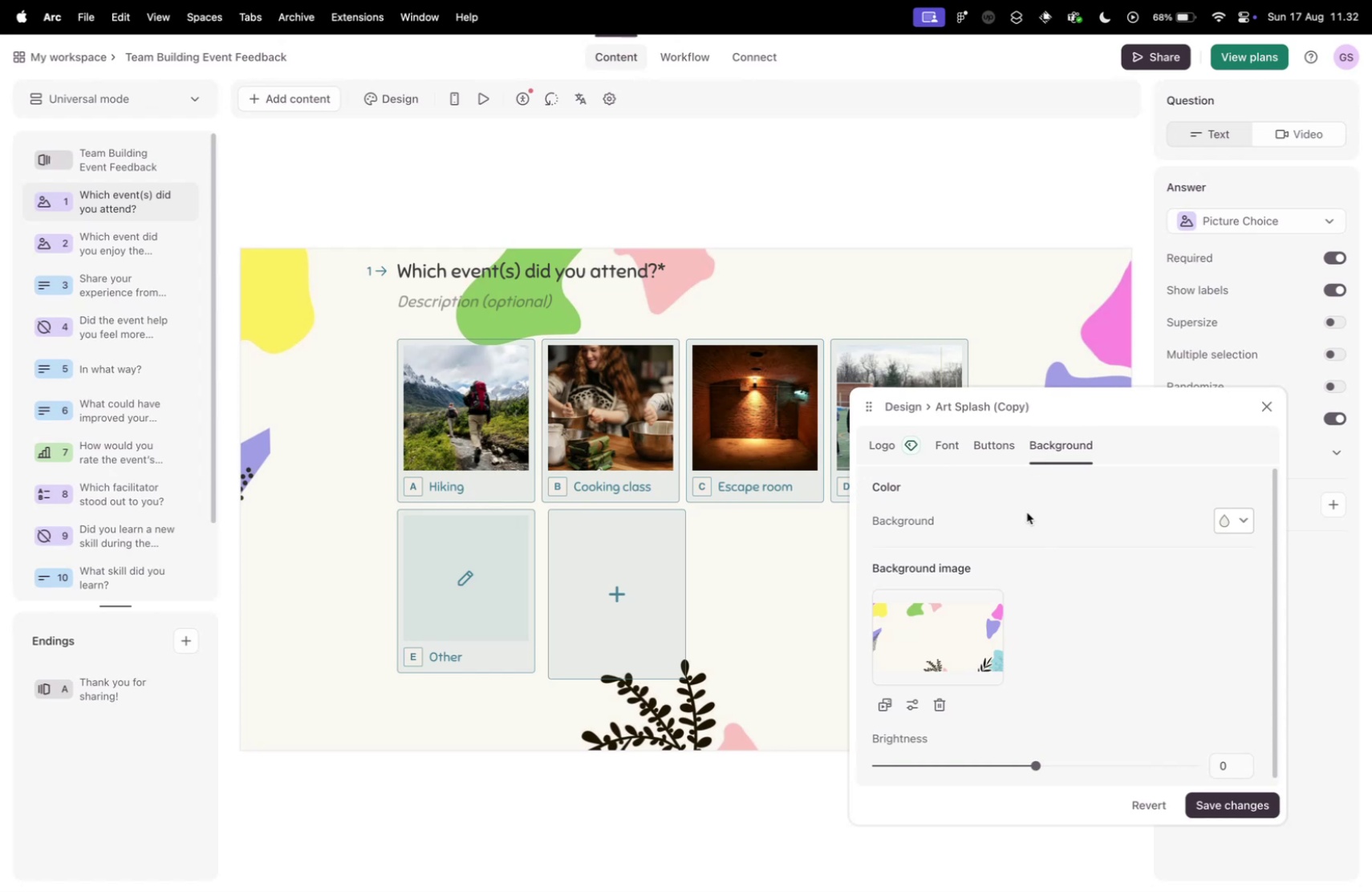 
left_click([988, 444])
 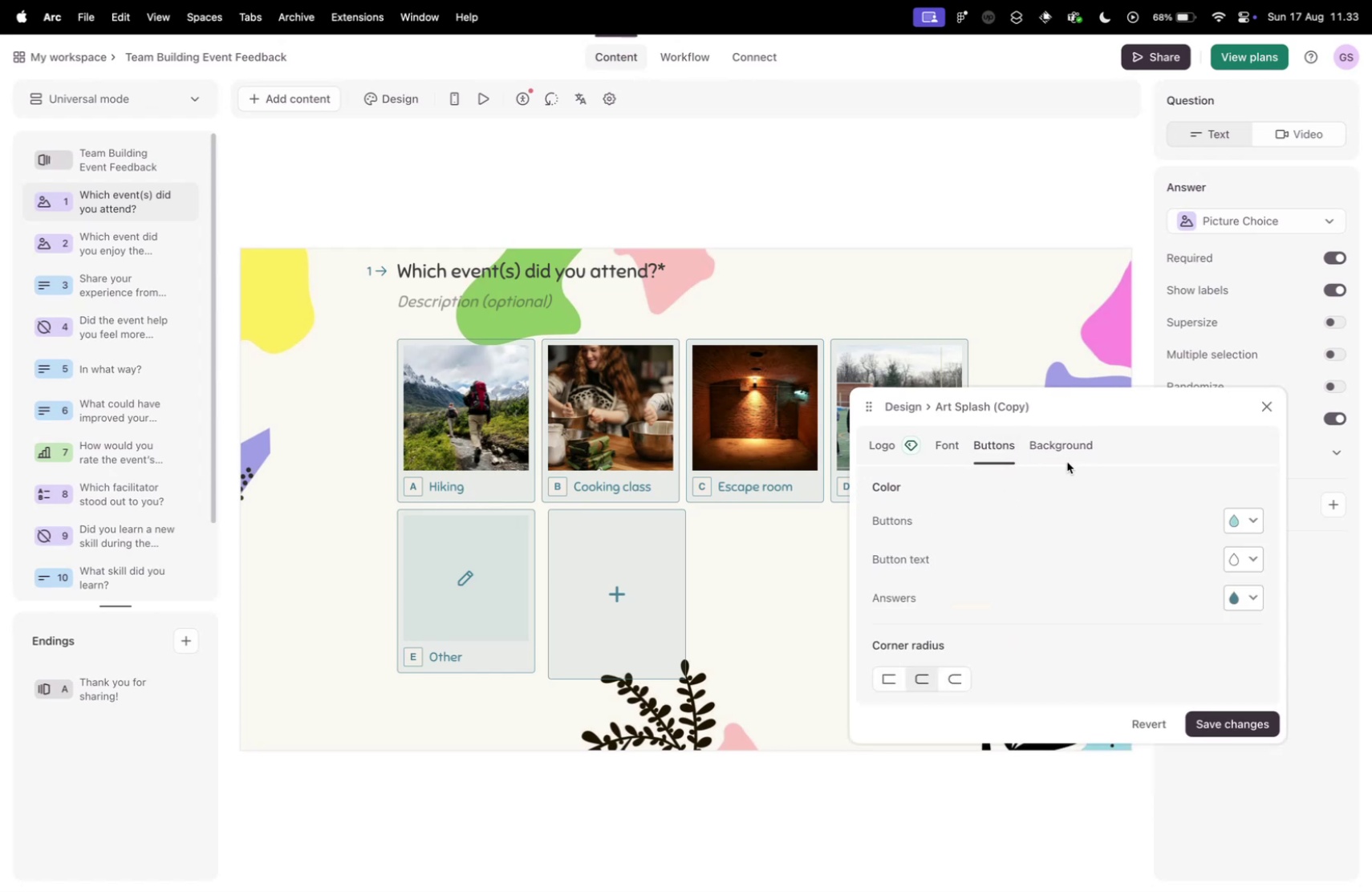 
wait(5.31)
 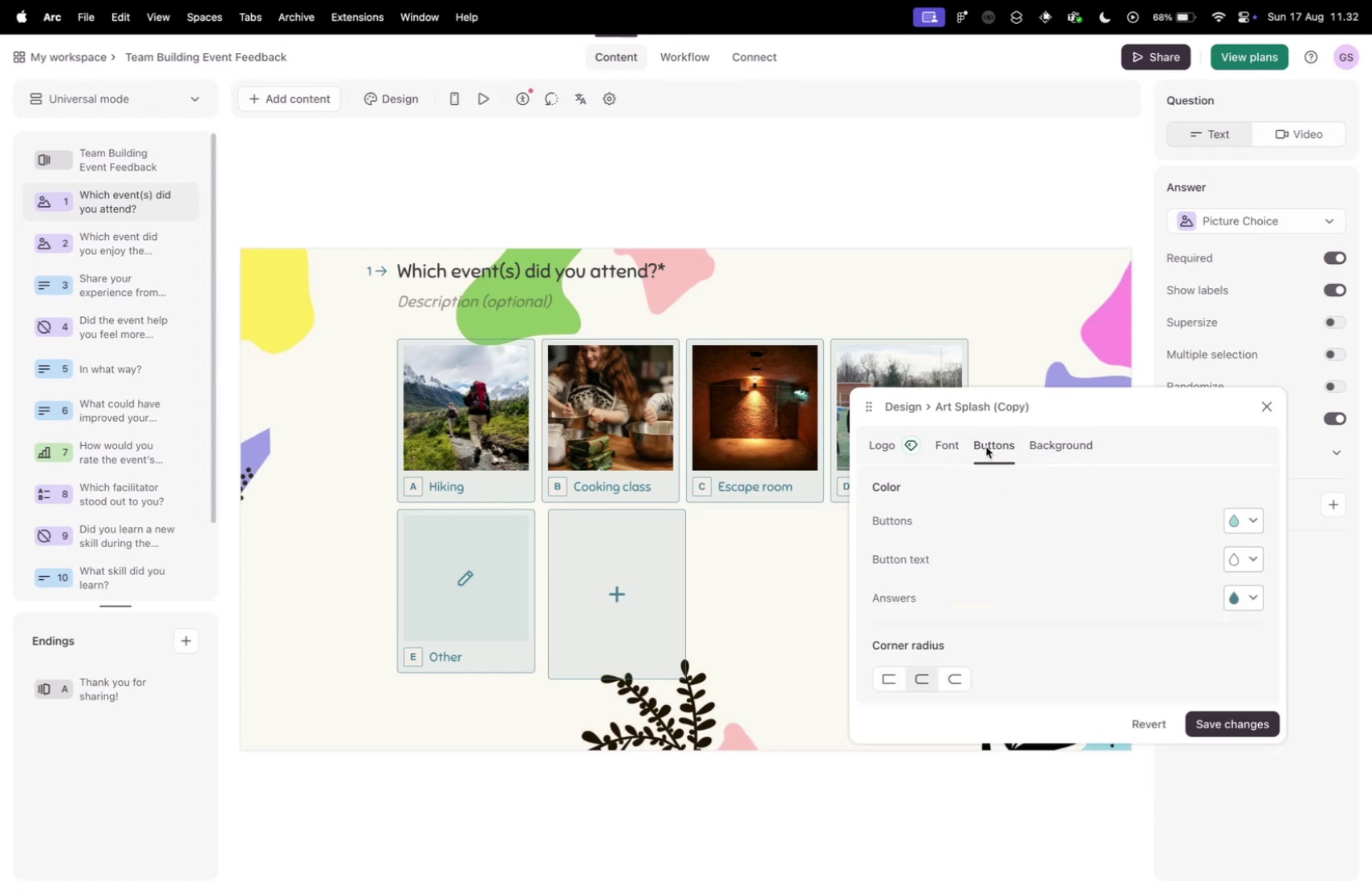 
left_click([953, 443])
 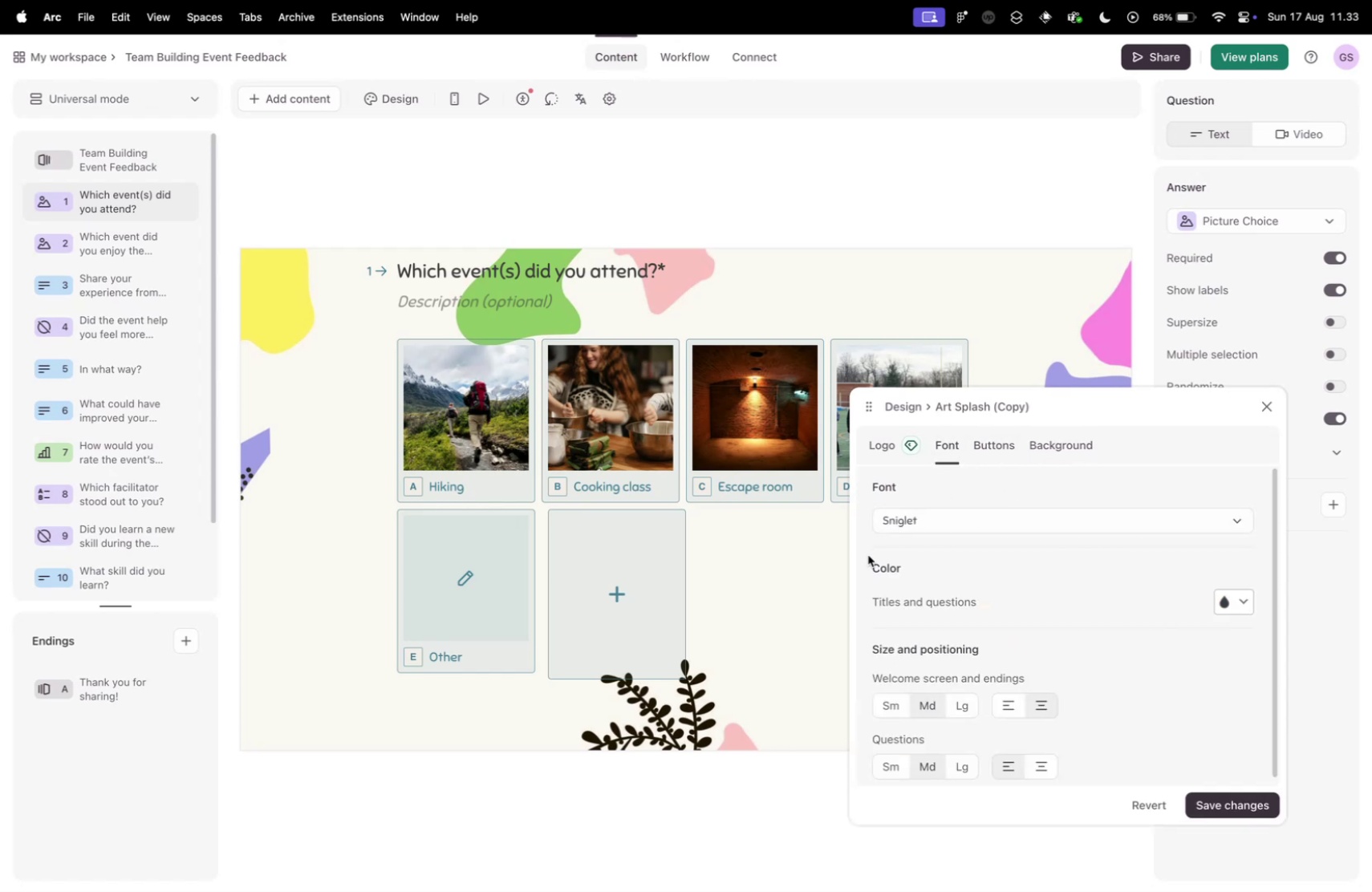 
scroll: coordinate [872, 559], scroll_direction: down, amount: 15.0
 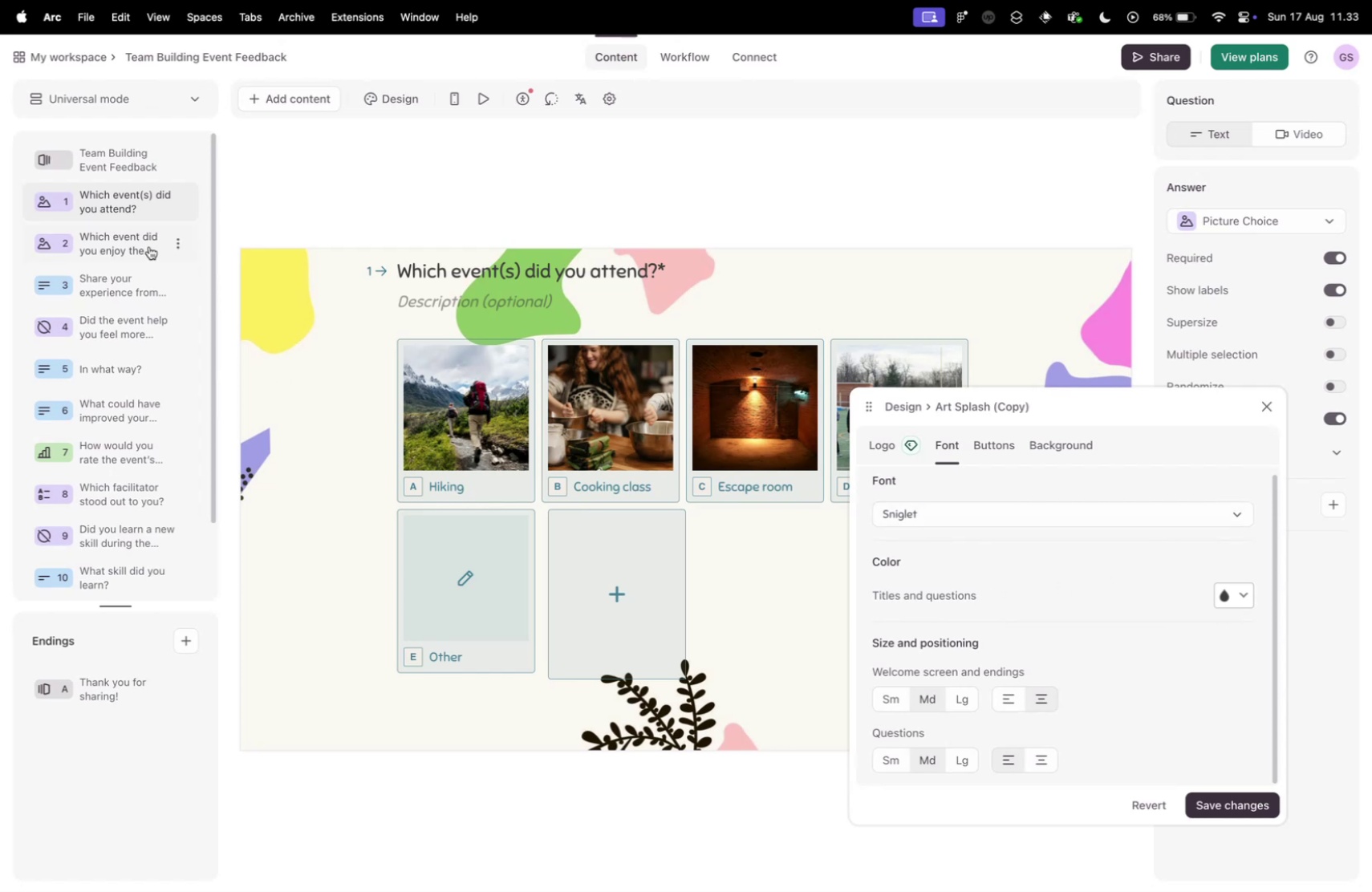 
left_click([118, 245])
 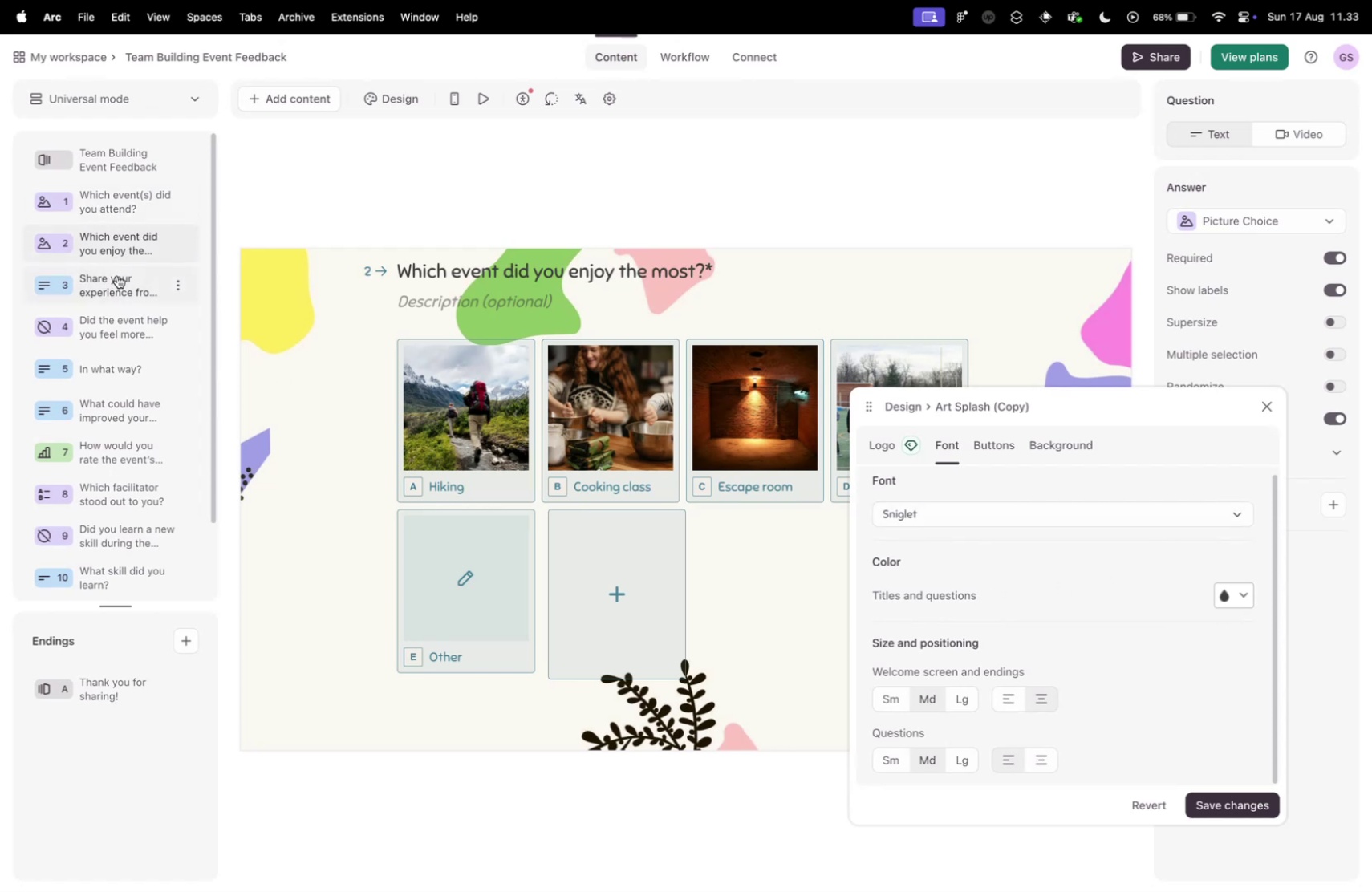 
left_click([117, 275])
 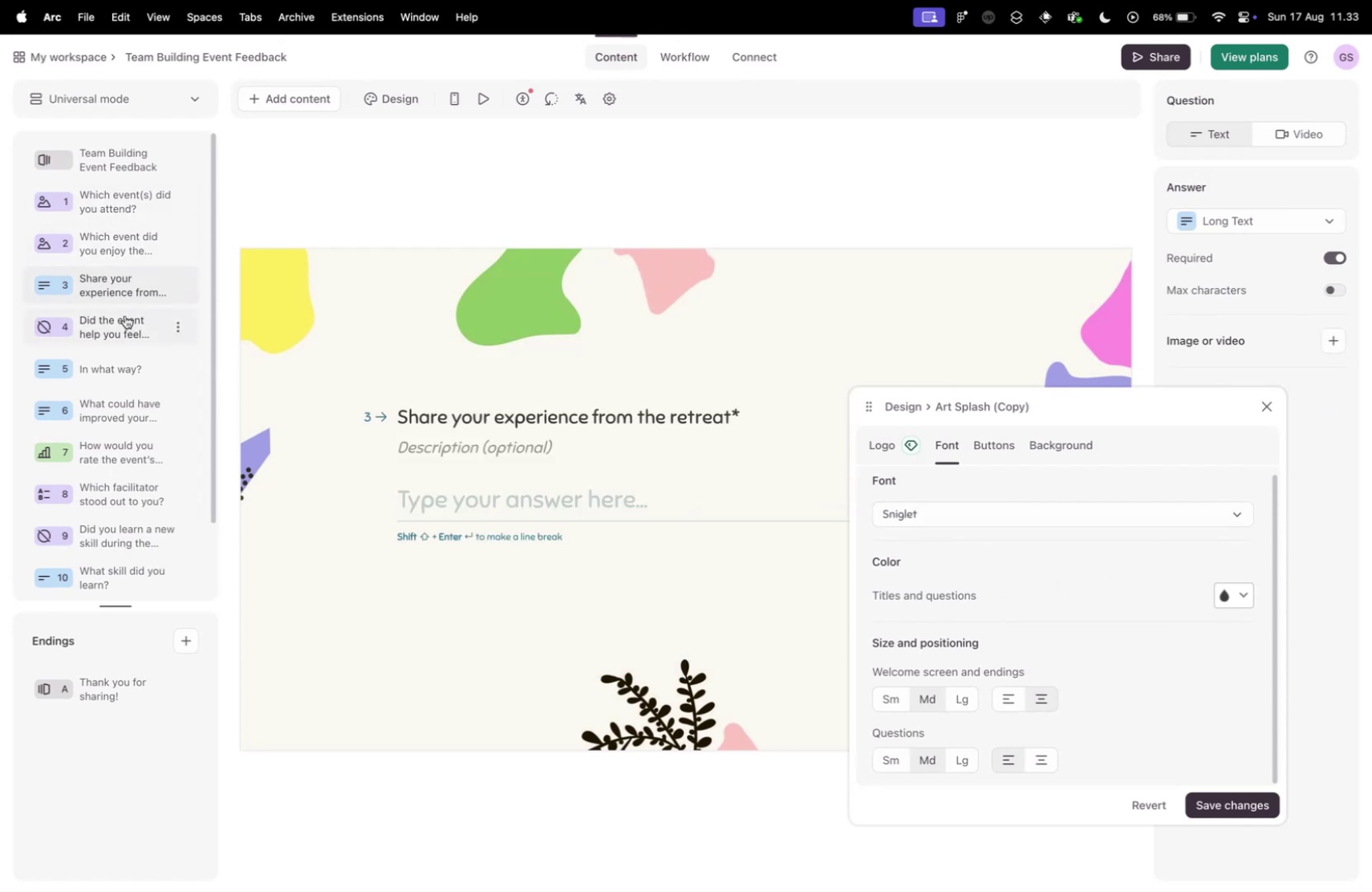 
left_click([122, 322])
 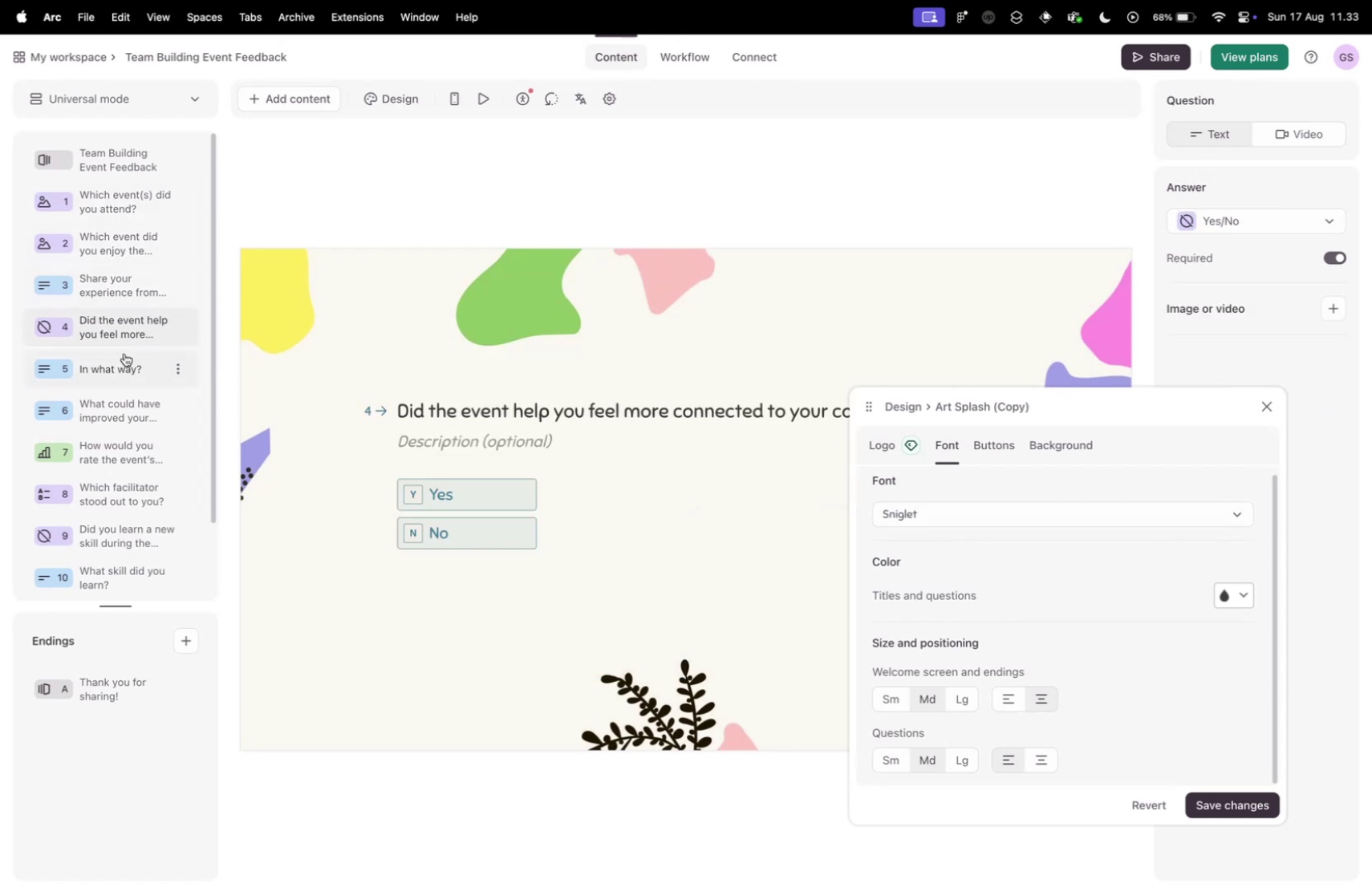 
left_click([124, 354])
 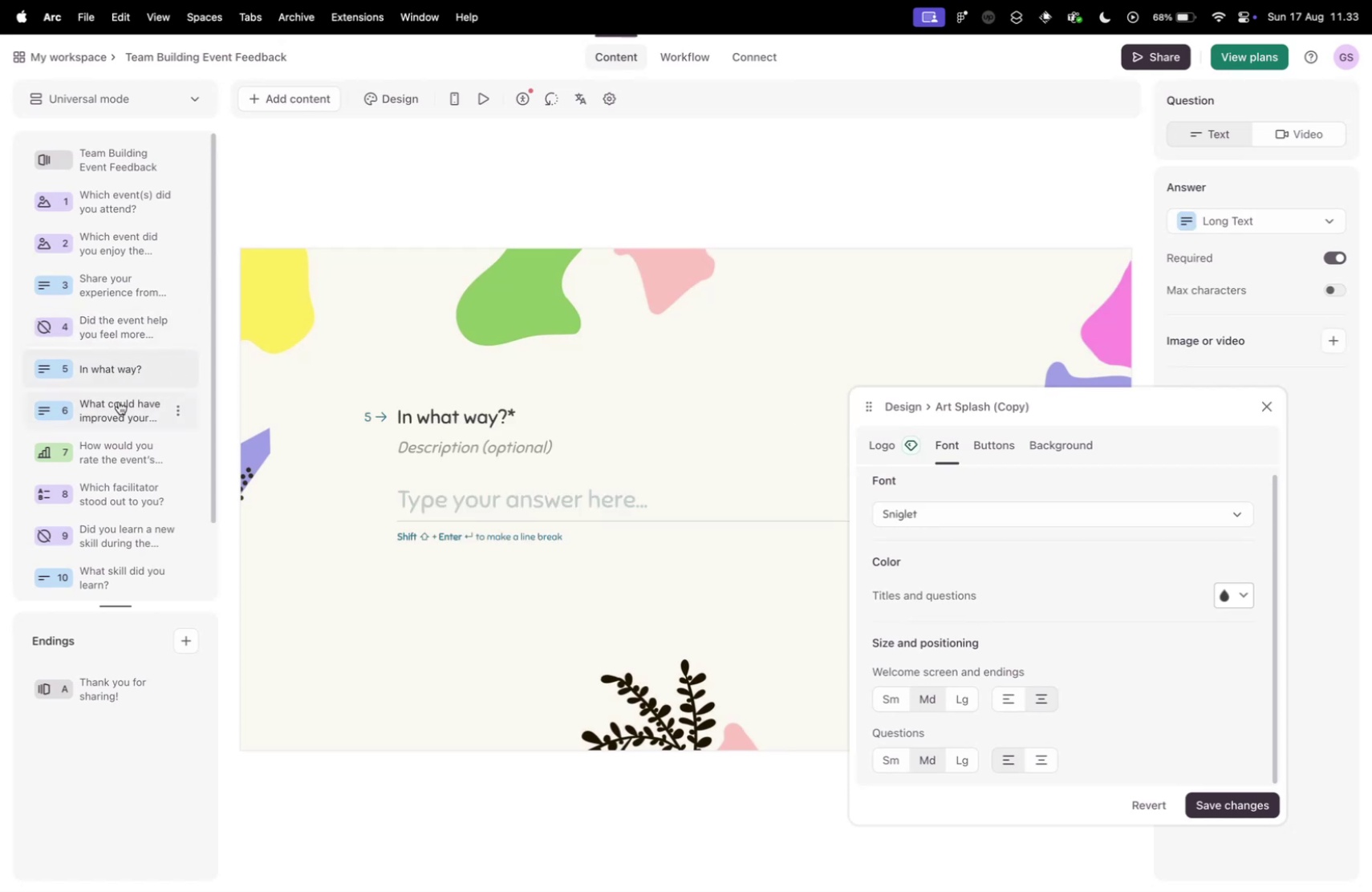 
left_click([119, 401])
 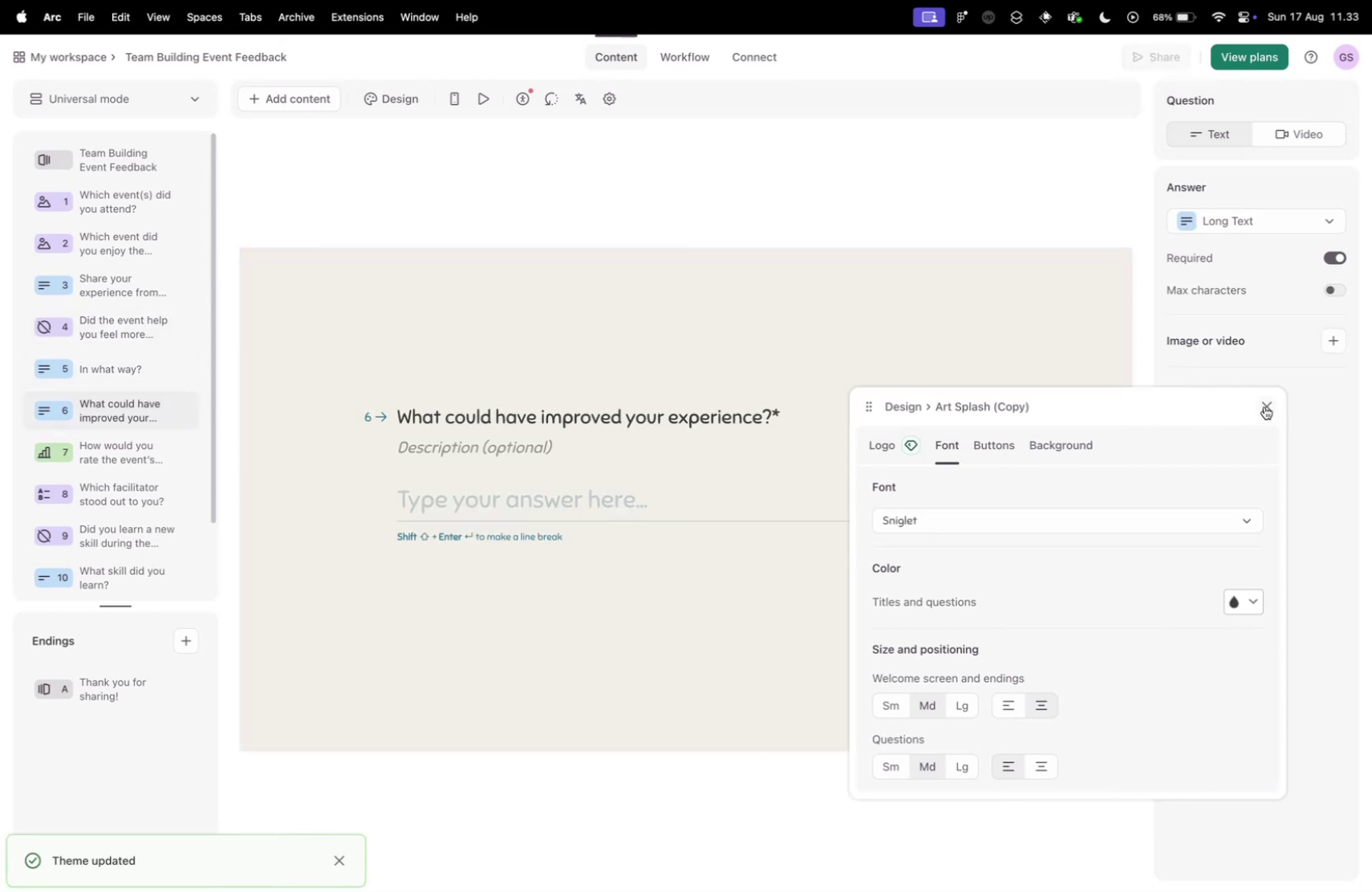 
wait(5.94)
 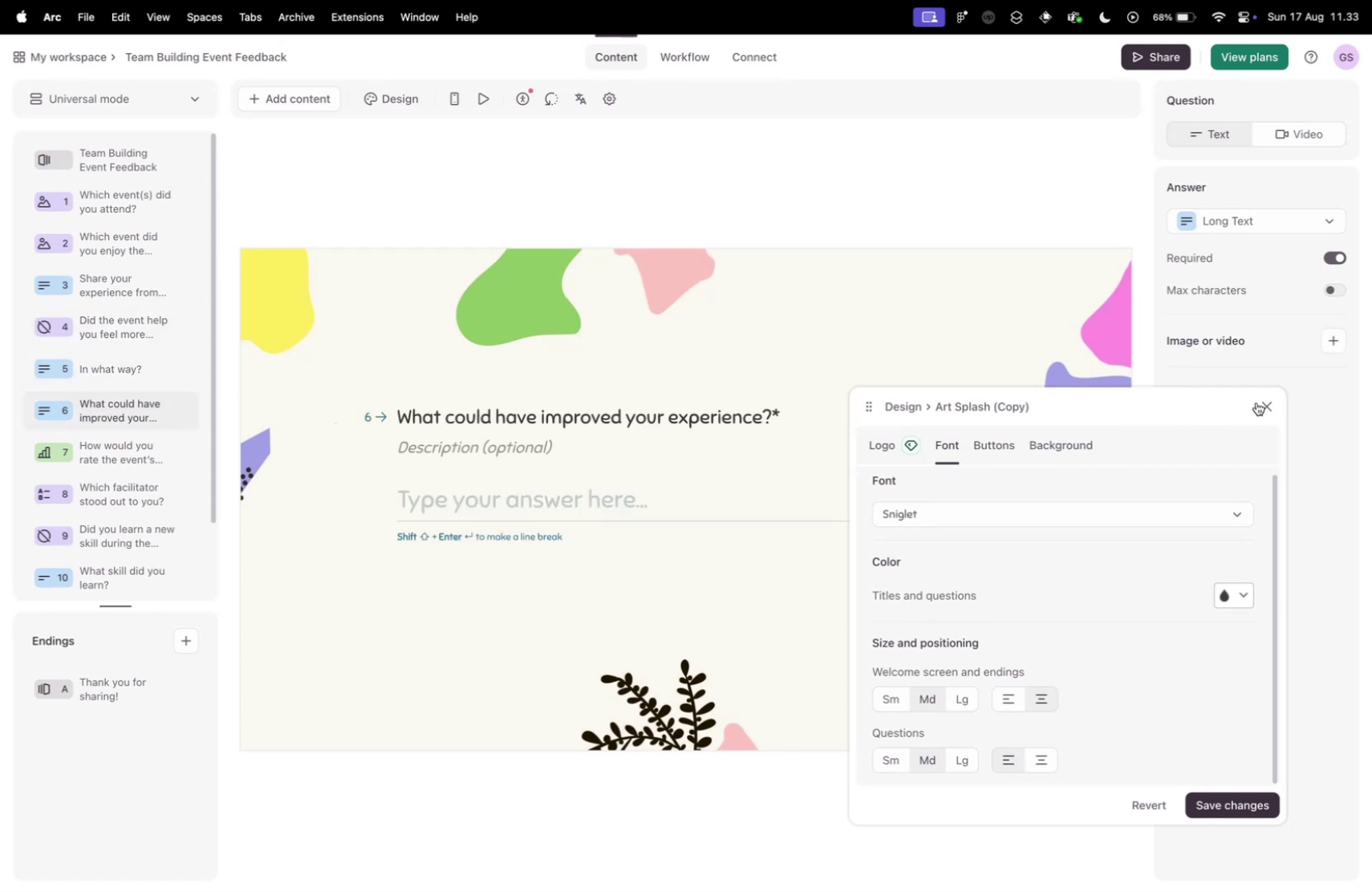 
left_click([1263, 404])
 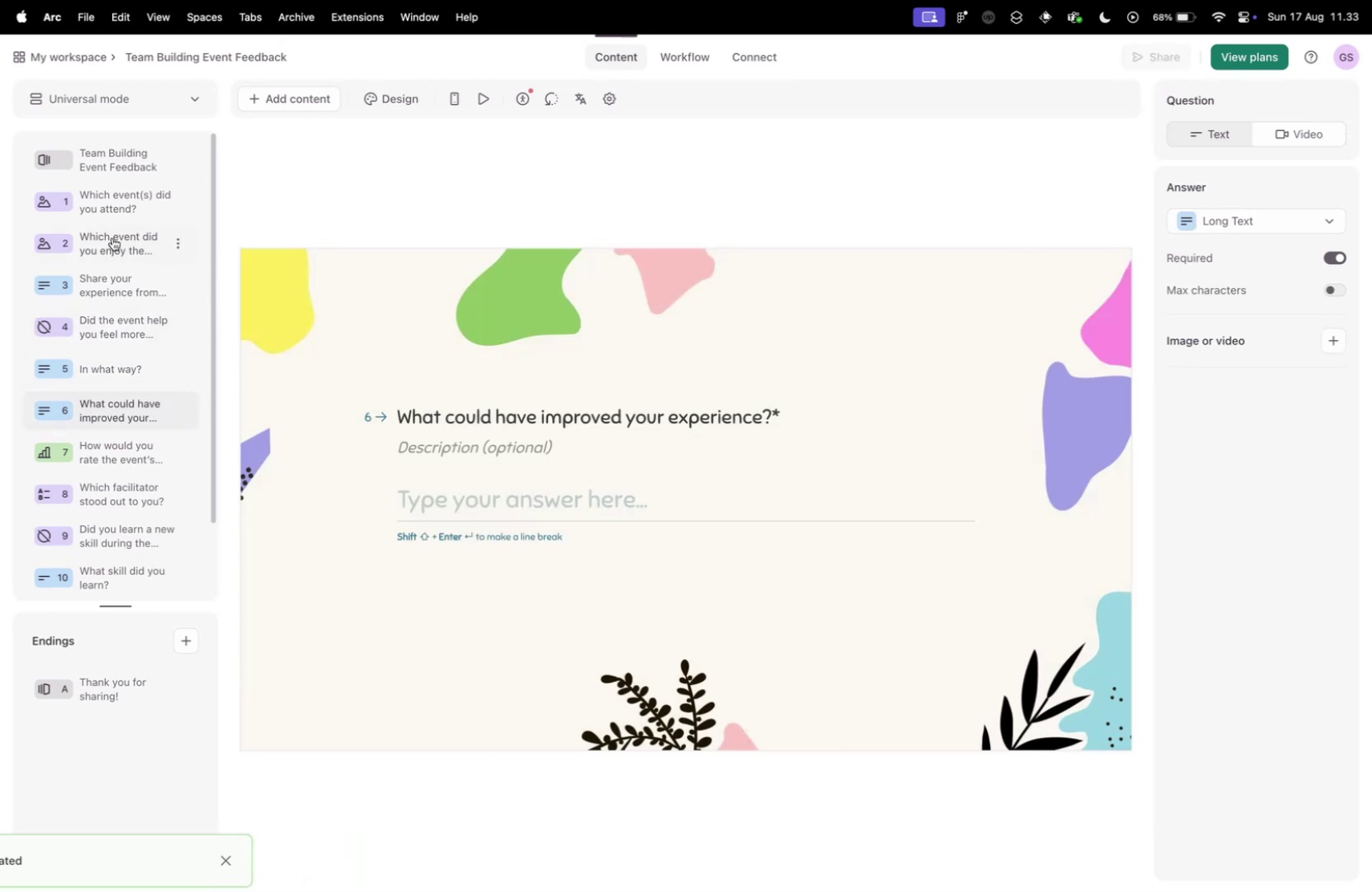 
scroll: coordinate [108, 213], scroll_direction: up, amount: 4.0
 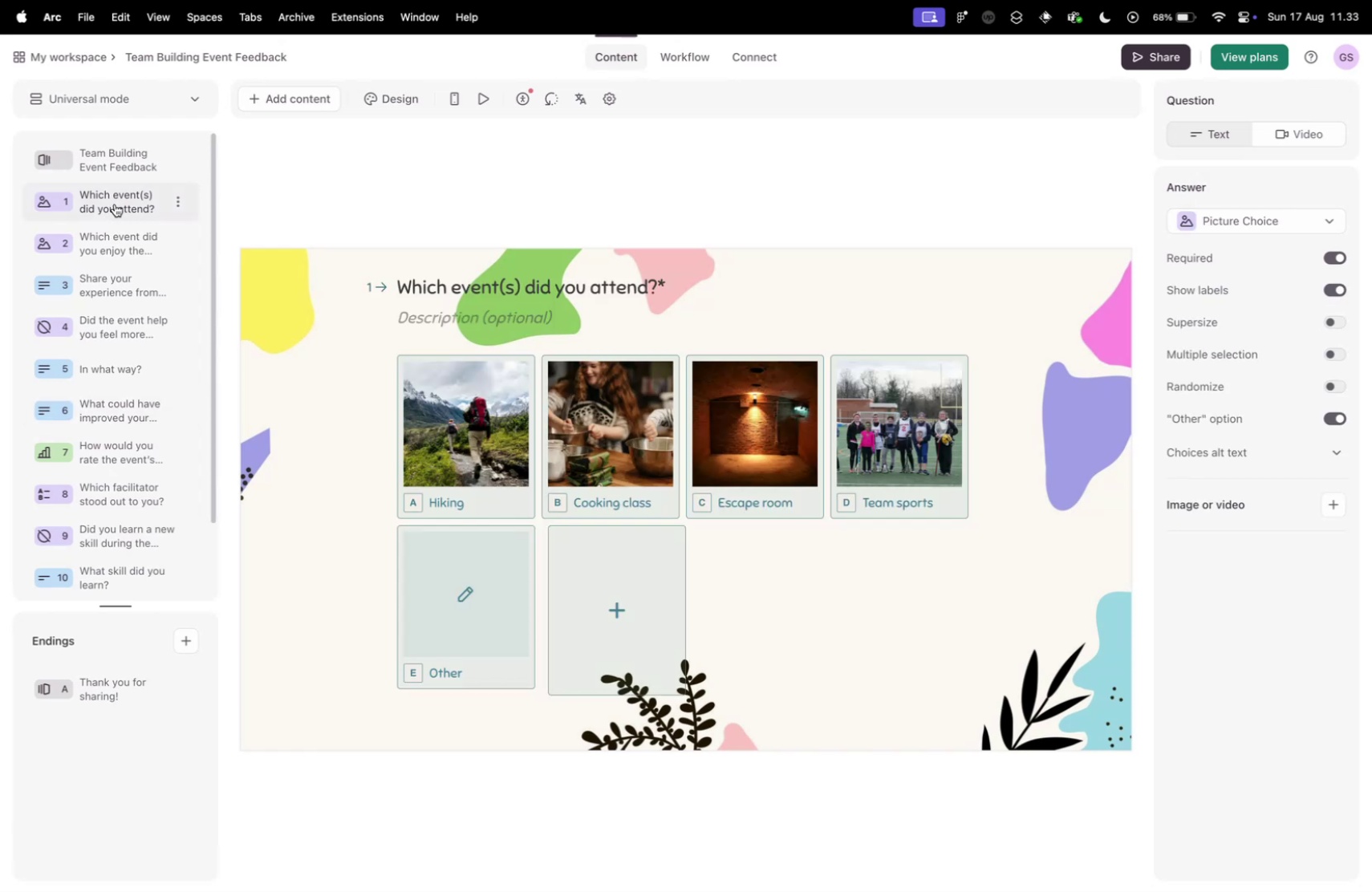 
left_click([112, 241])
 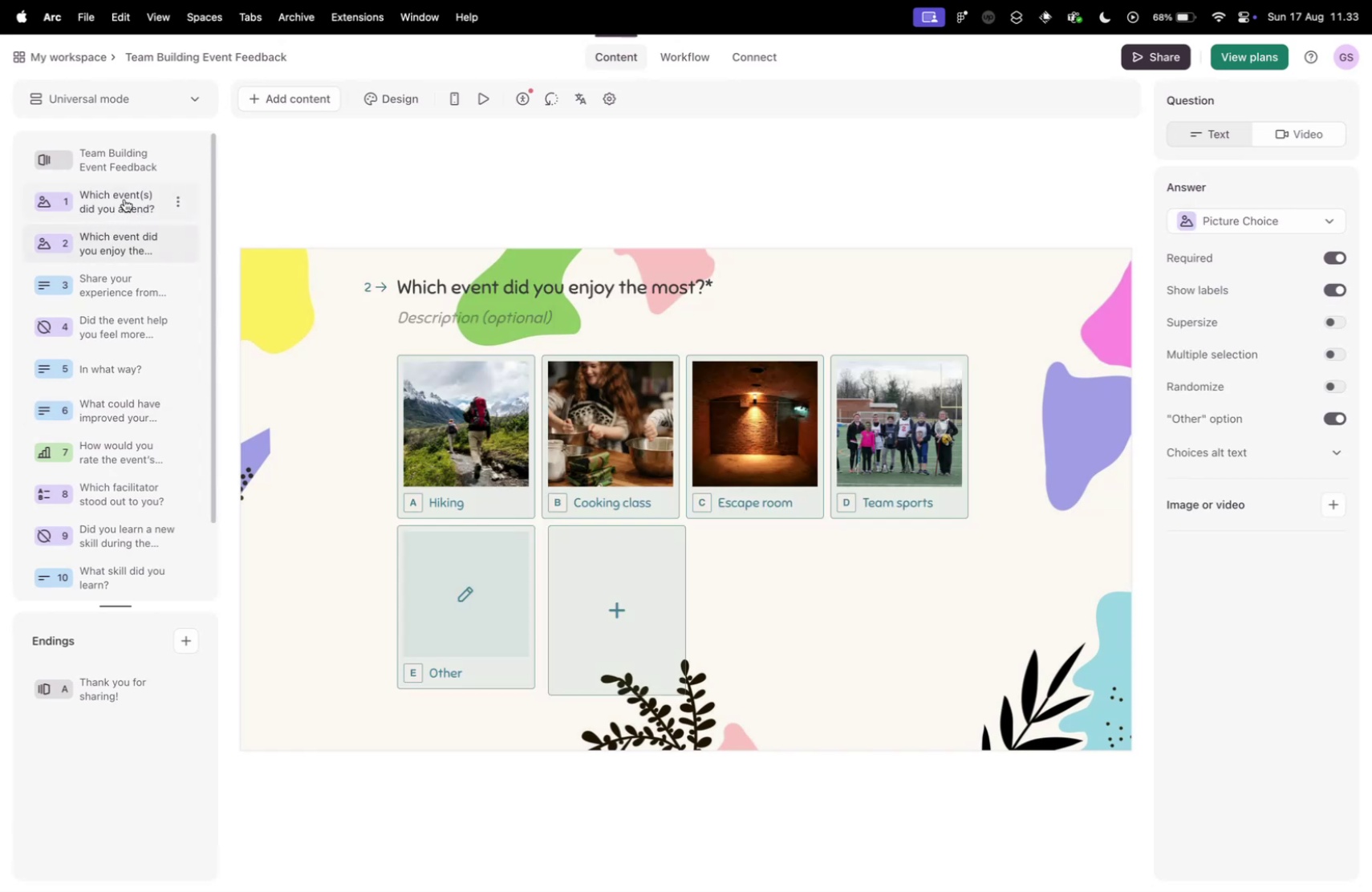 
left_click([124, 199])
 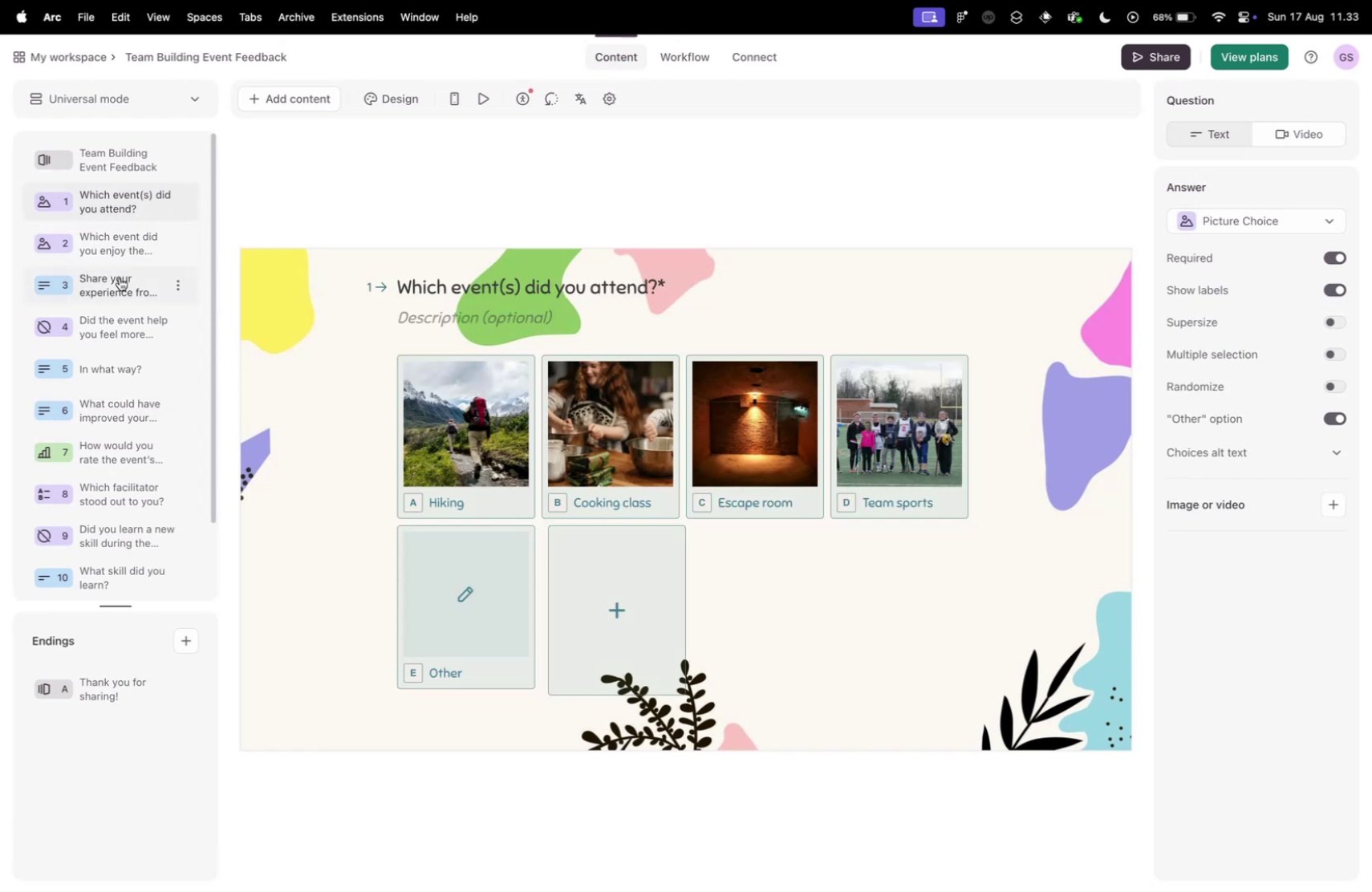 
left_click([120, 278])
 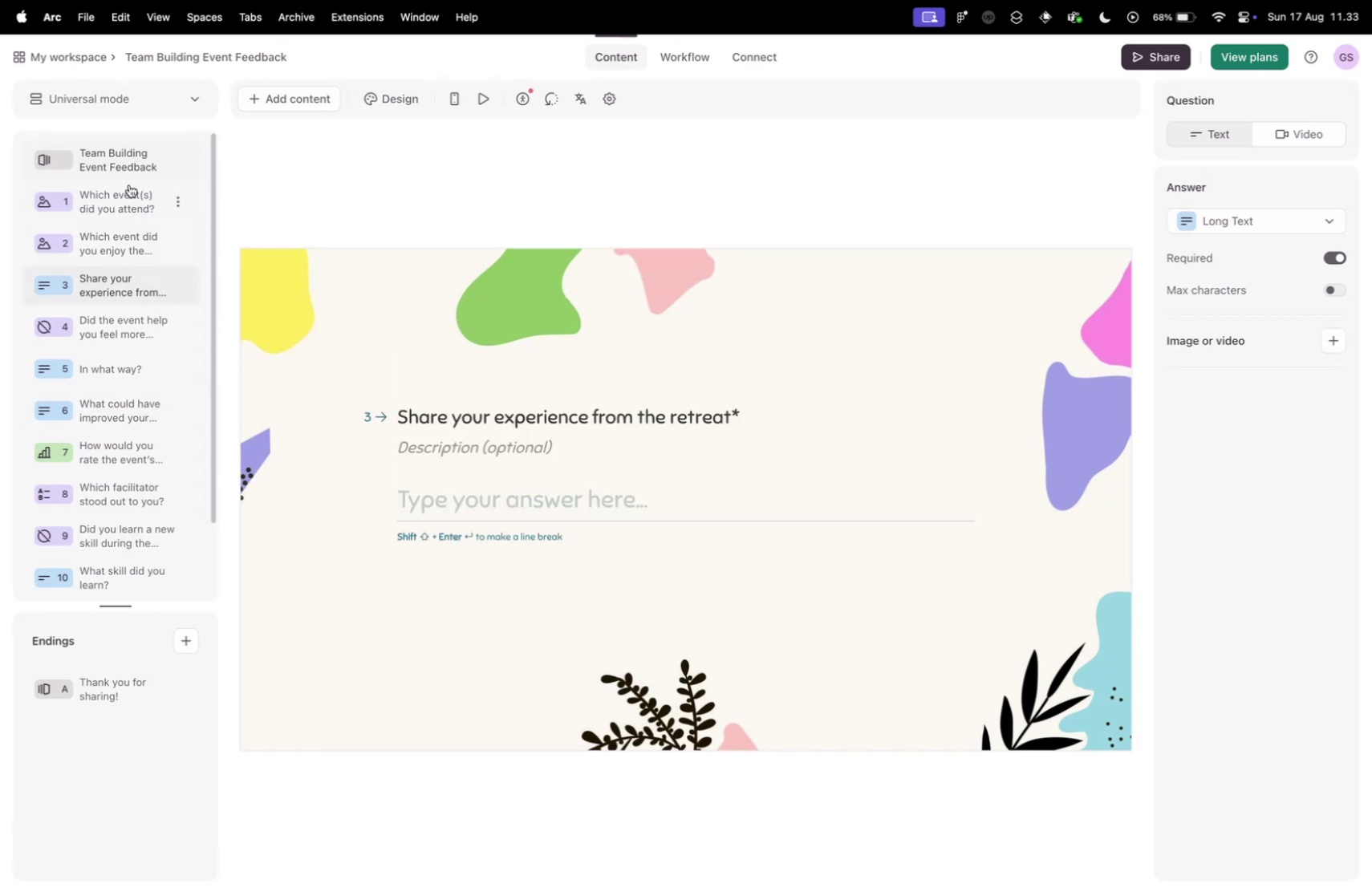 
left_click([129, 196])
 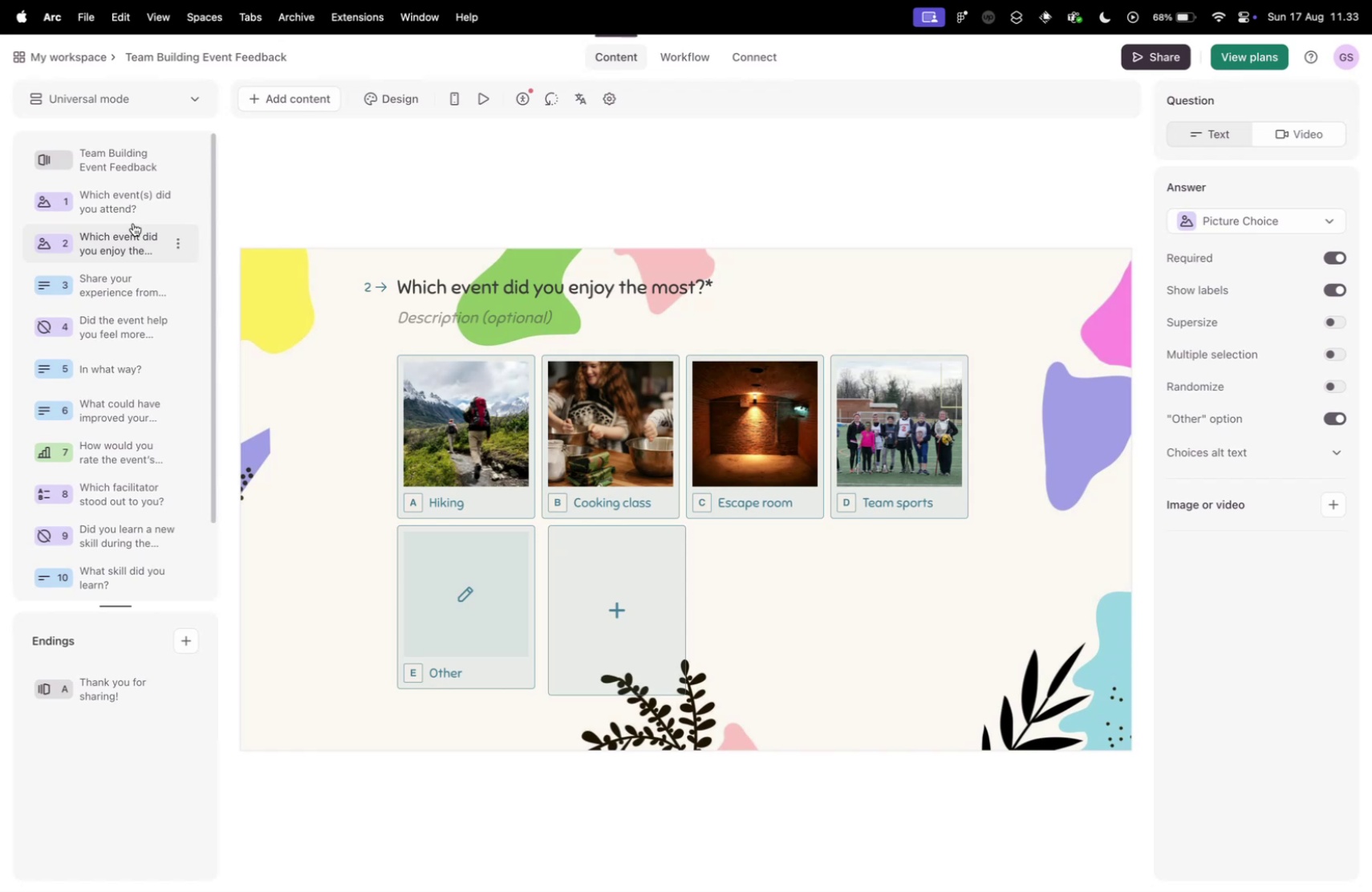 
left_click([121, 204])
 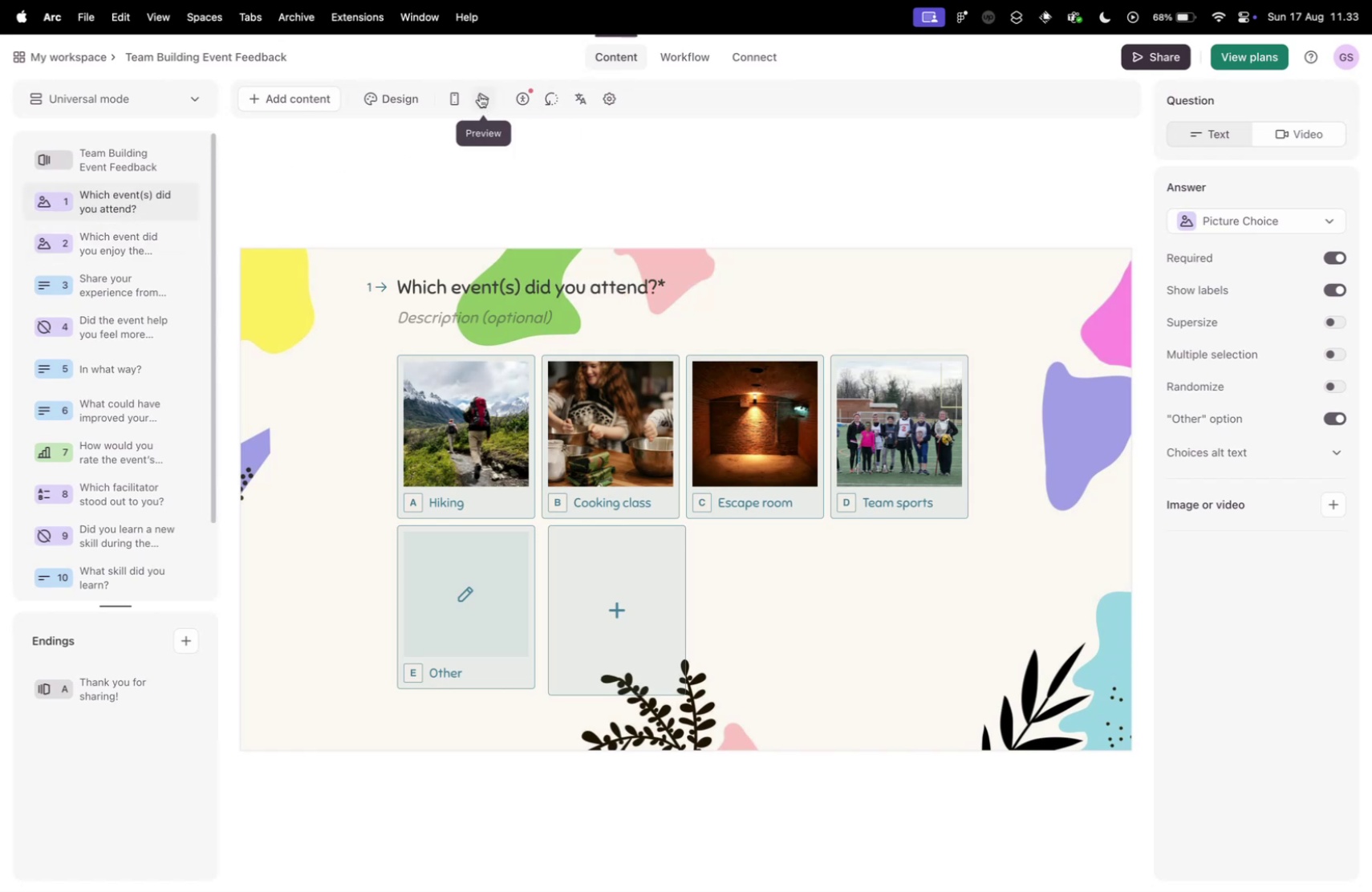 
wait(6.24)
 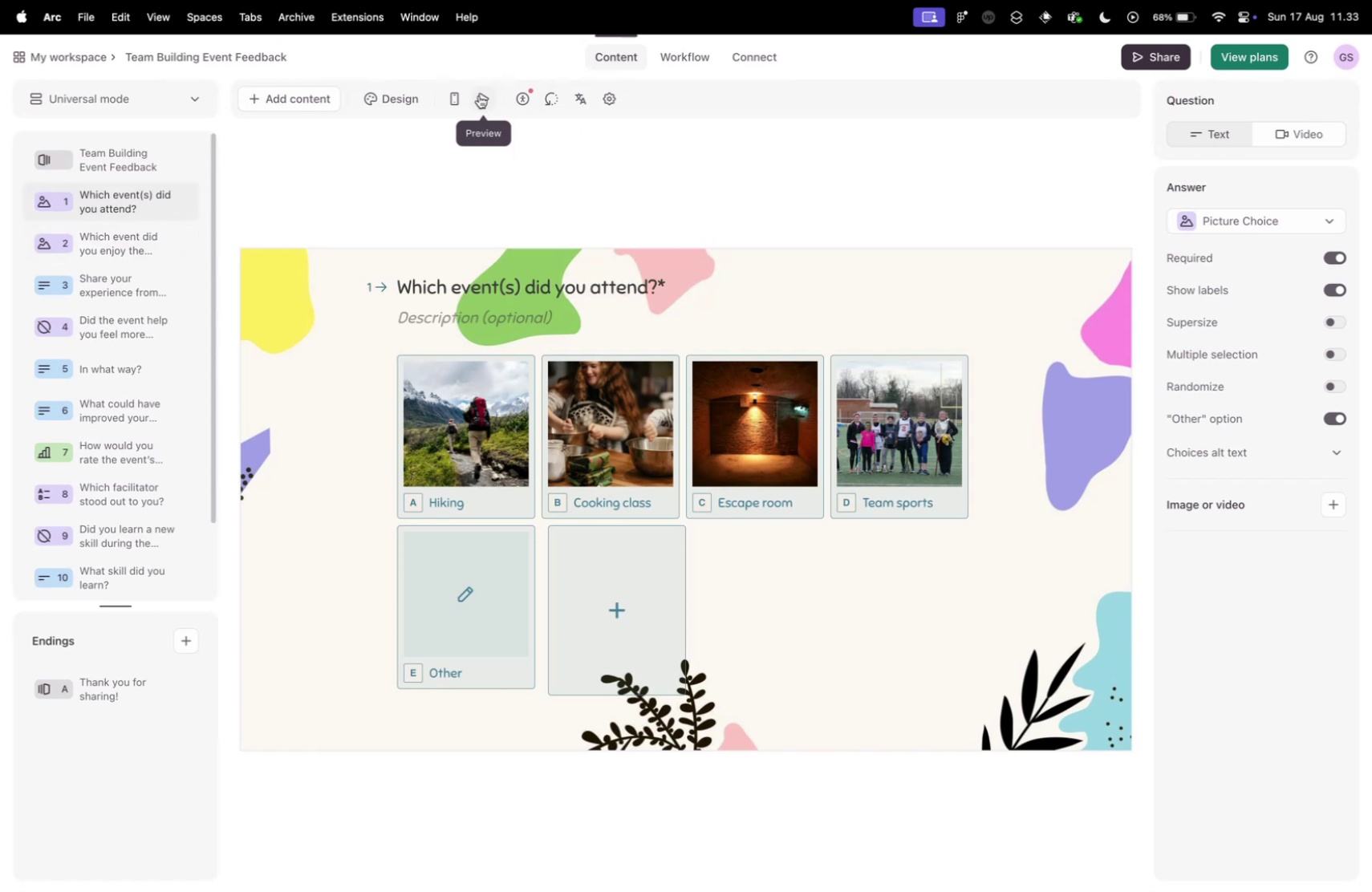 
mouse_move([451, 110])
 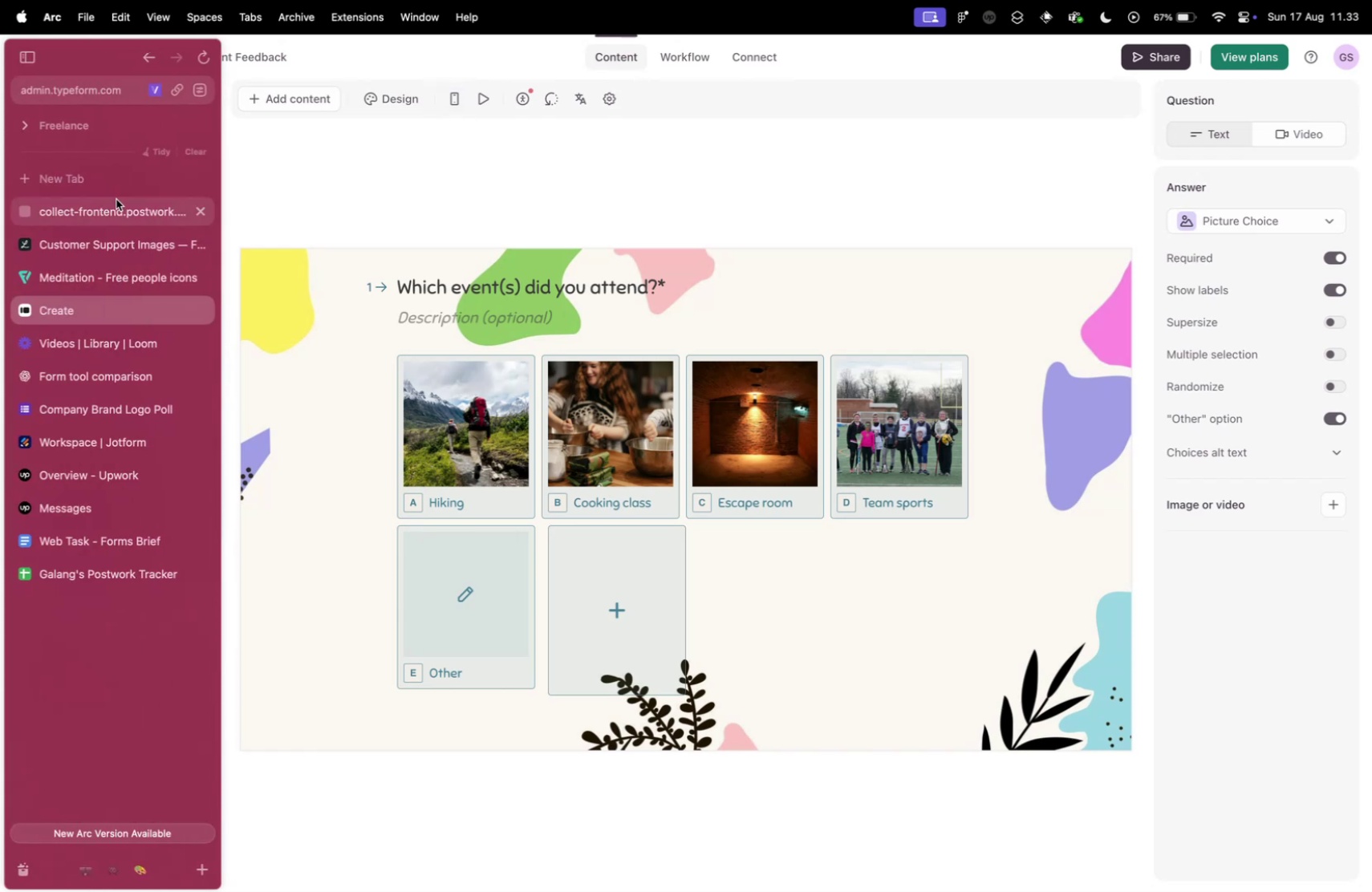 
left_click([116, 204])
 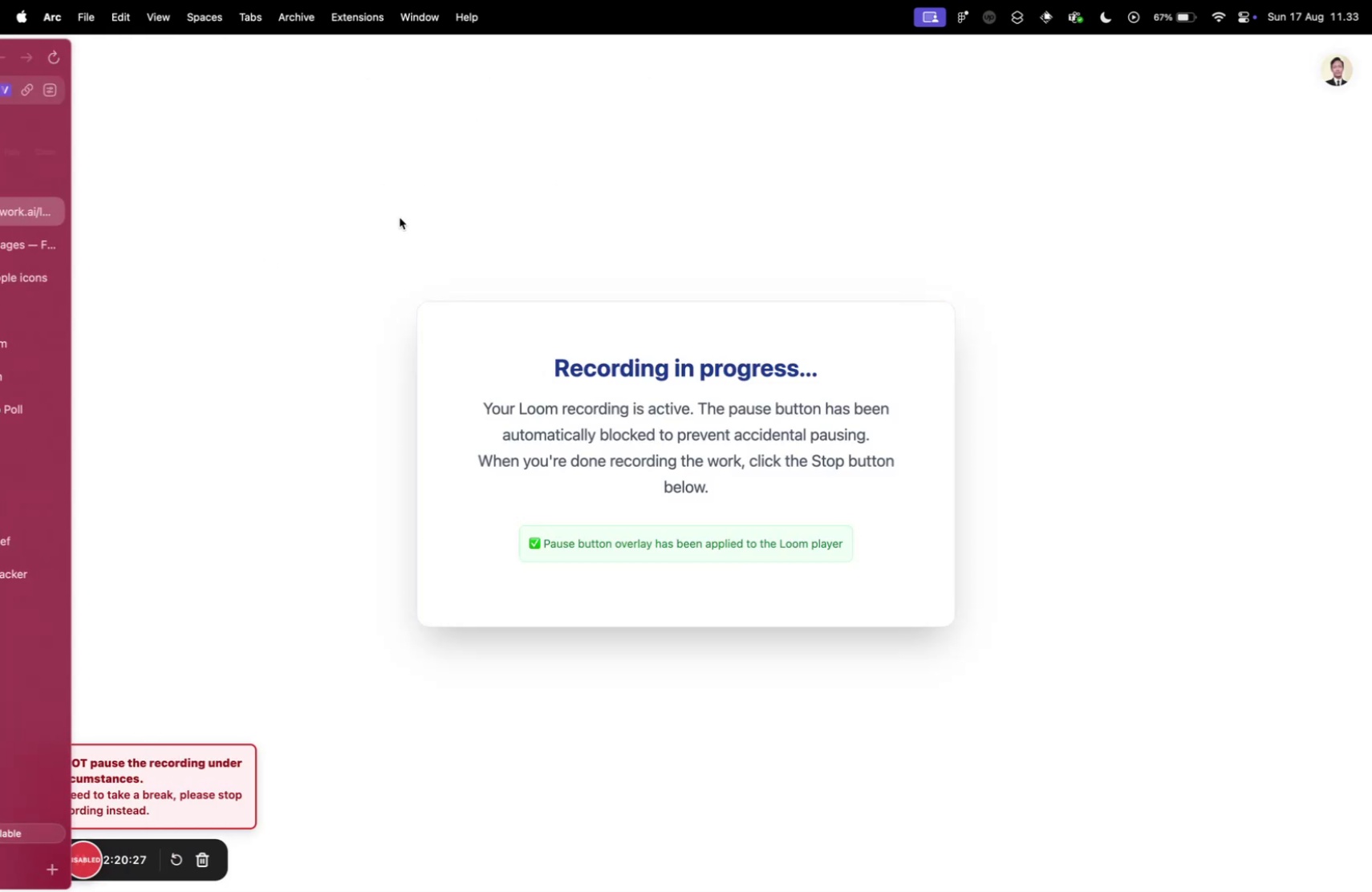 
key(Control+ControlLeft)
 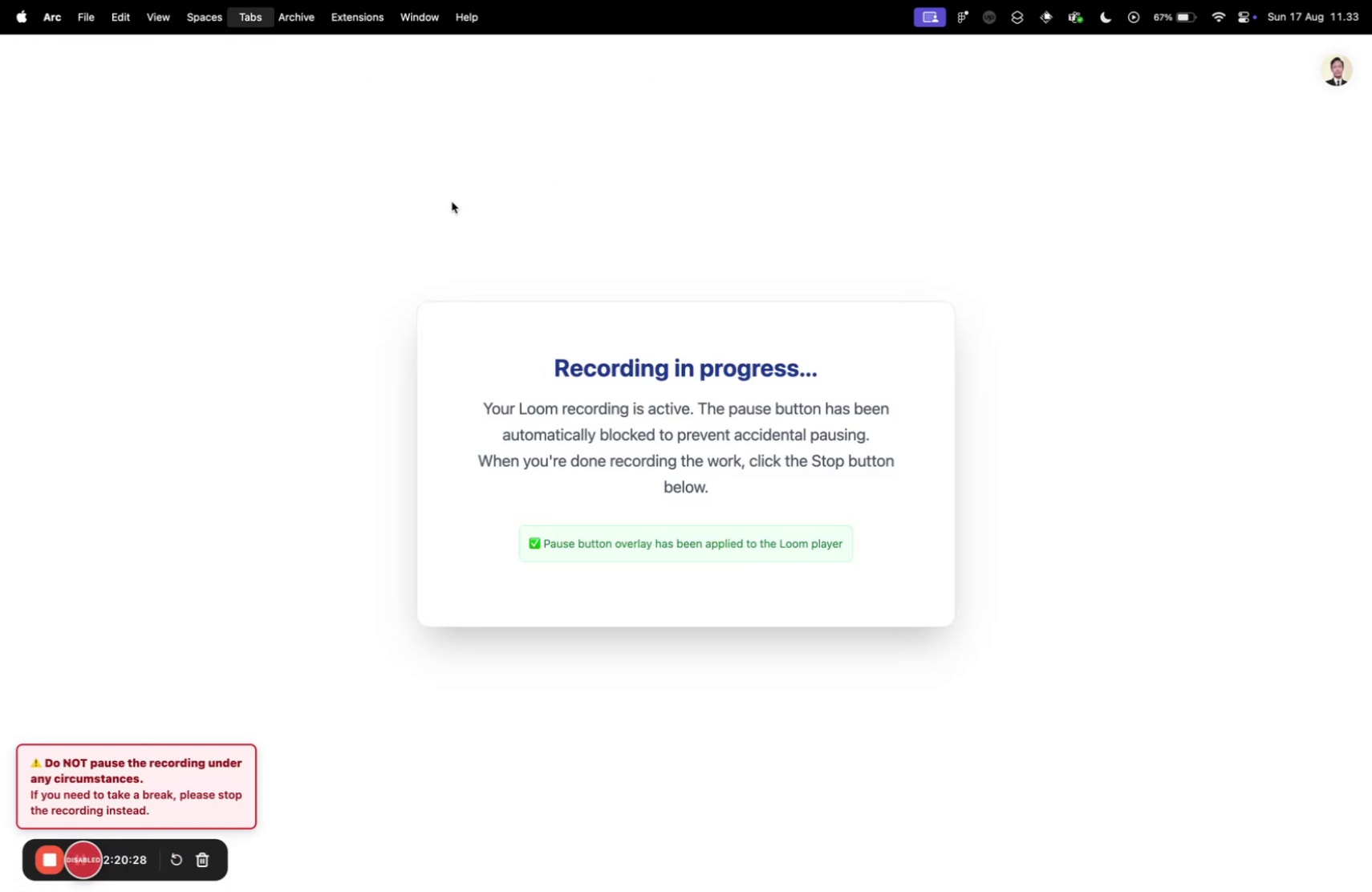 
key(Control+Tab)
 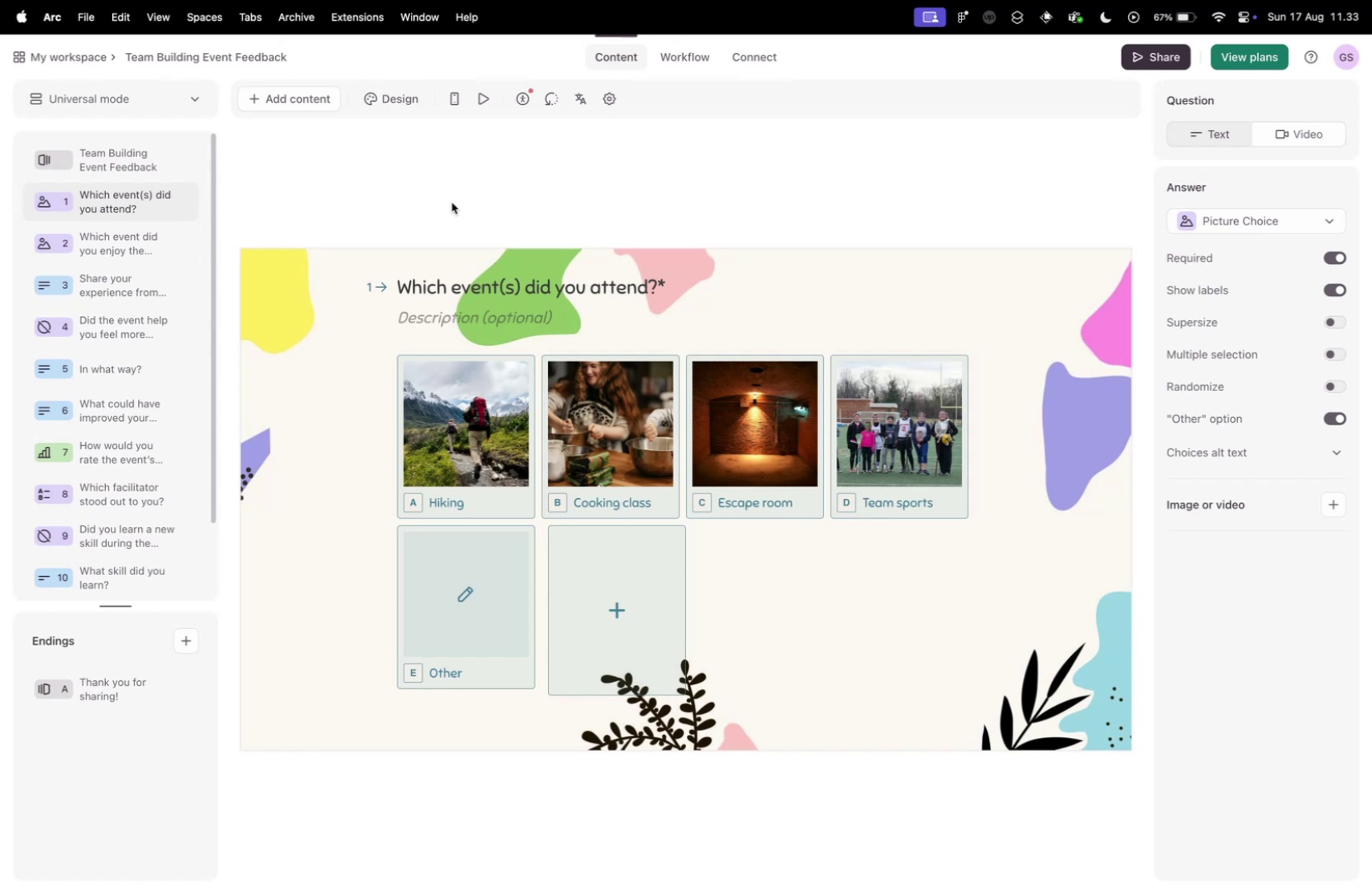 
wait(8.74)
 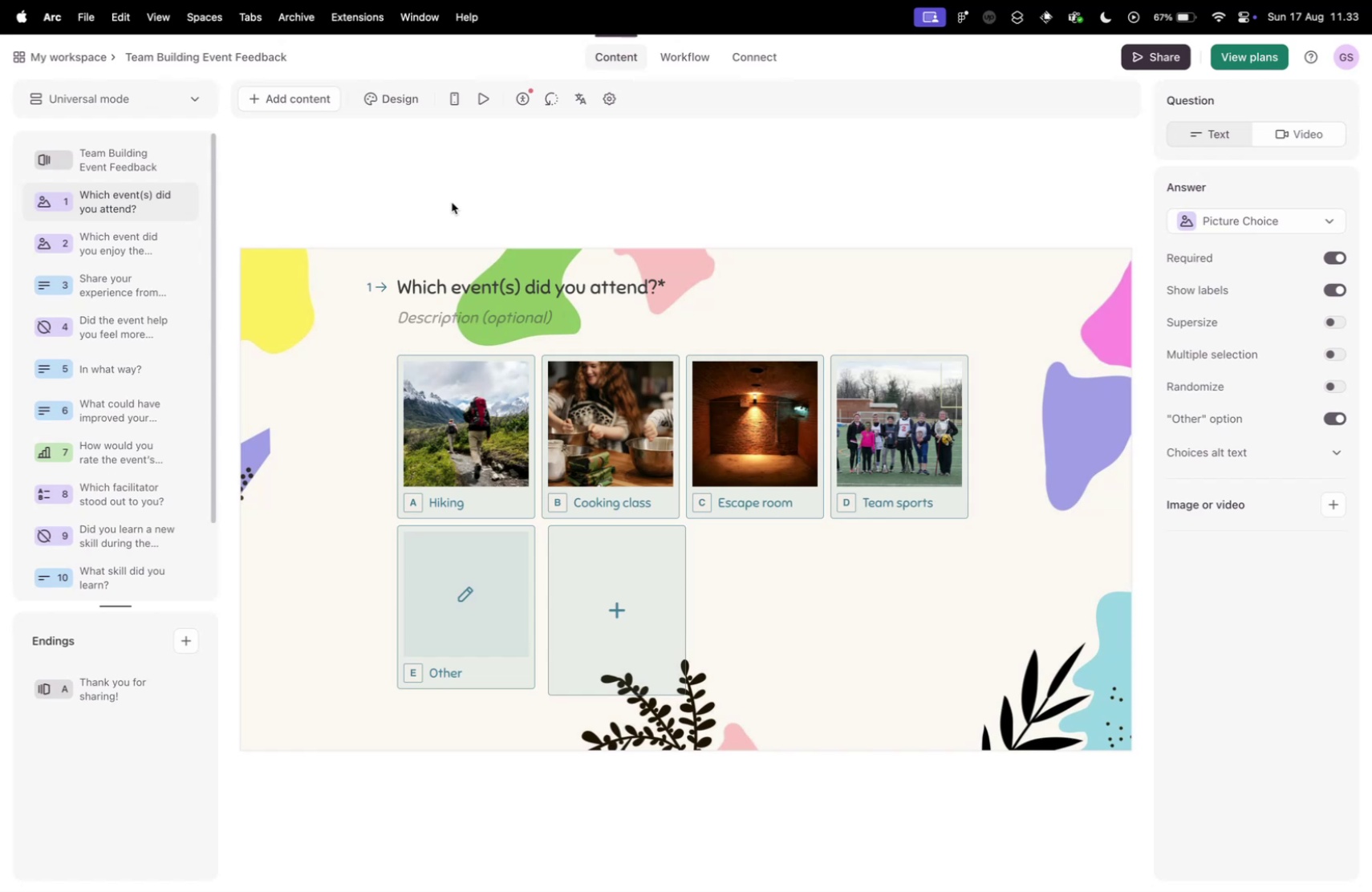 
left_click([104, 240])
 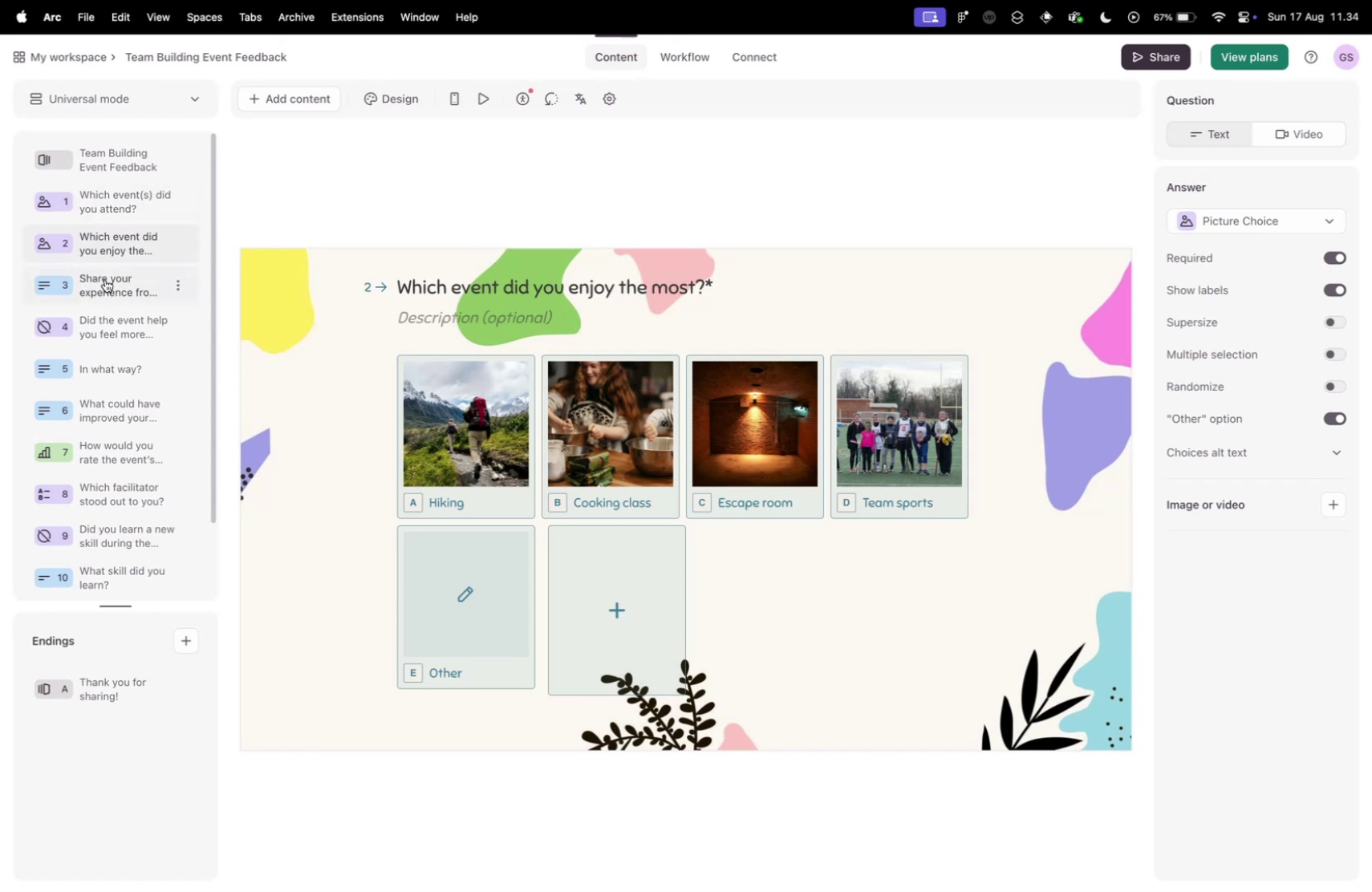 
left_click([105, 279])
 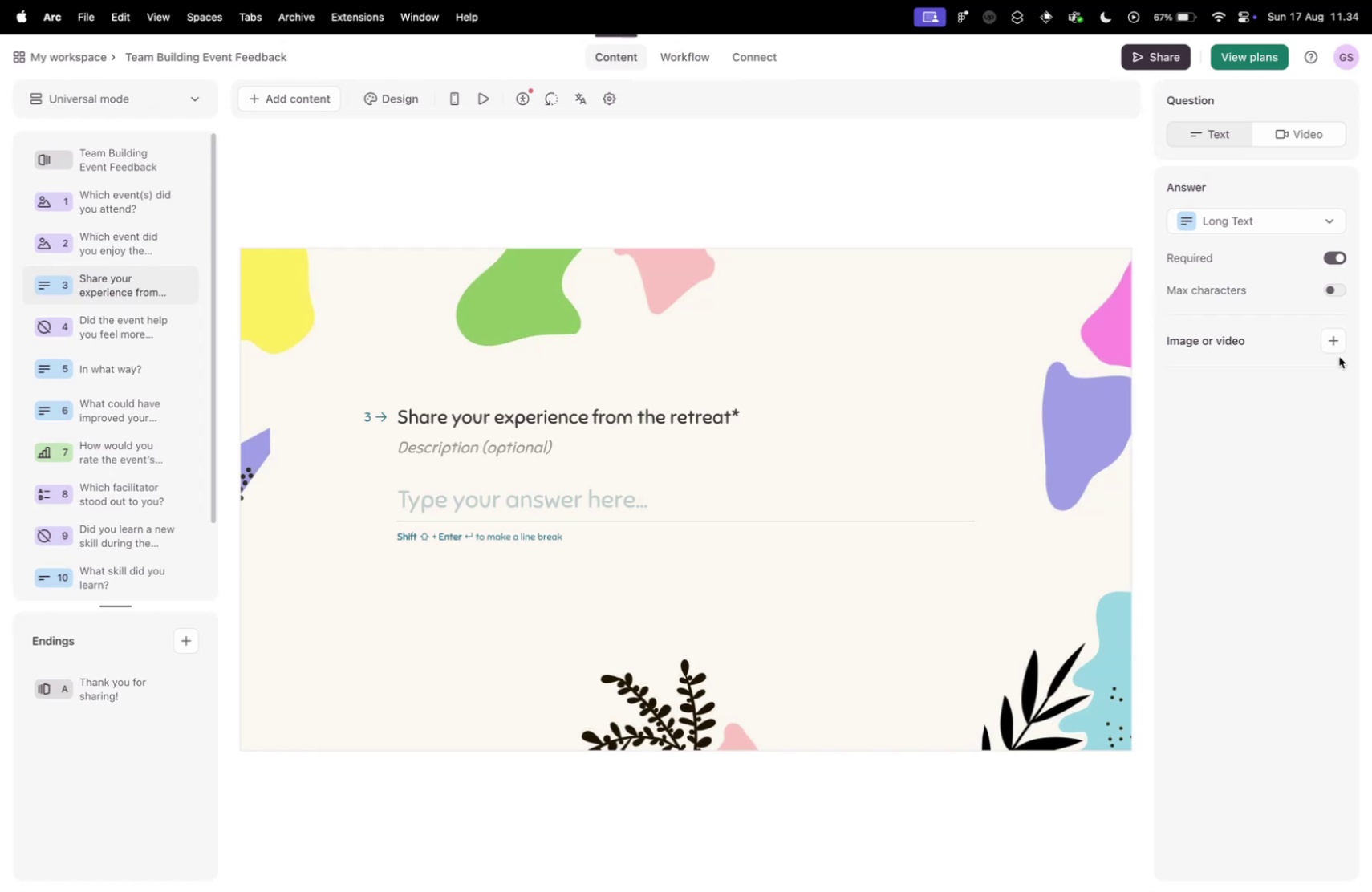 
left_click([1336, 339])
 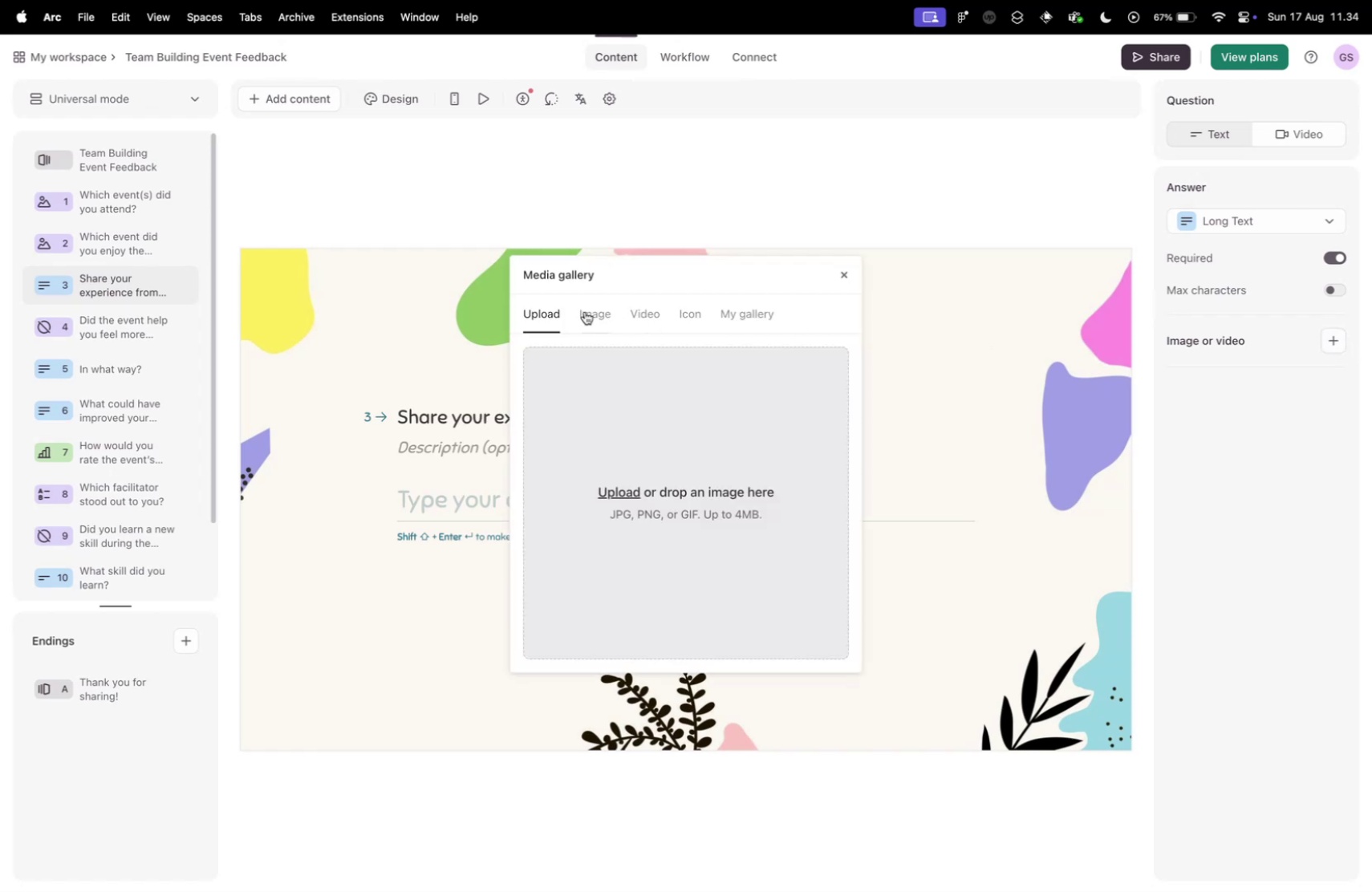 
left_click([585, 311])
 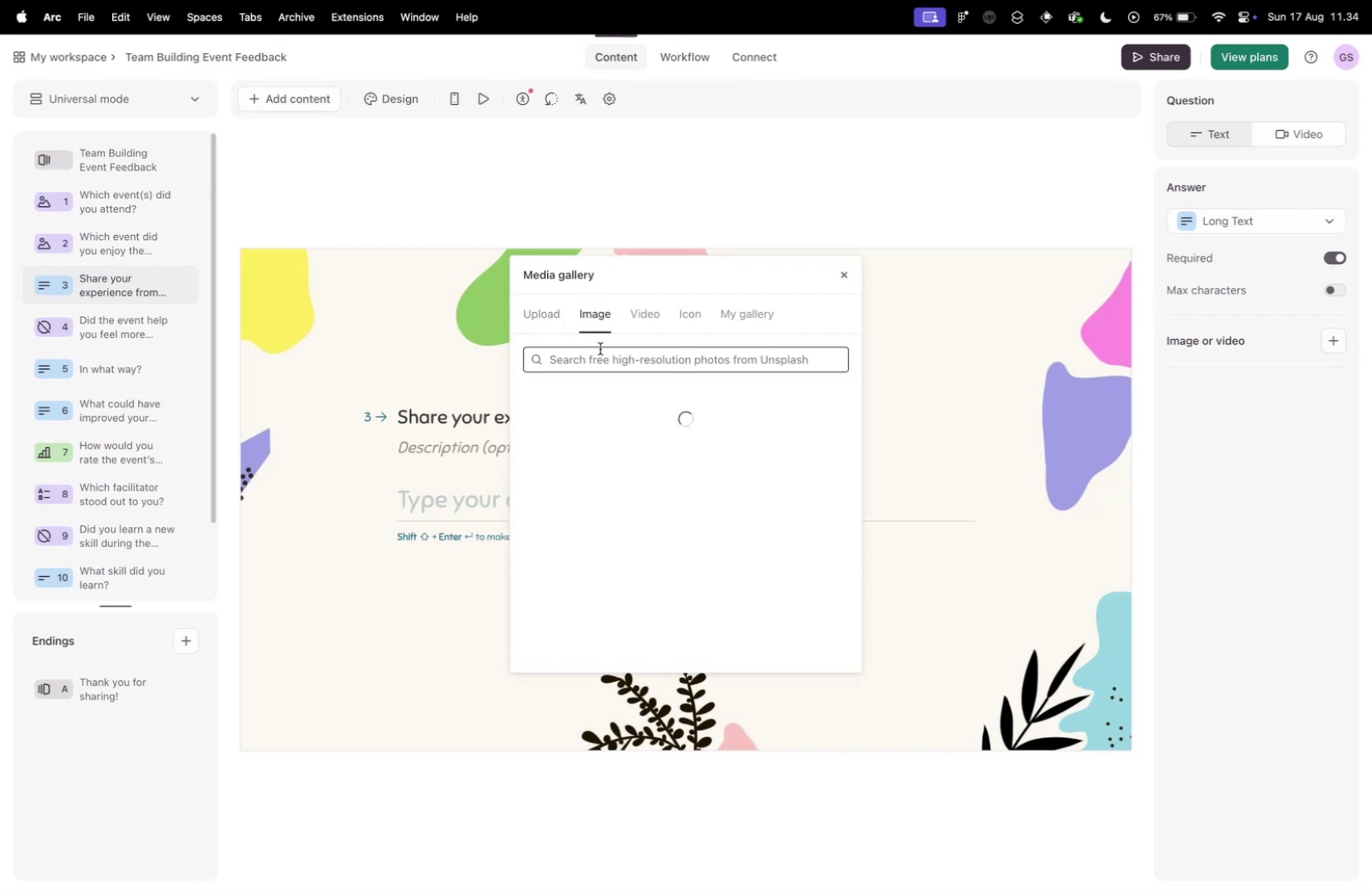 
left_click([600, 348])
 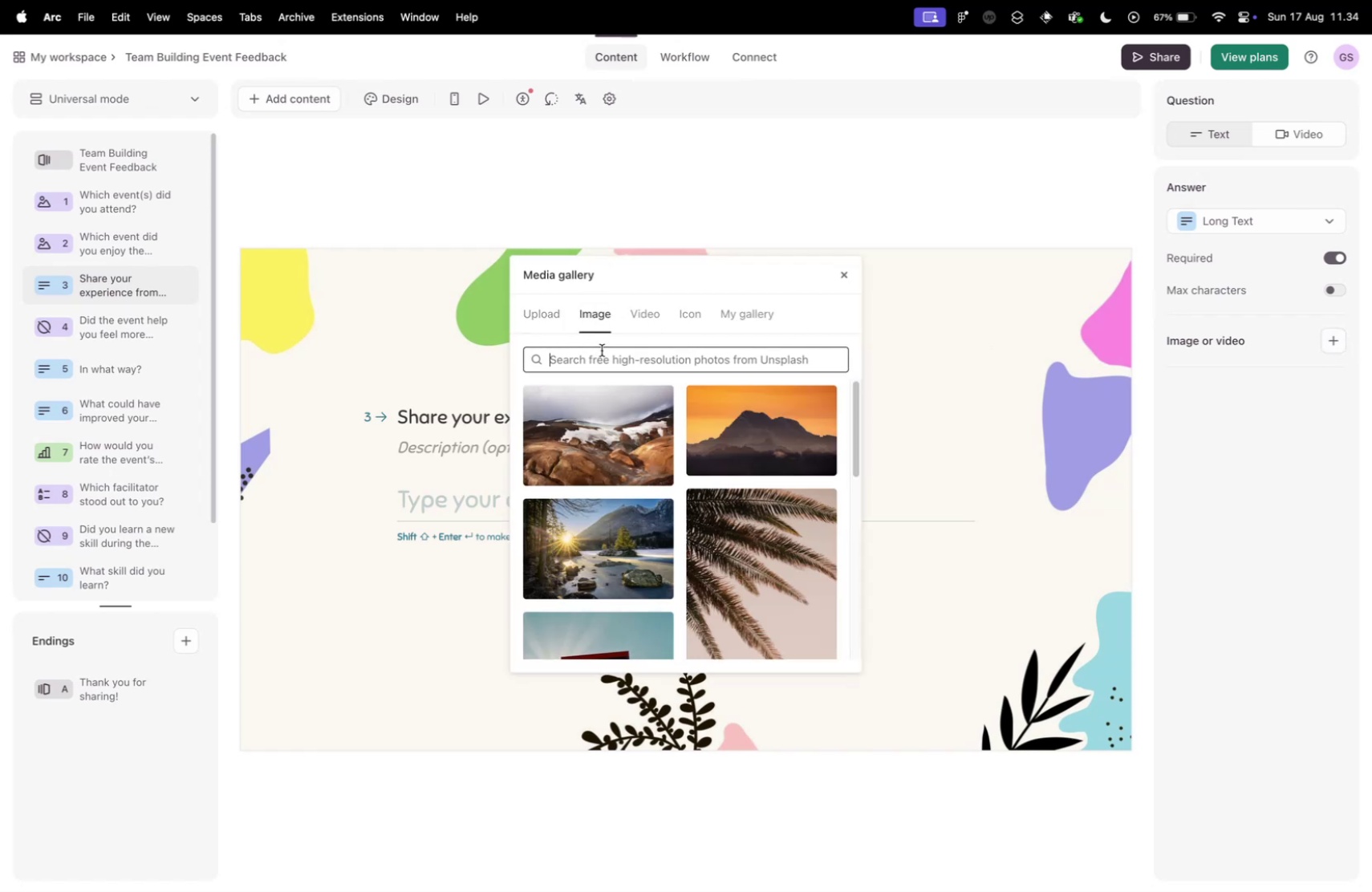 
type(retreat)
 